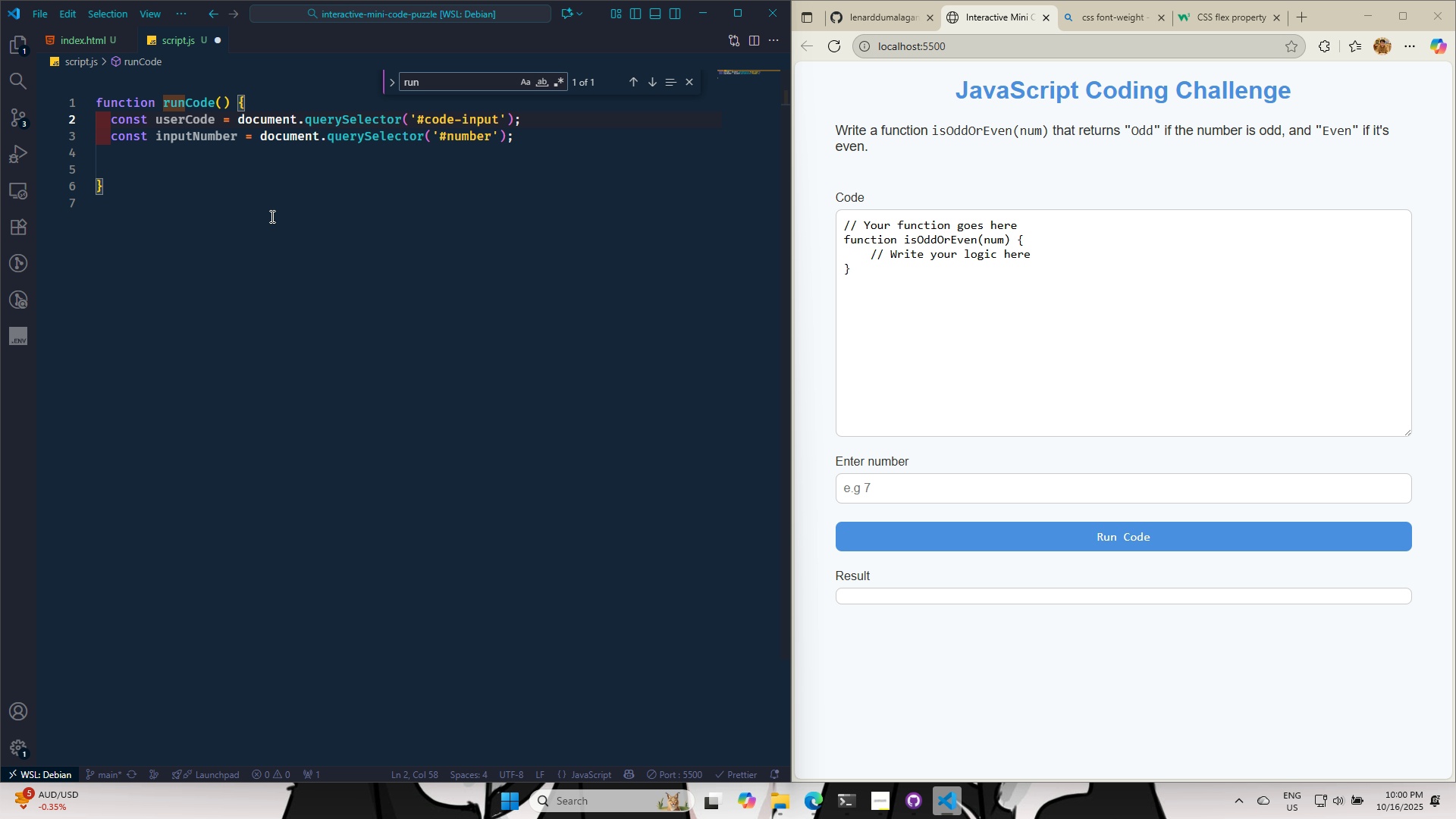 
key(ArrowLeft)
 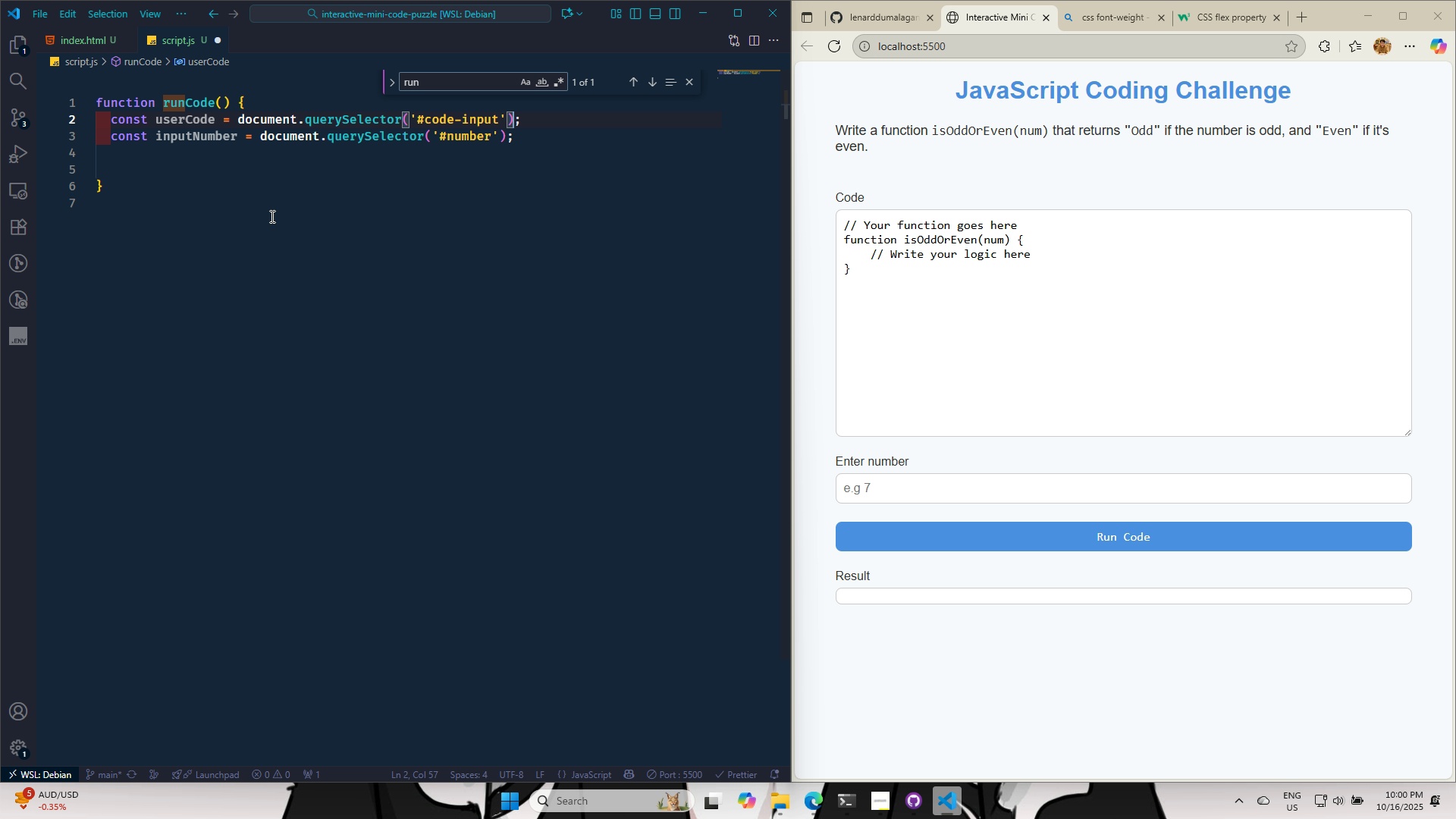 
type(.value)
 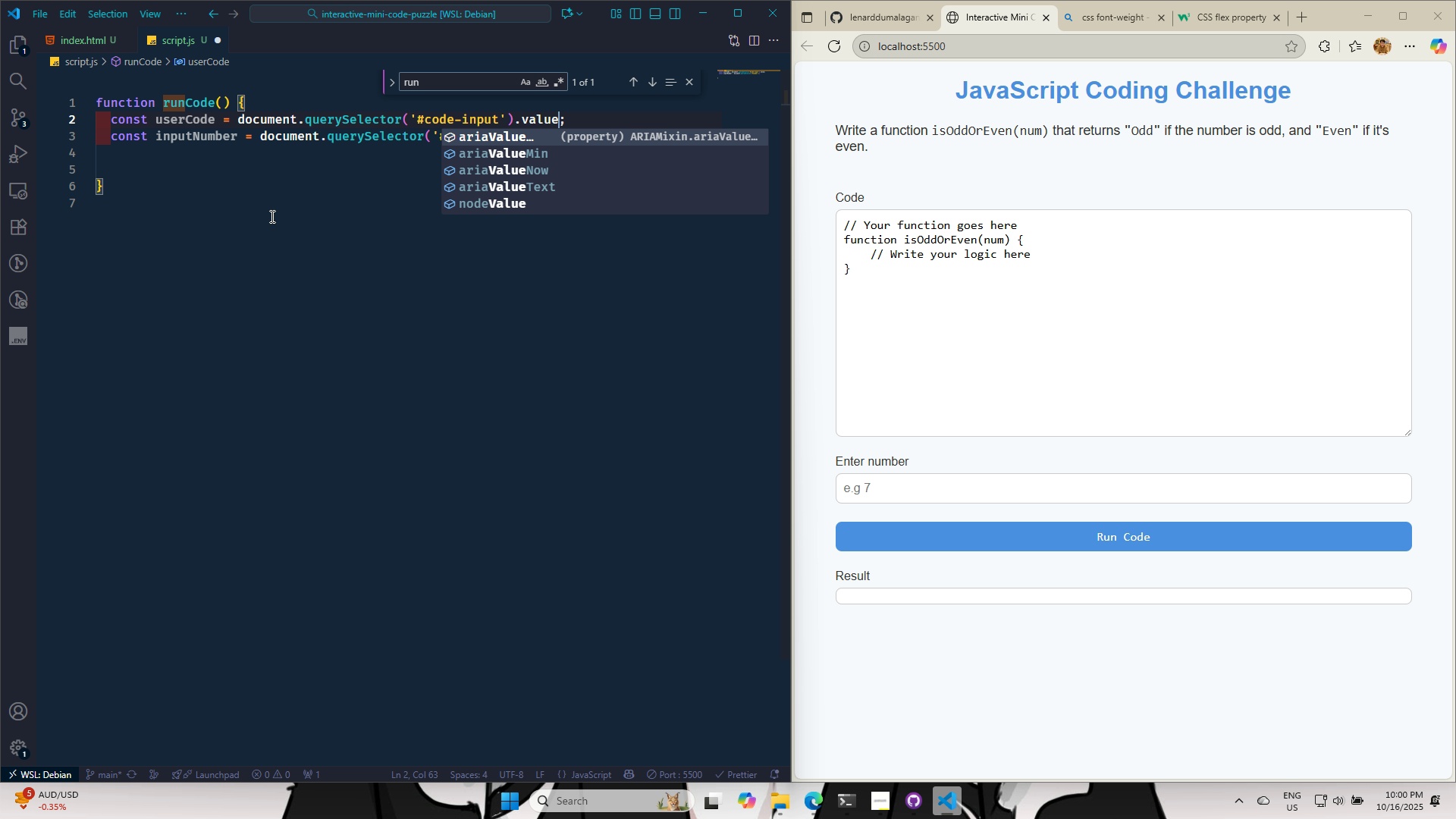 
wait(10.33)
 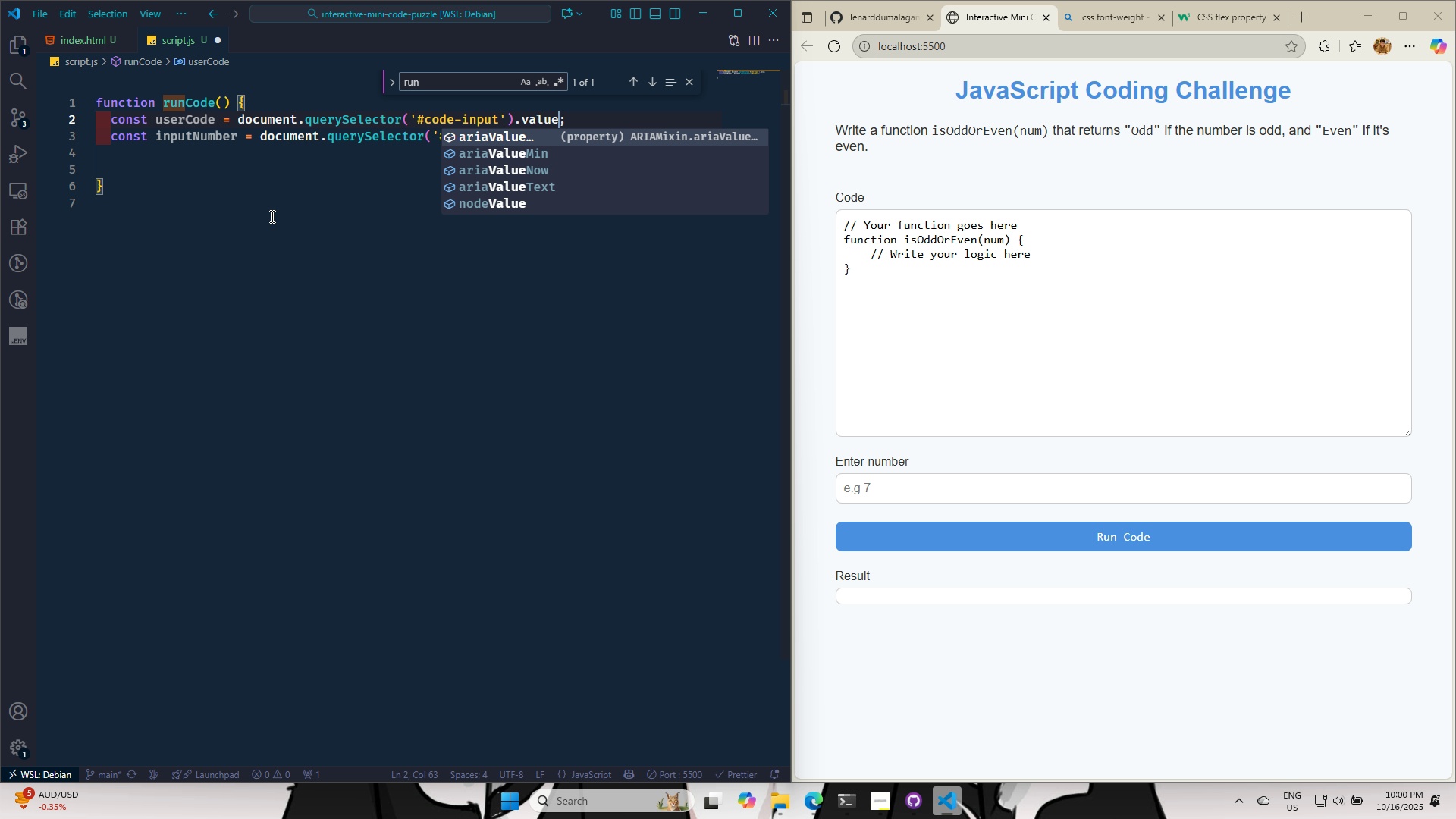 
key(Control+S)
 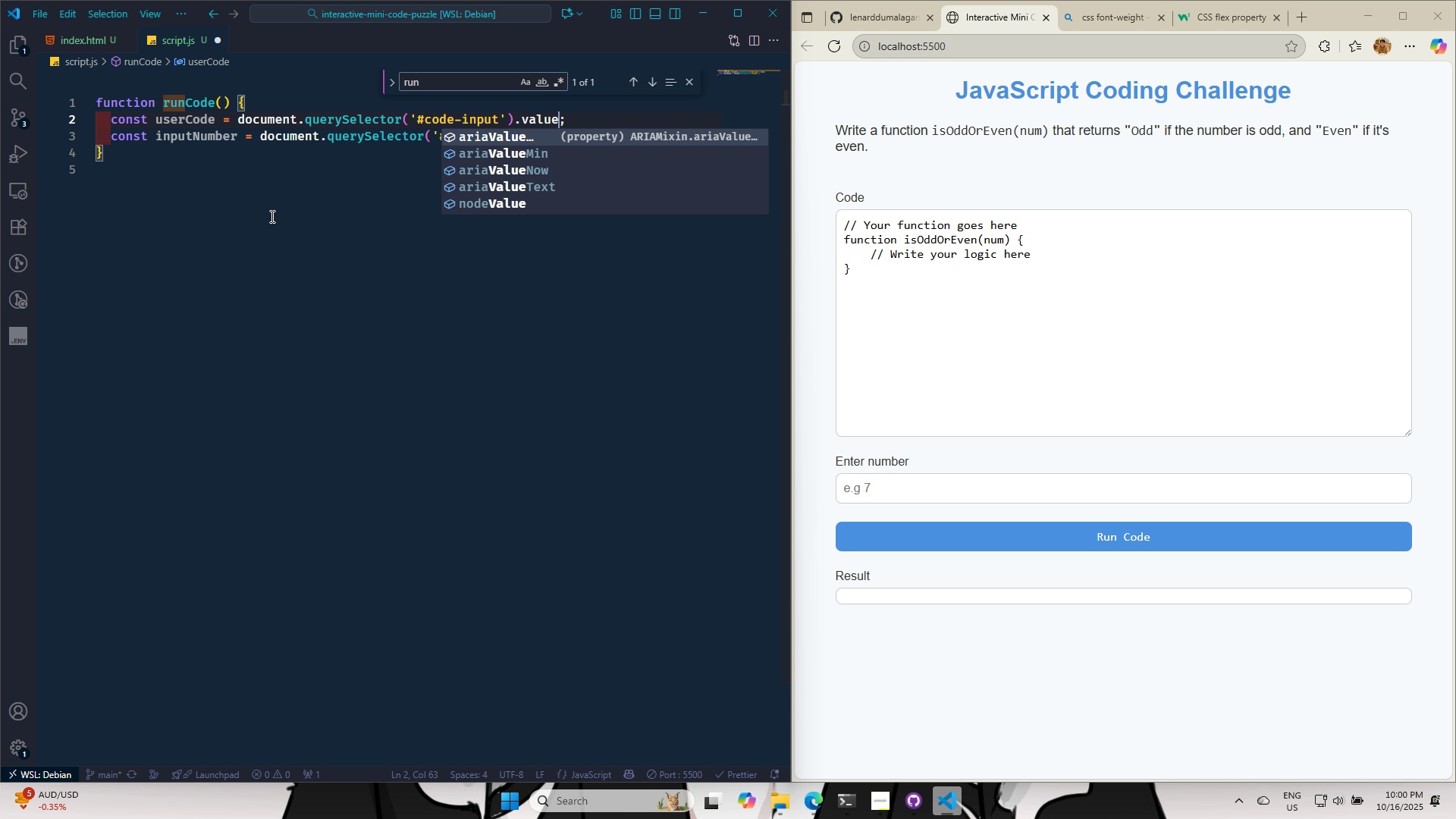 
key(Control+S)
 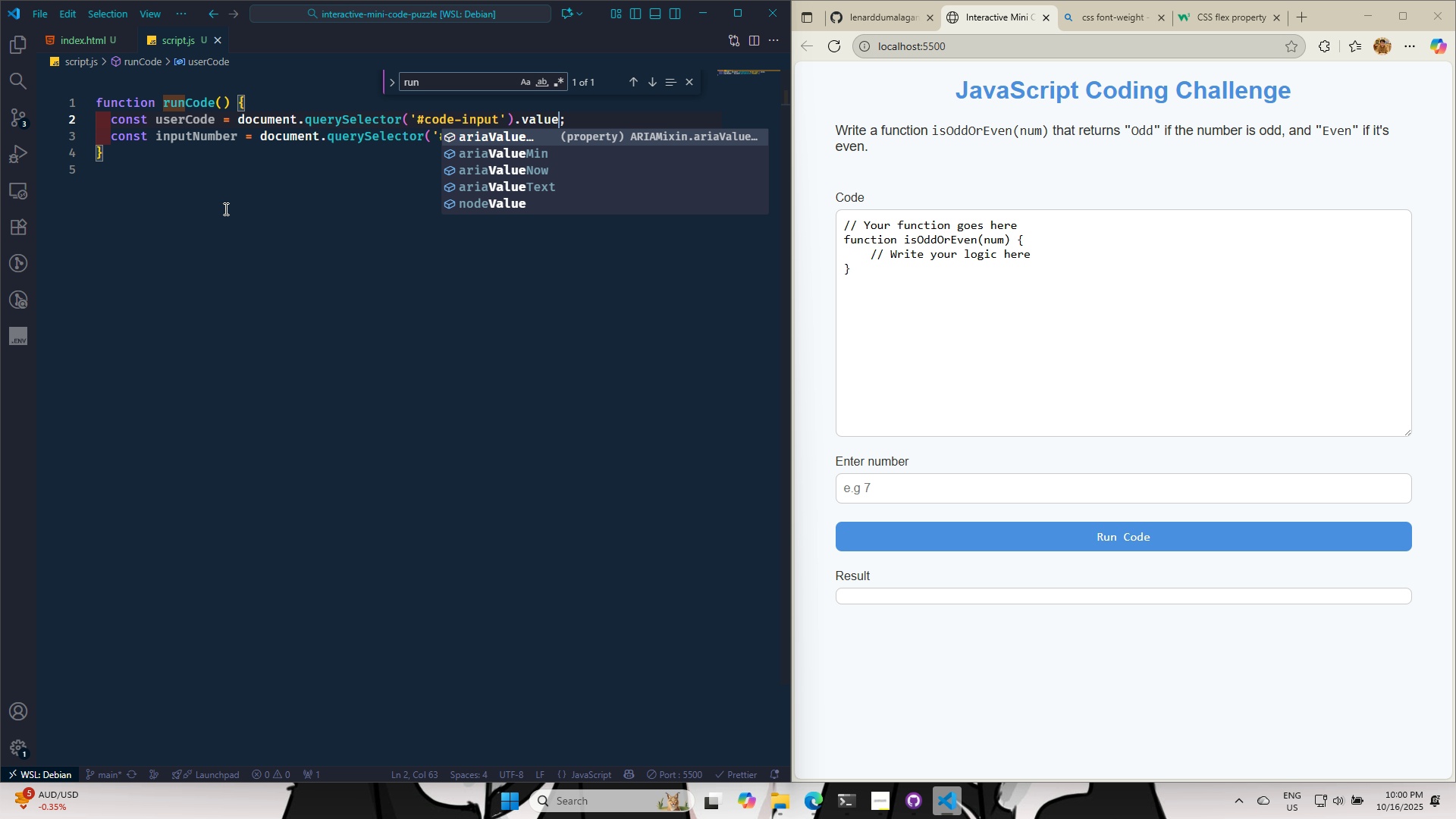 
left_click([271, 198])
 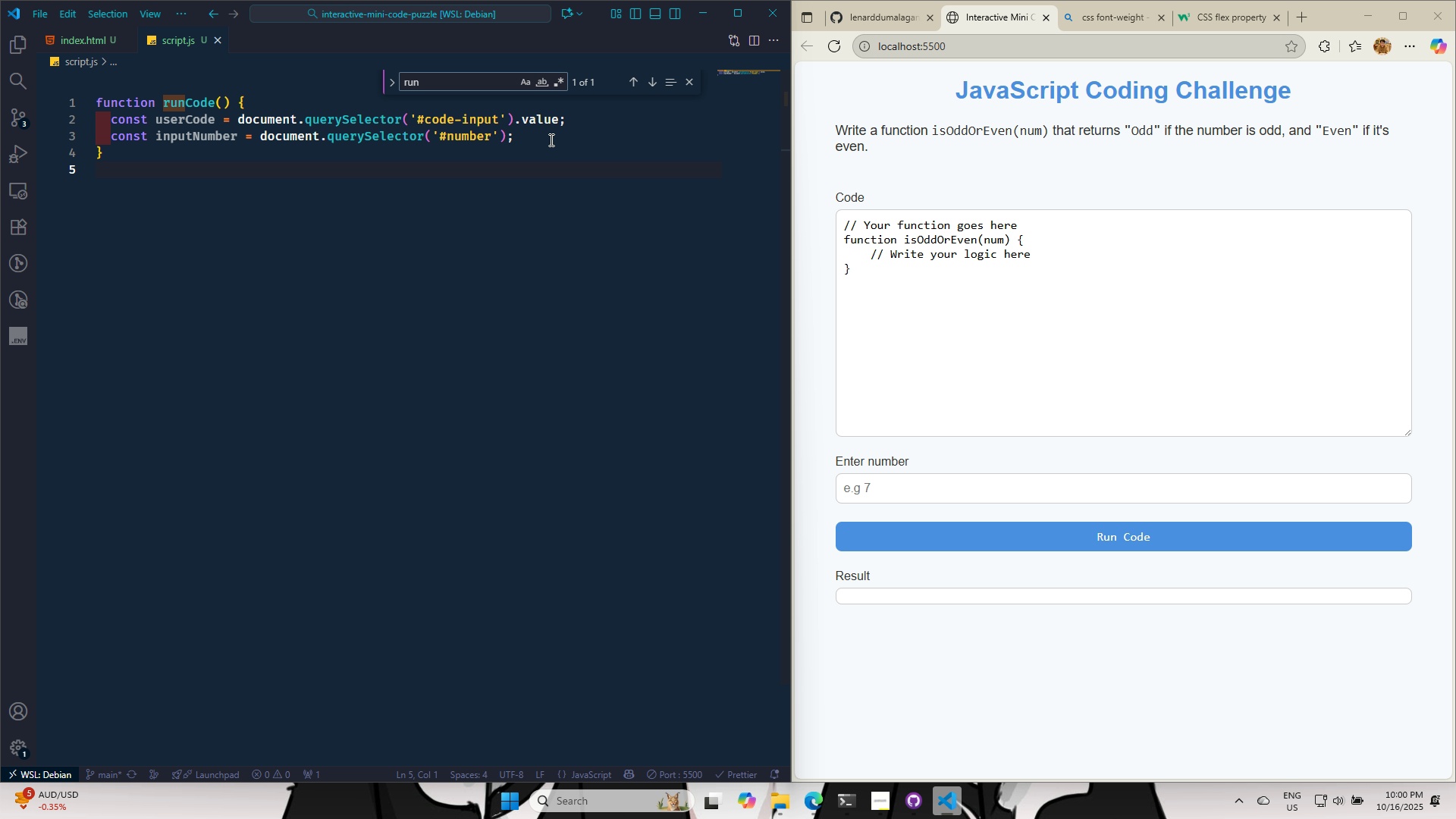 
left_click([550, 140])
 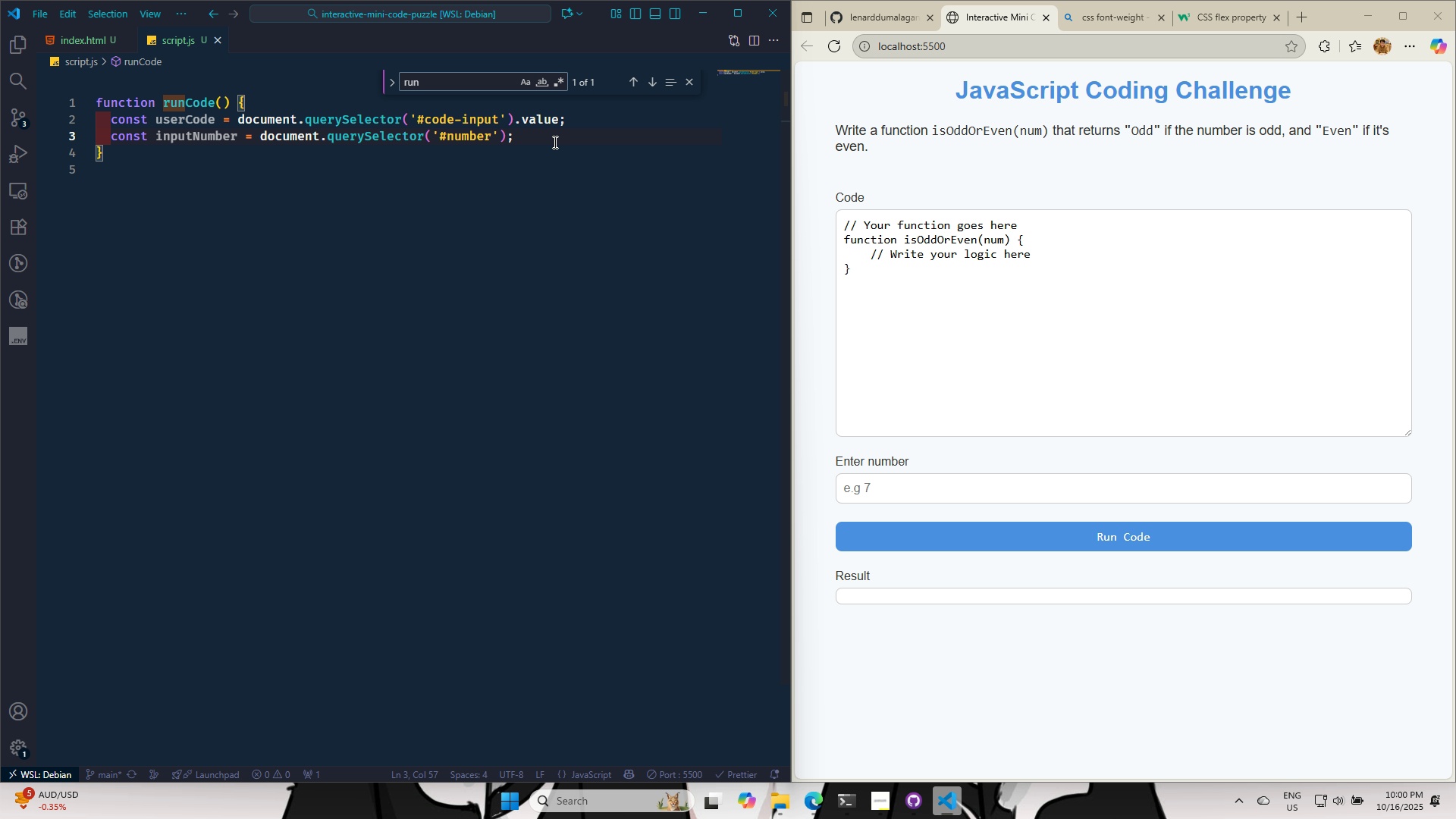 
key(Enter)
 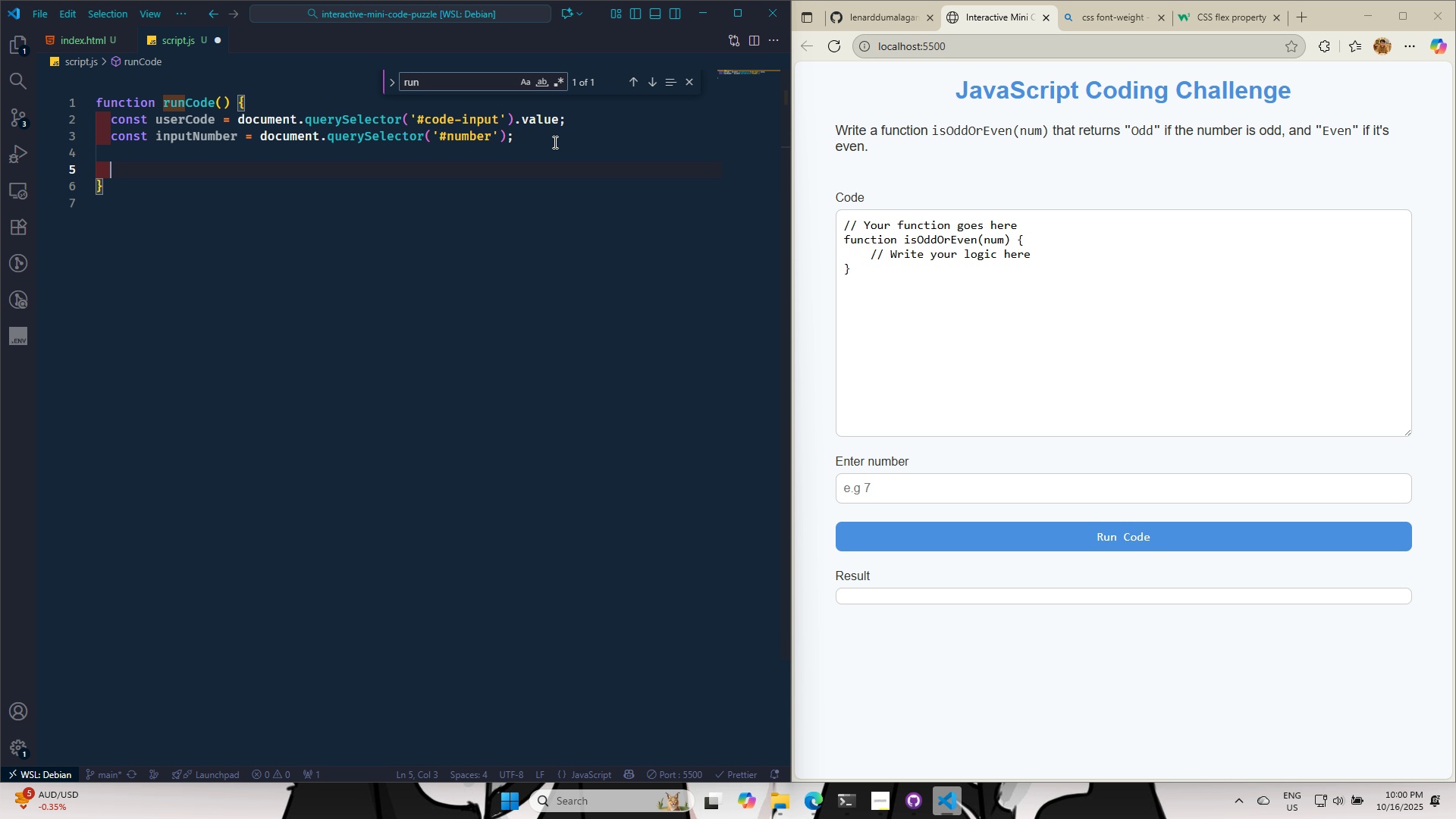 
key(Enter)
 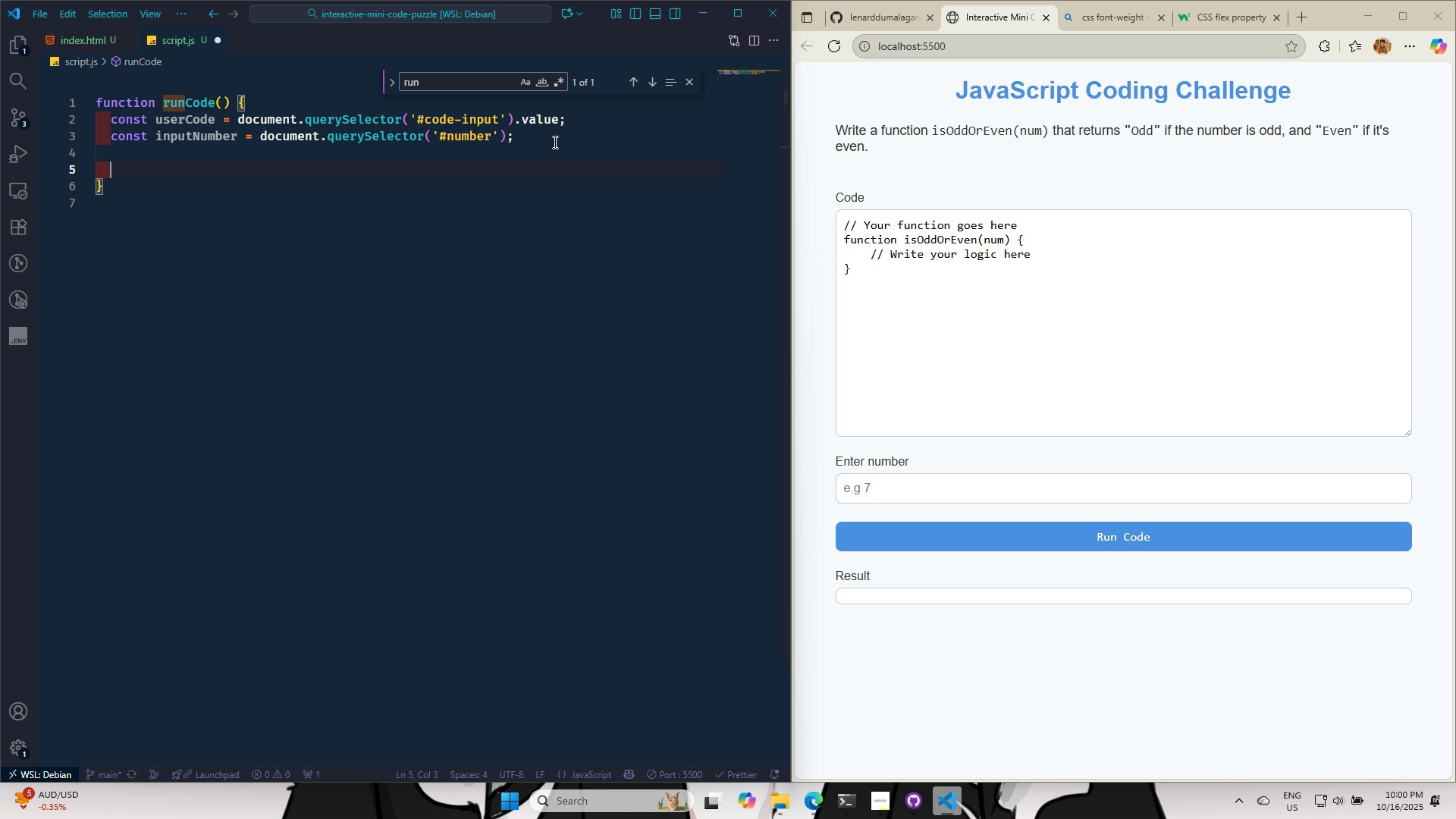 
type(alert(us)
 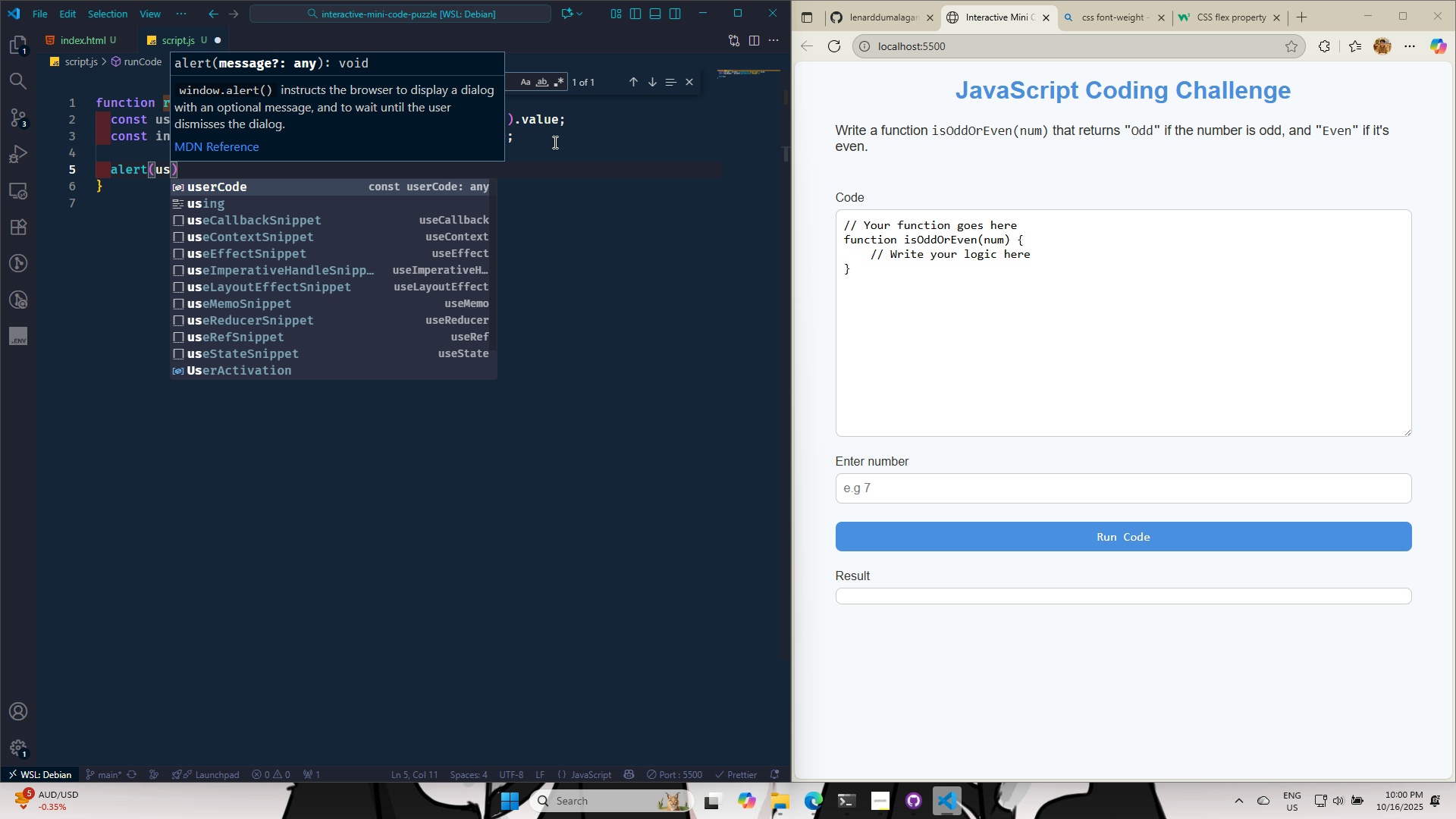 
key(Enter)
 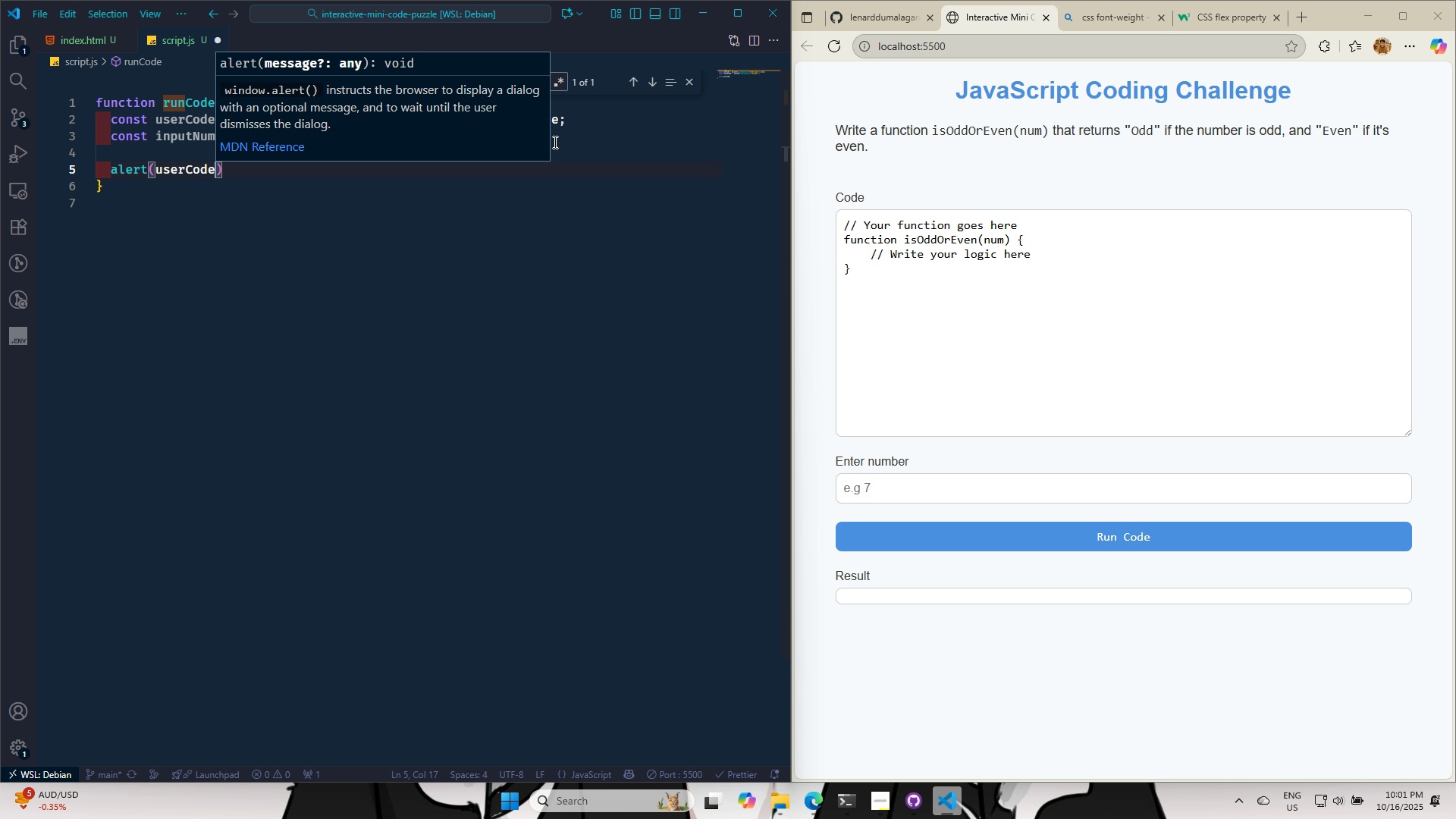 
key(Control+S)
 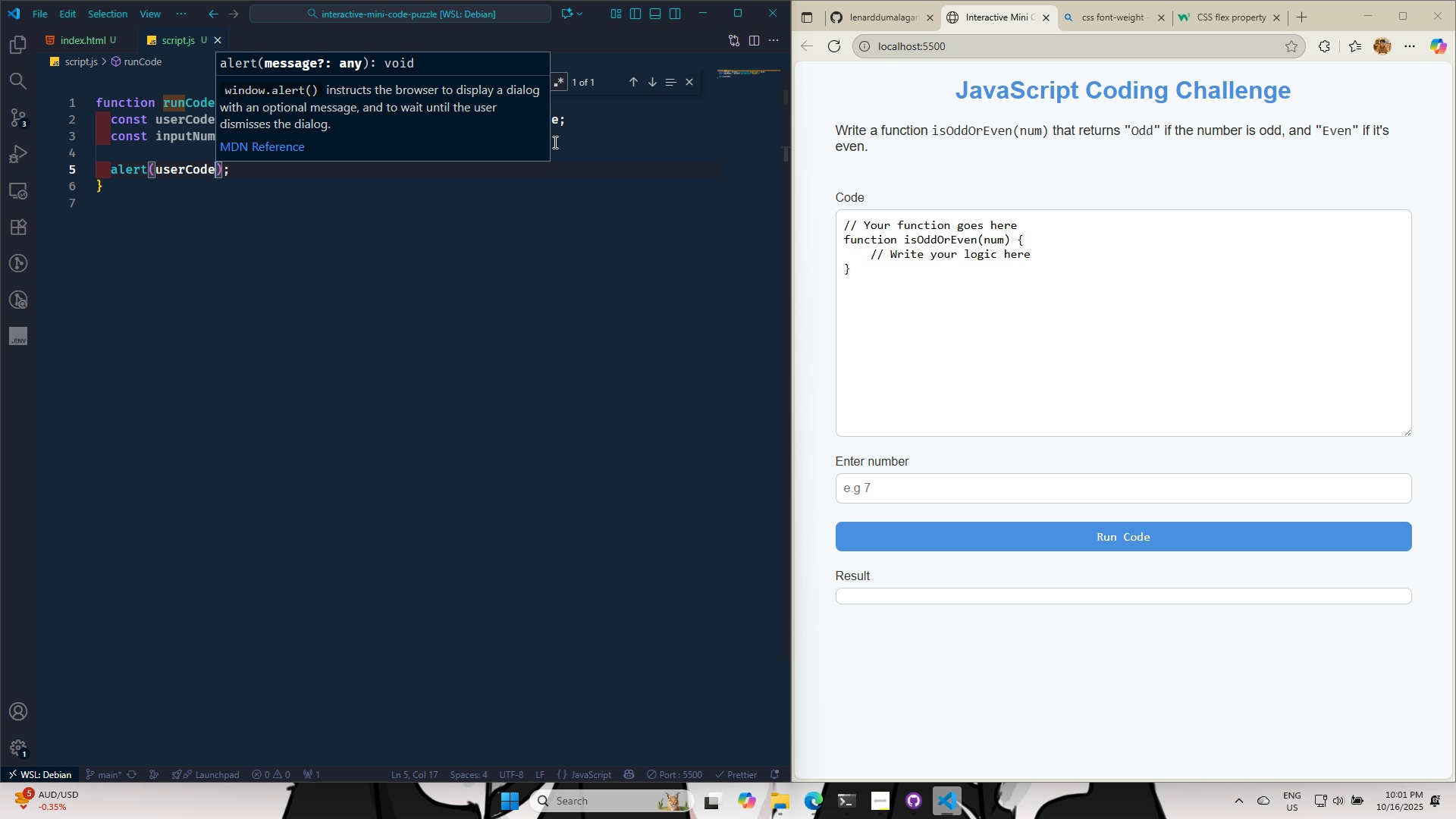 
key(Control+S)
 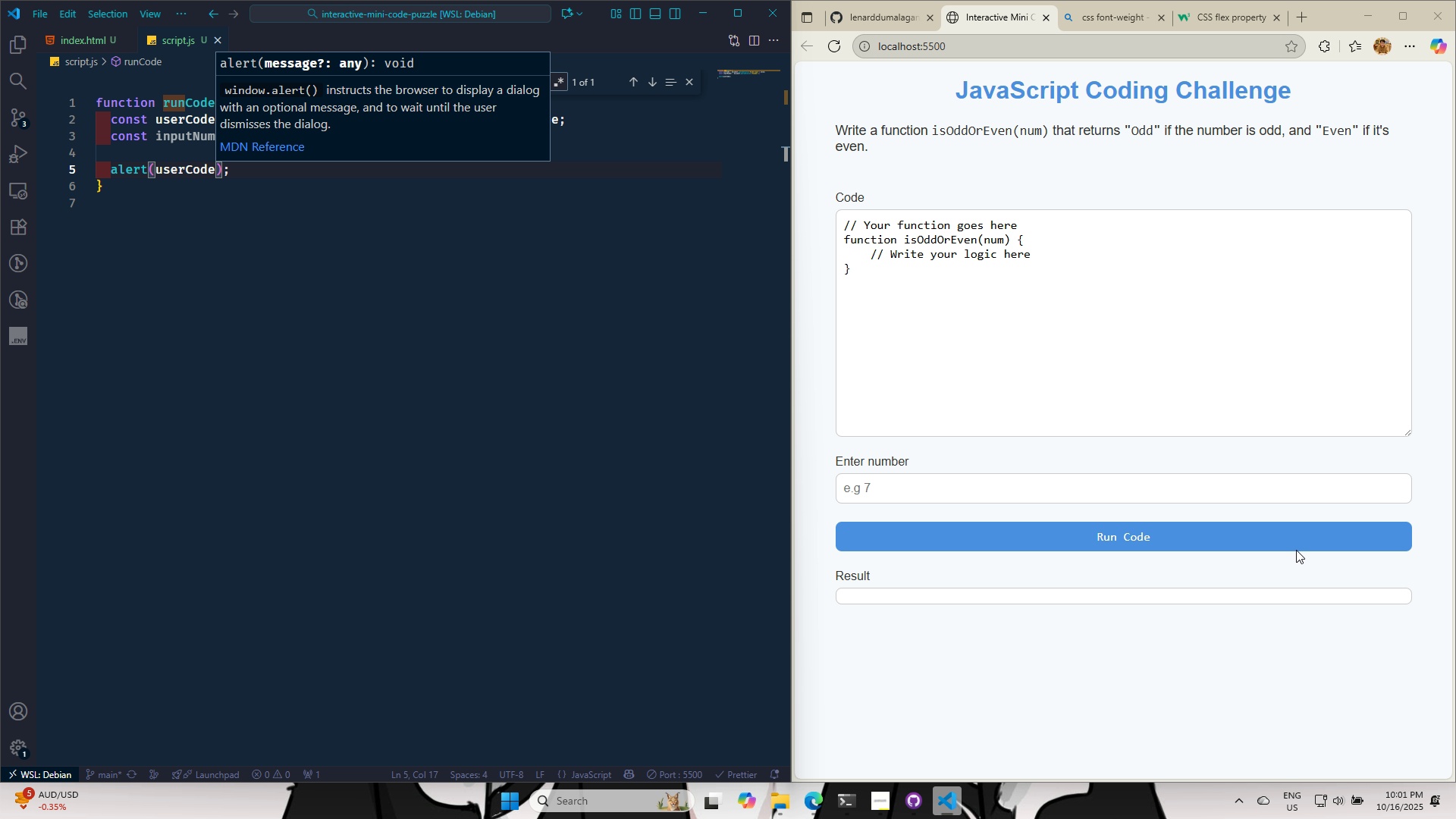 
left_click([1264, 541])
 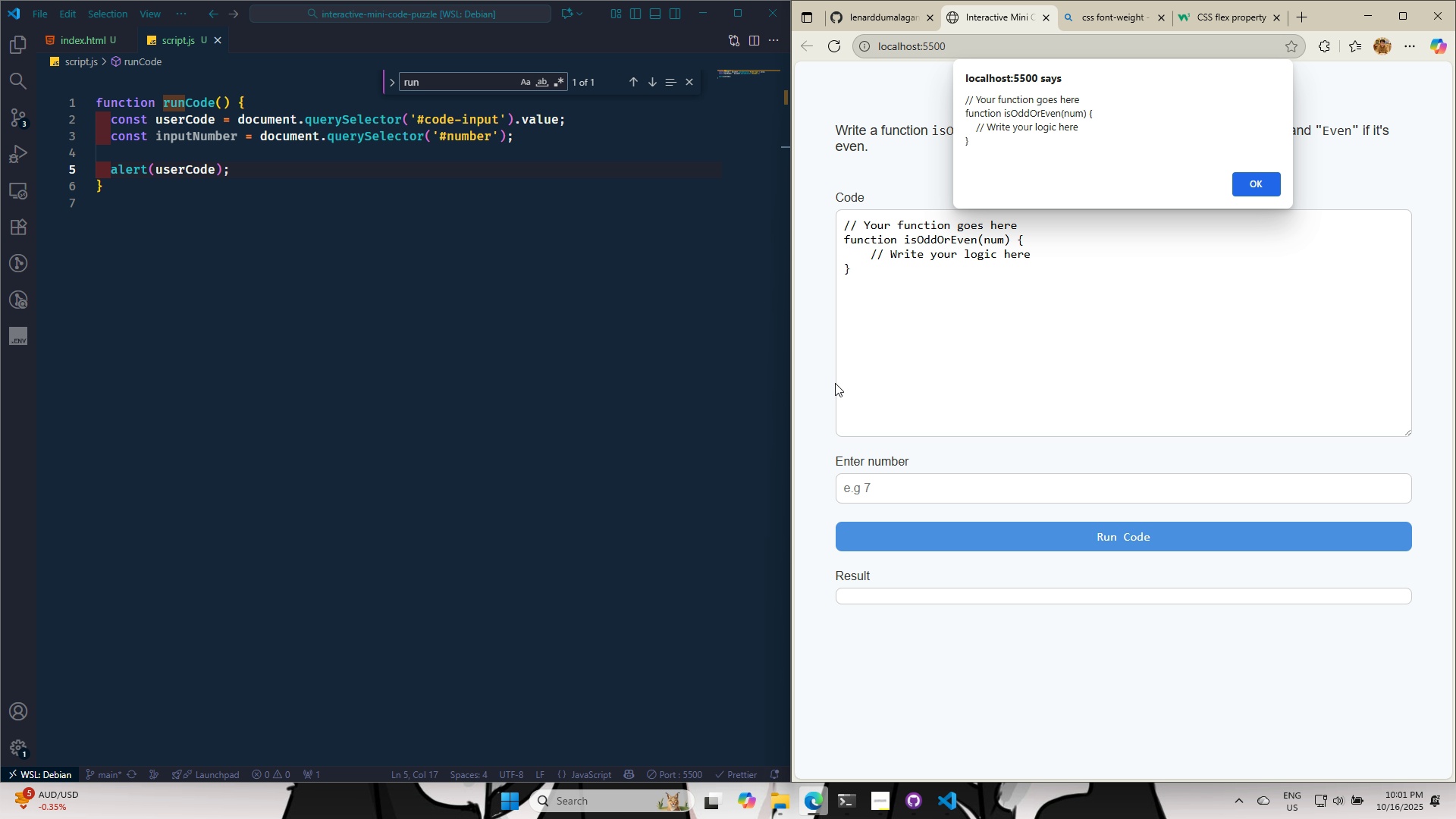 
left_click([516, 158])
 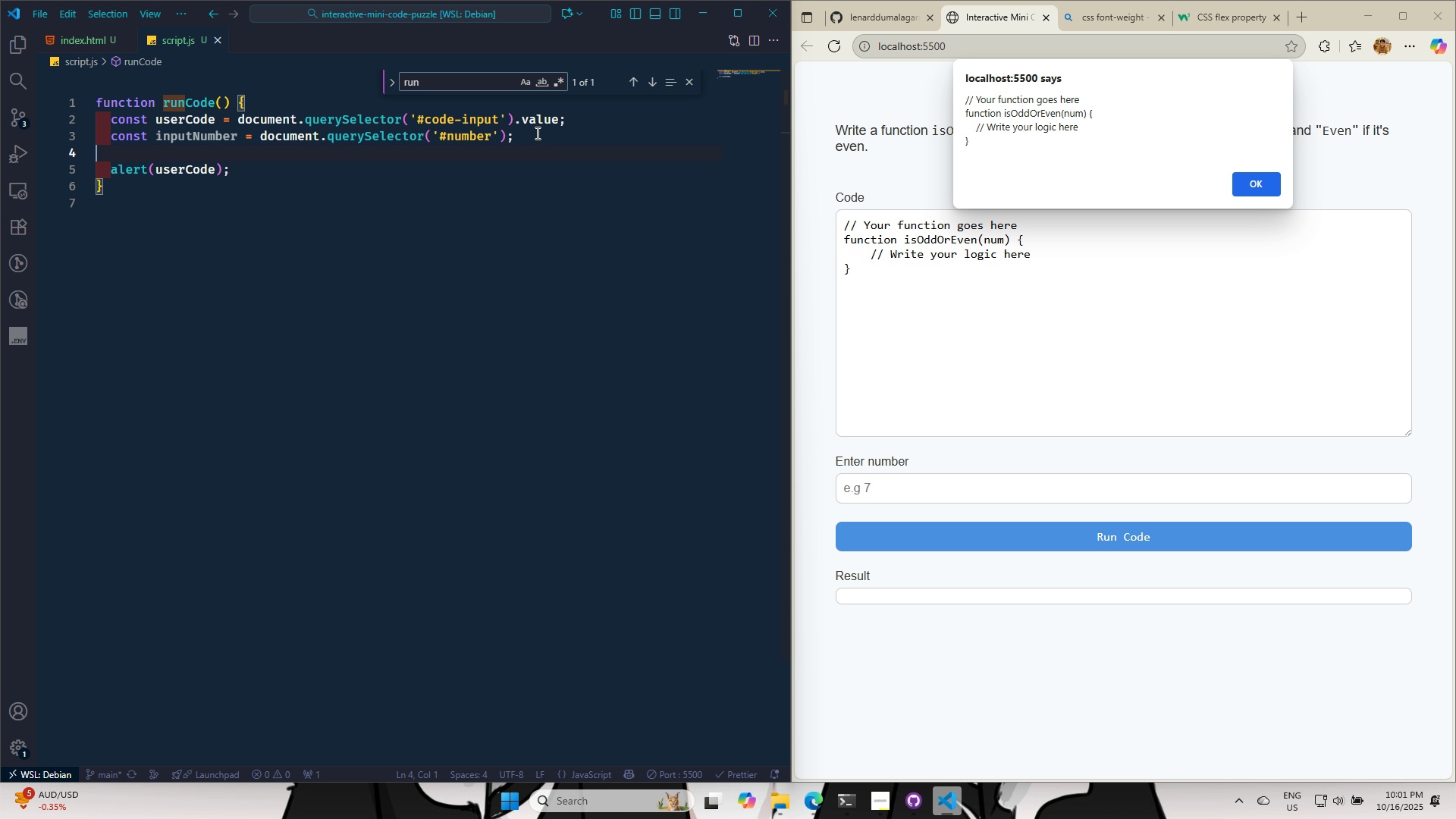 
mouse_move([554, 143])
 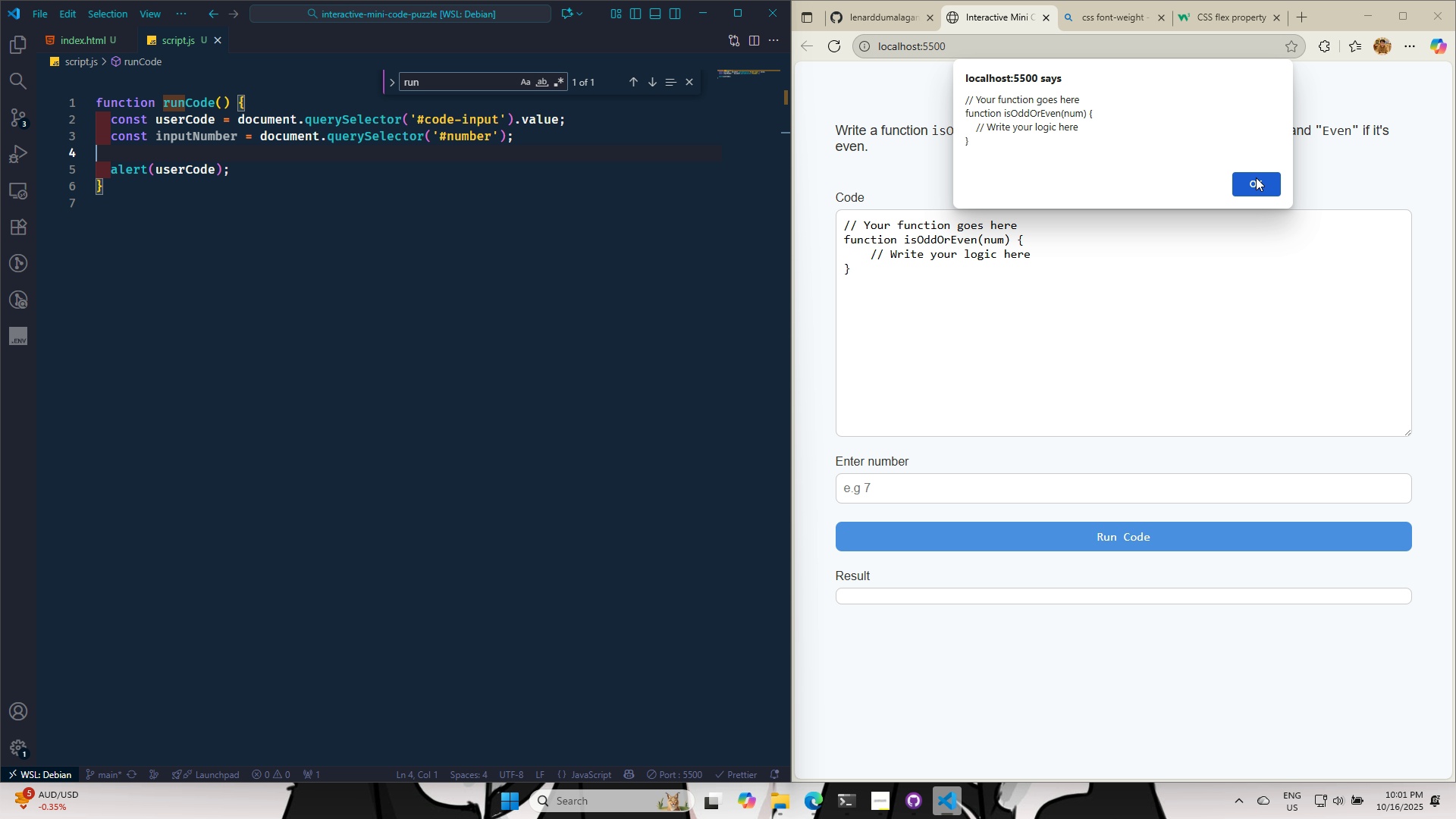 
wait(6.03)
 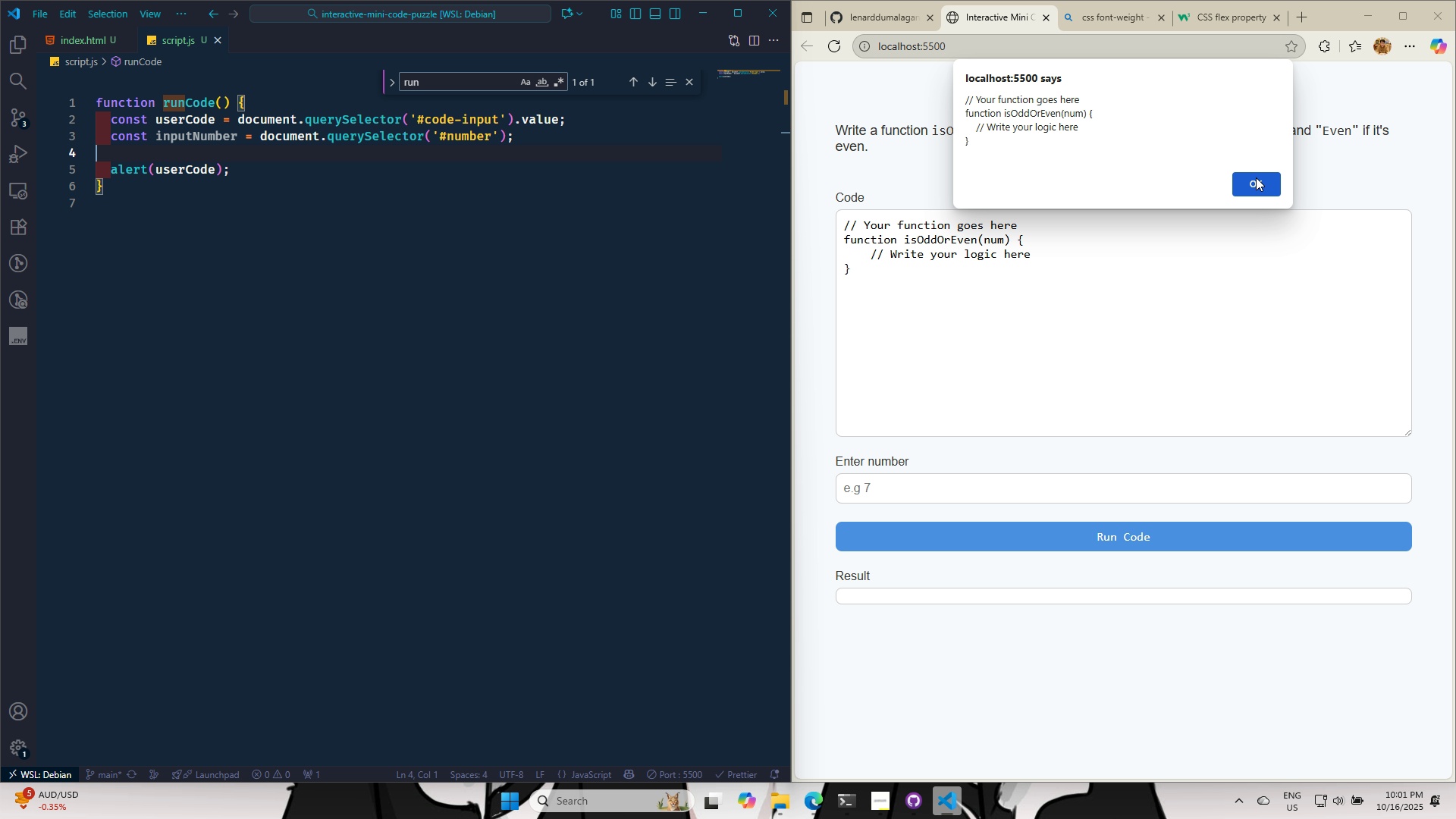 
left_click([1256, 177])
 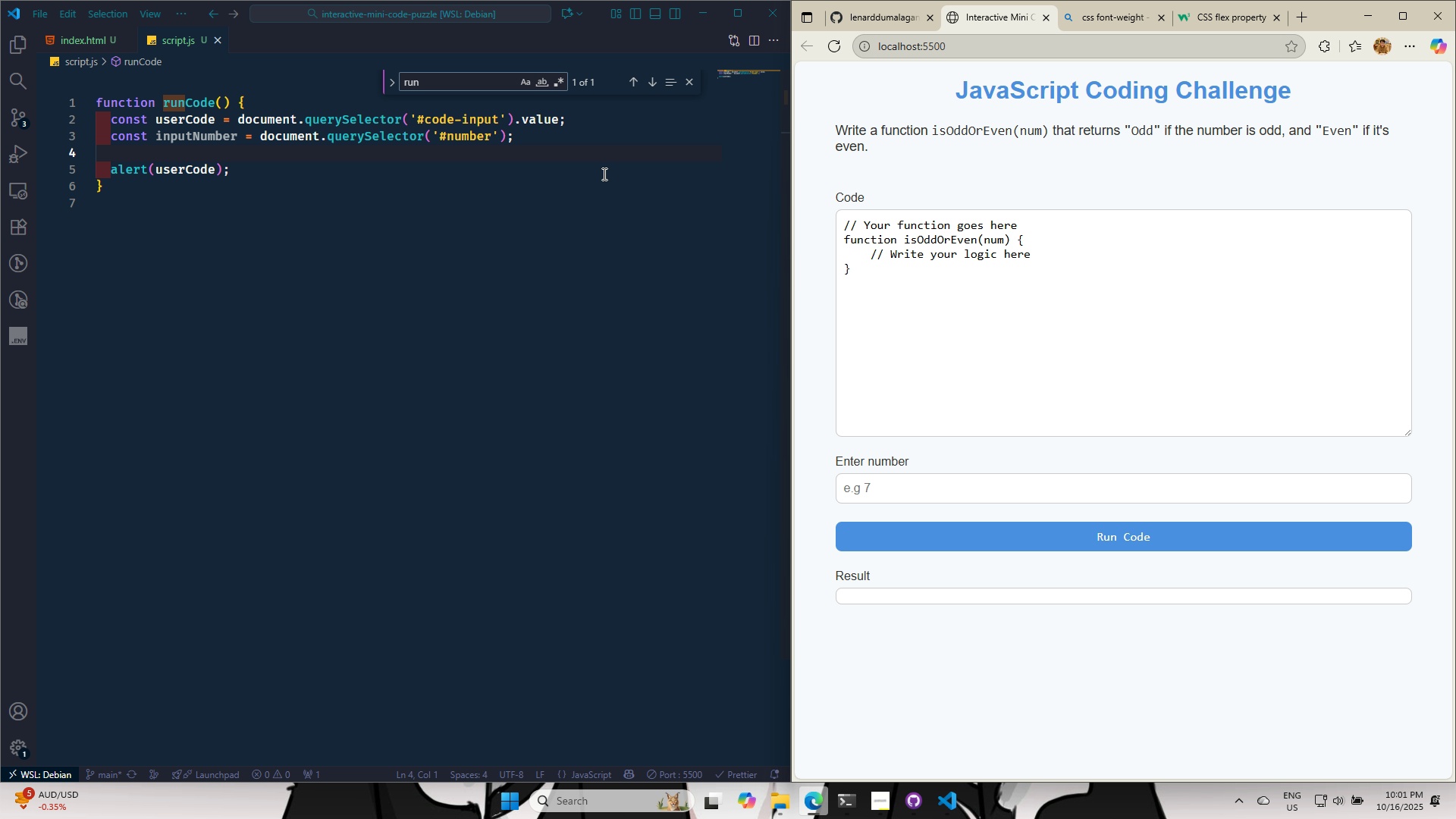 
left_click([504, 136])
 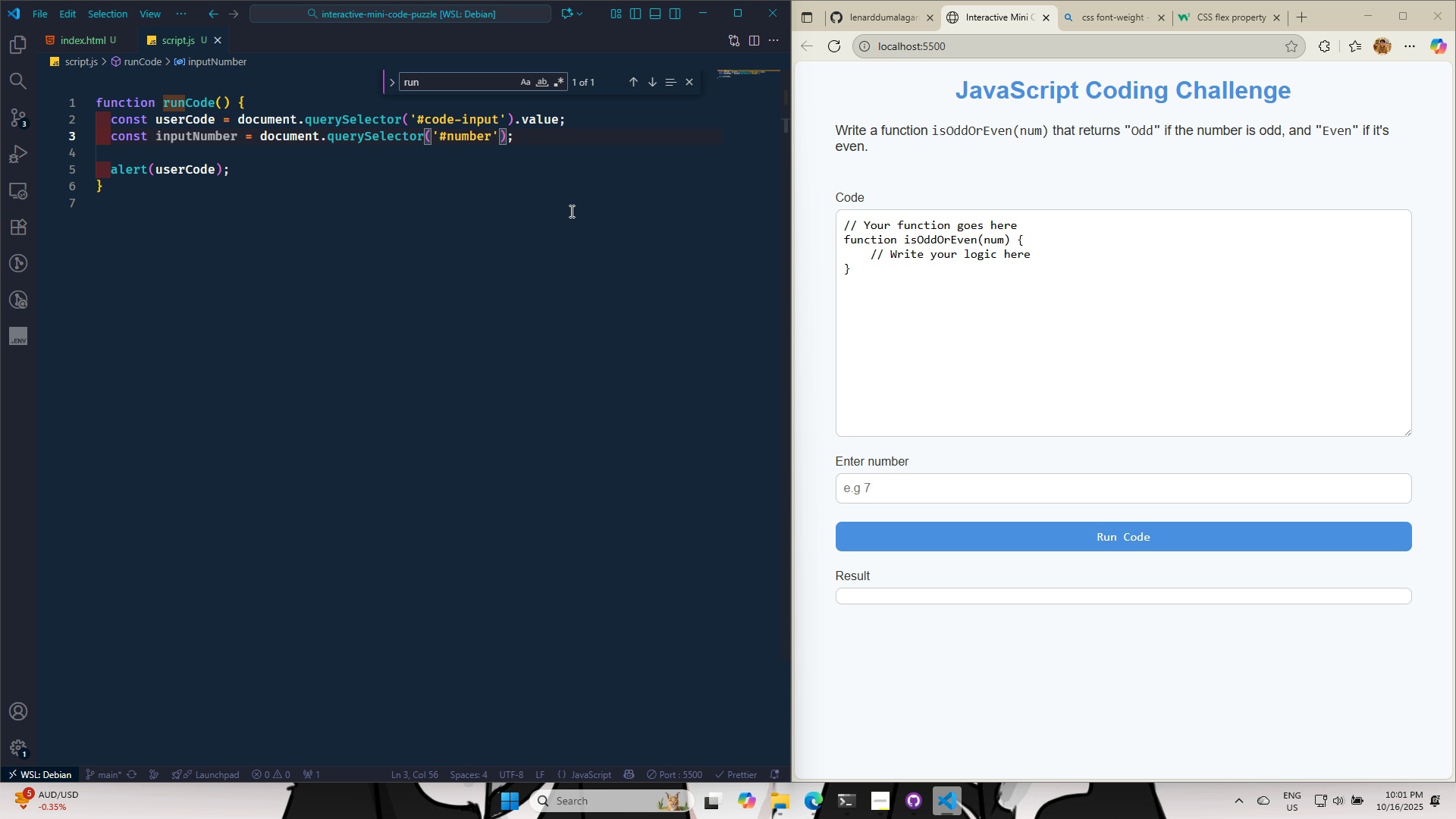 
type(. )
key(Backspace)
type(va)
 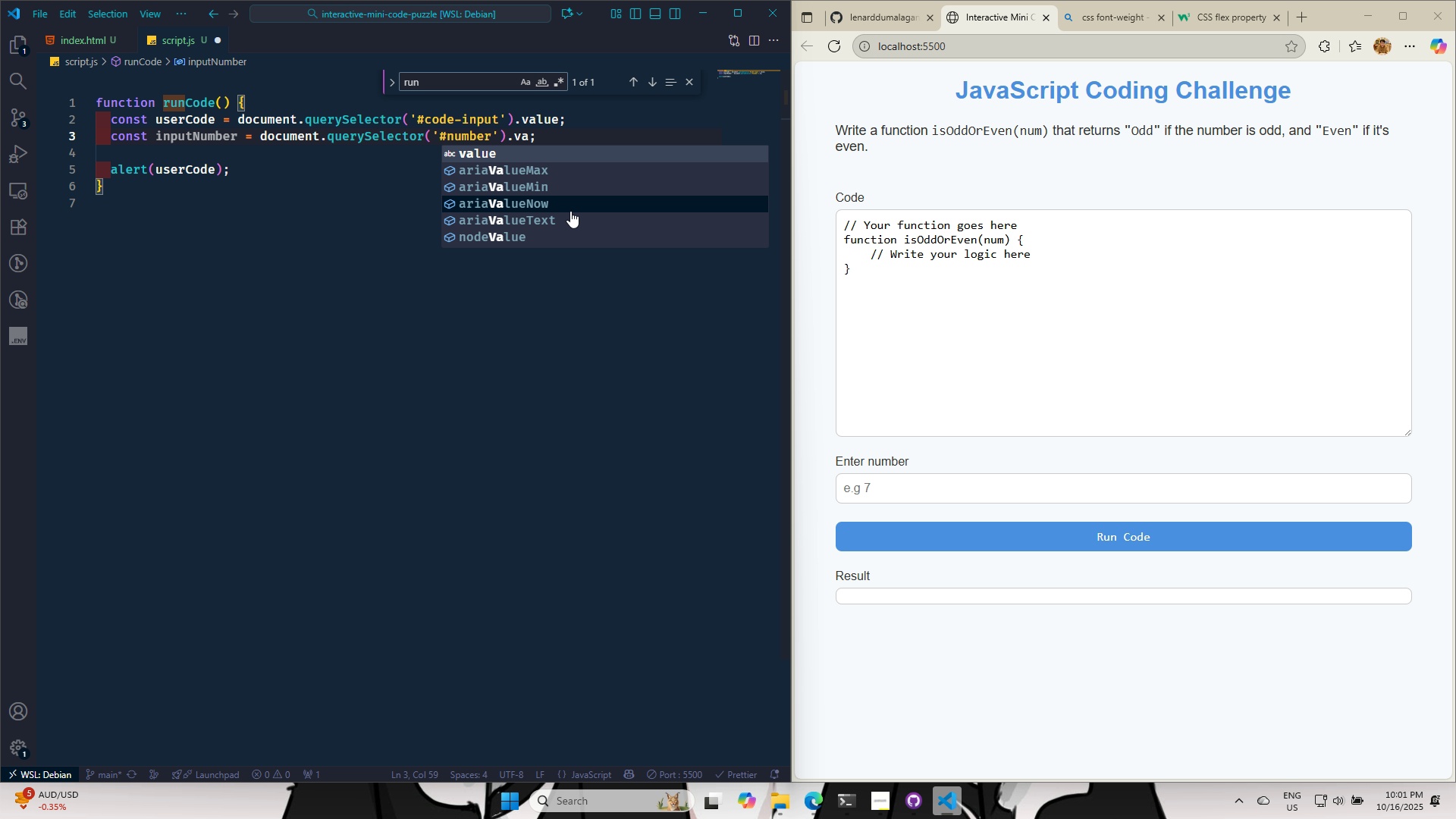 
key(Enter)
 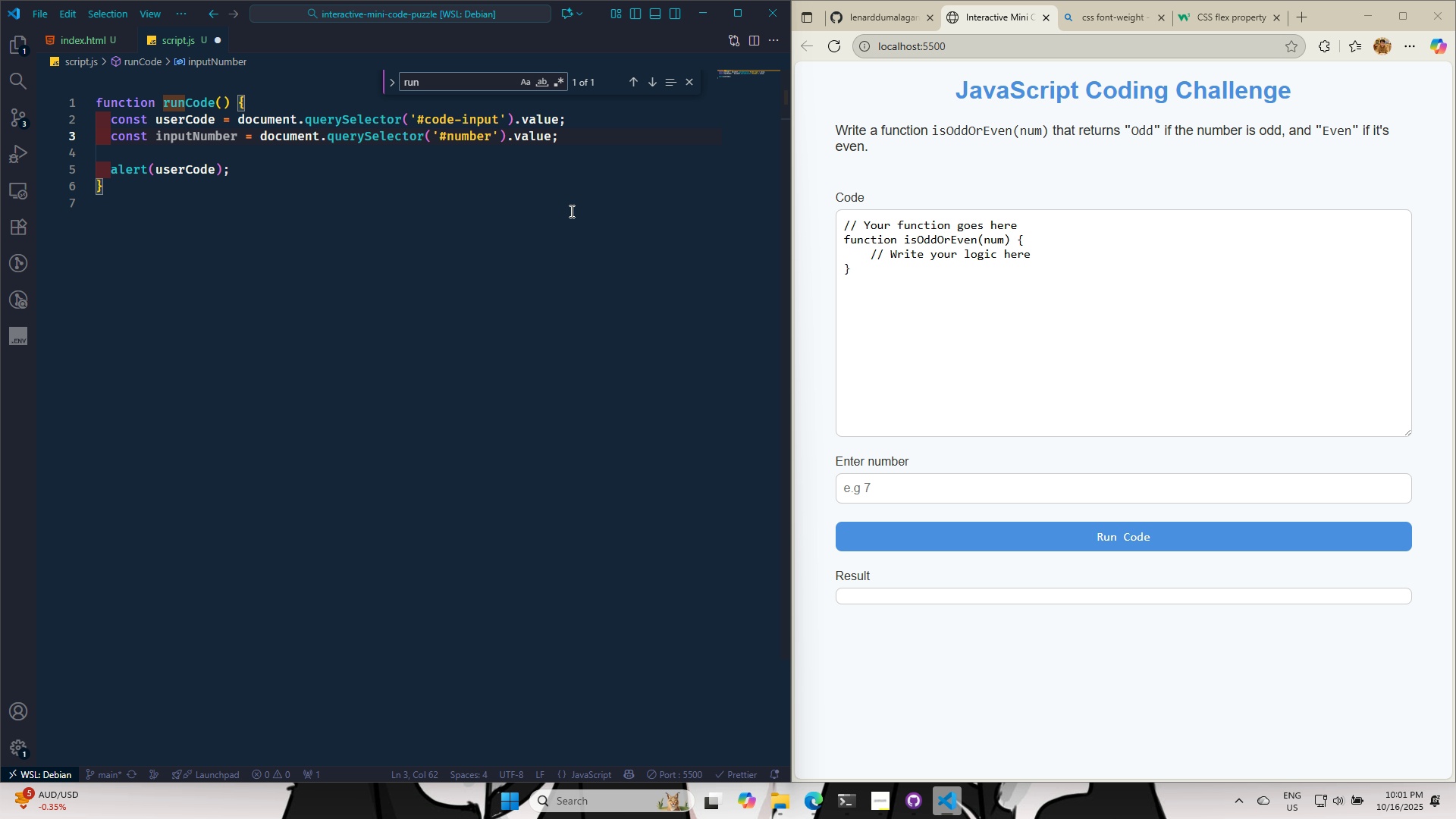 
key(ArrowUp)
 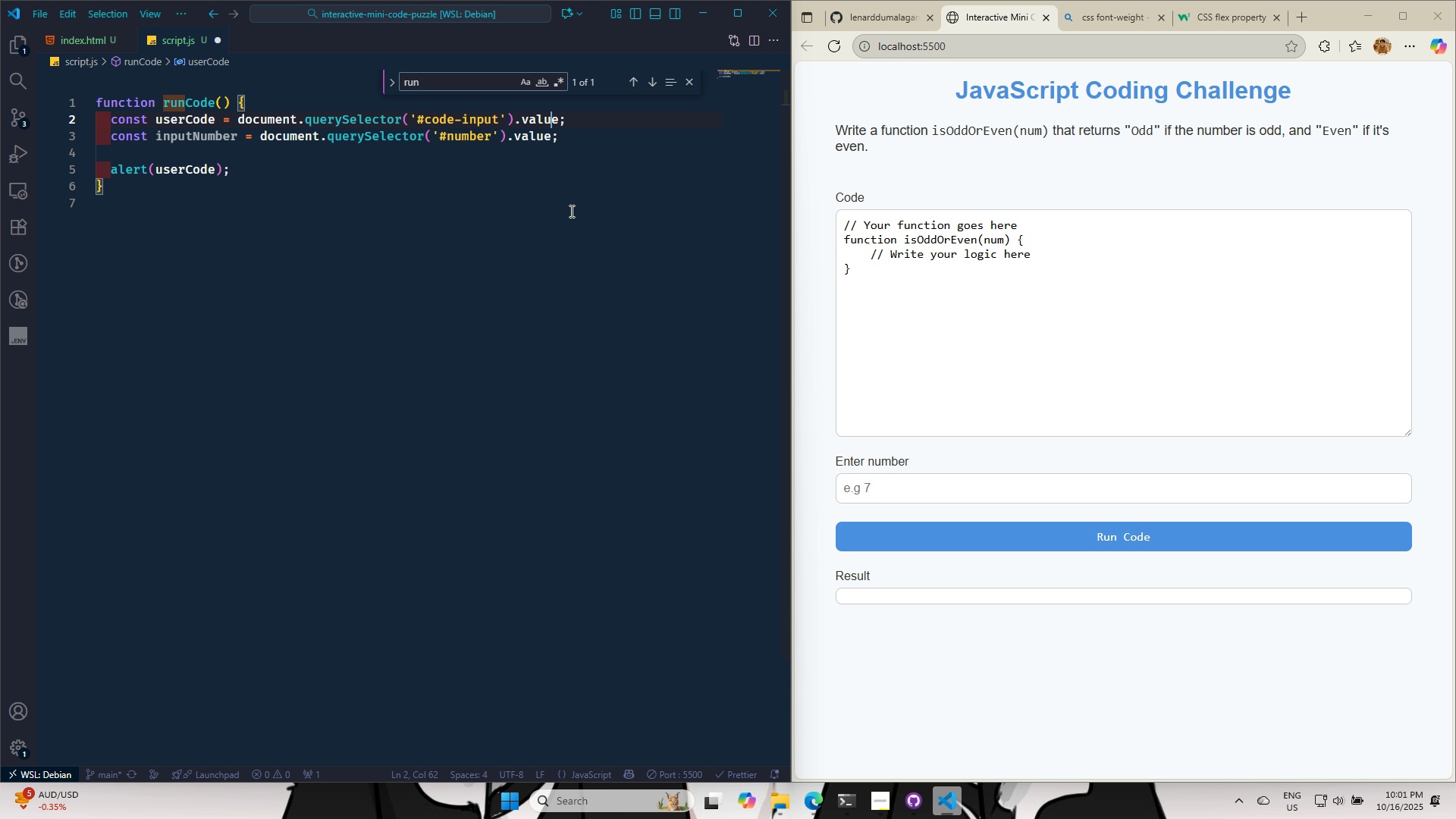 
key(ArrowRight)
 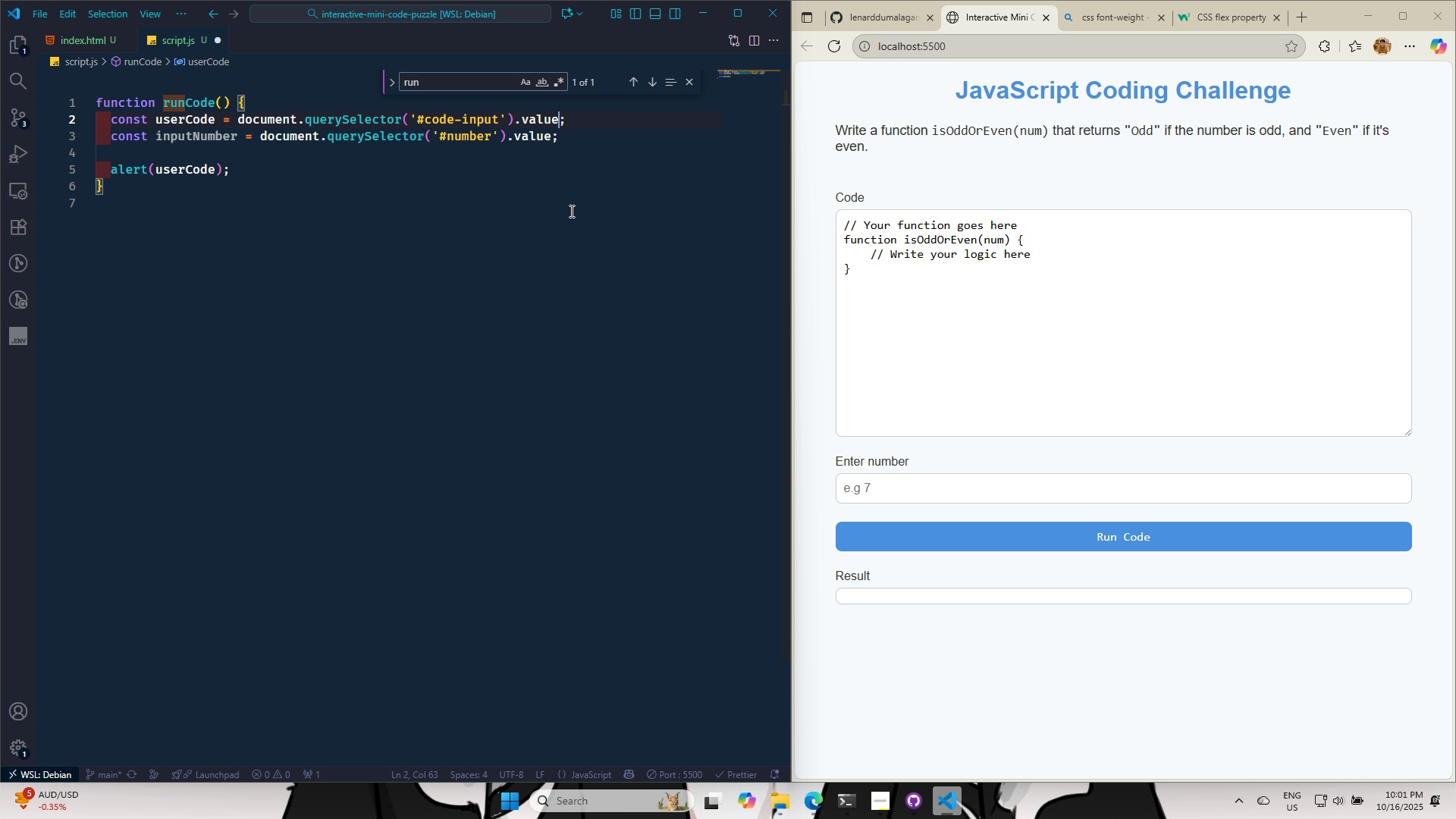 
key(Space)
 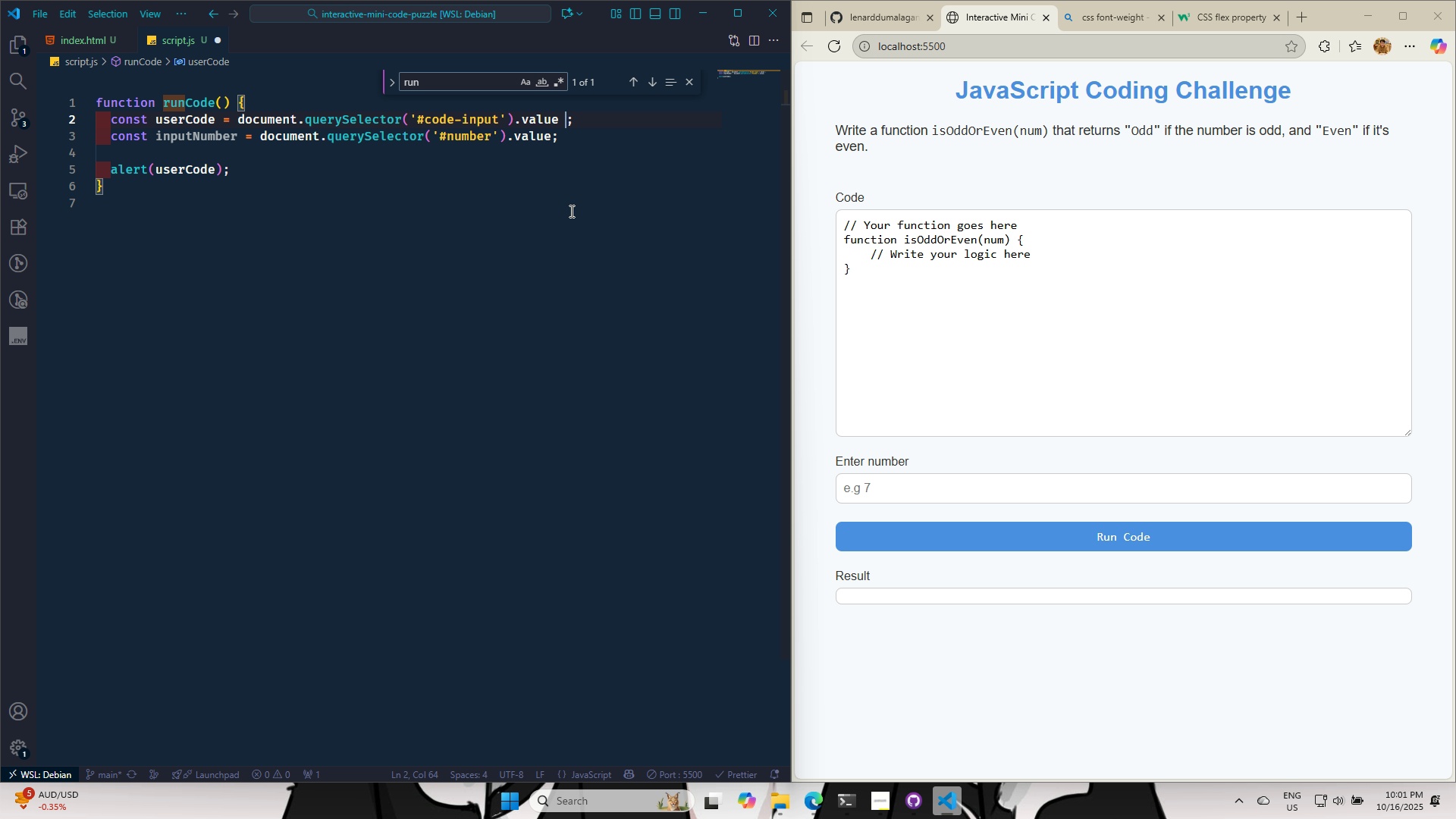 
key(Shift+Backslash)
 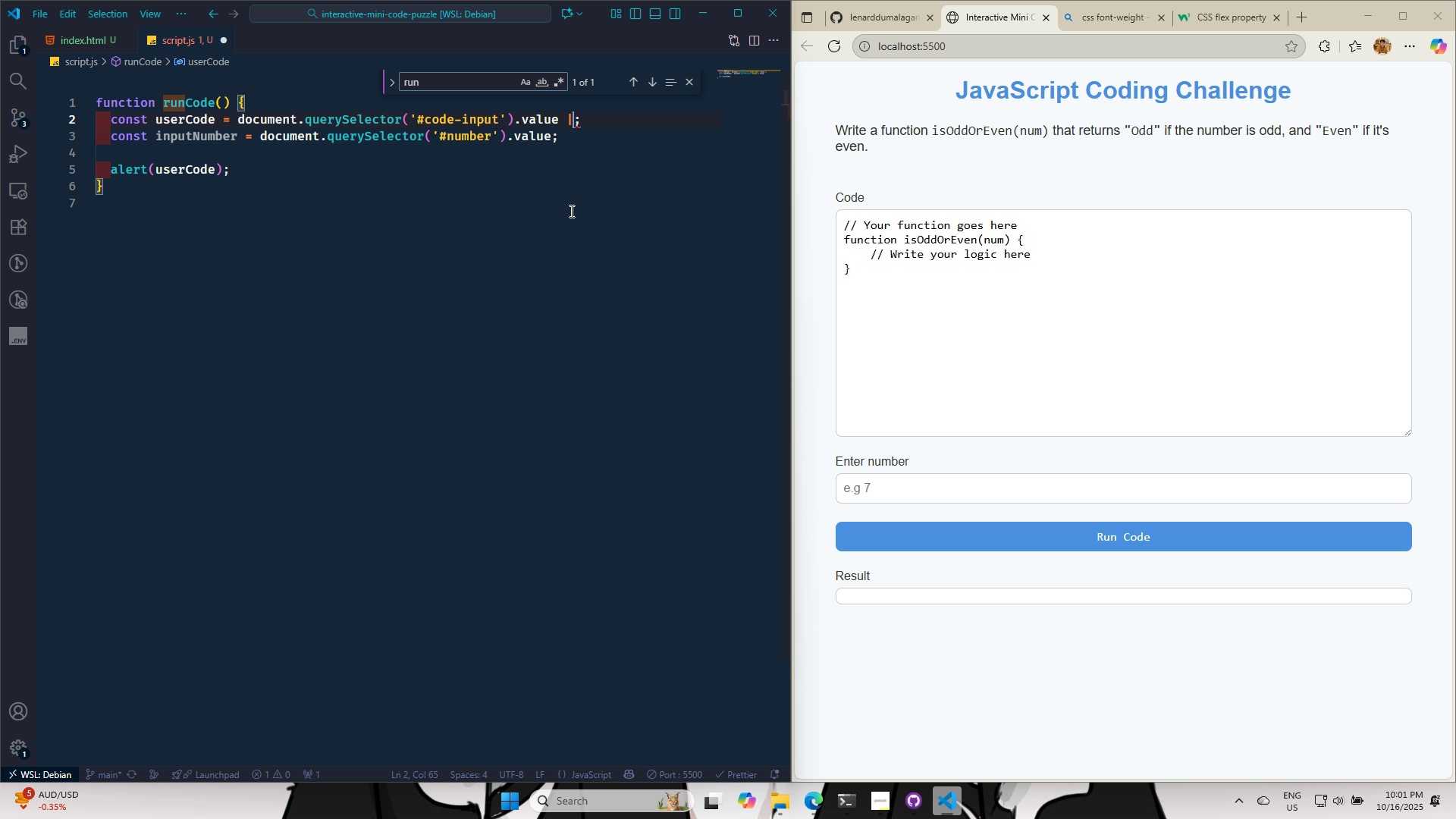 
key(ArrowLeft)
 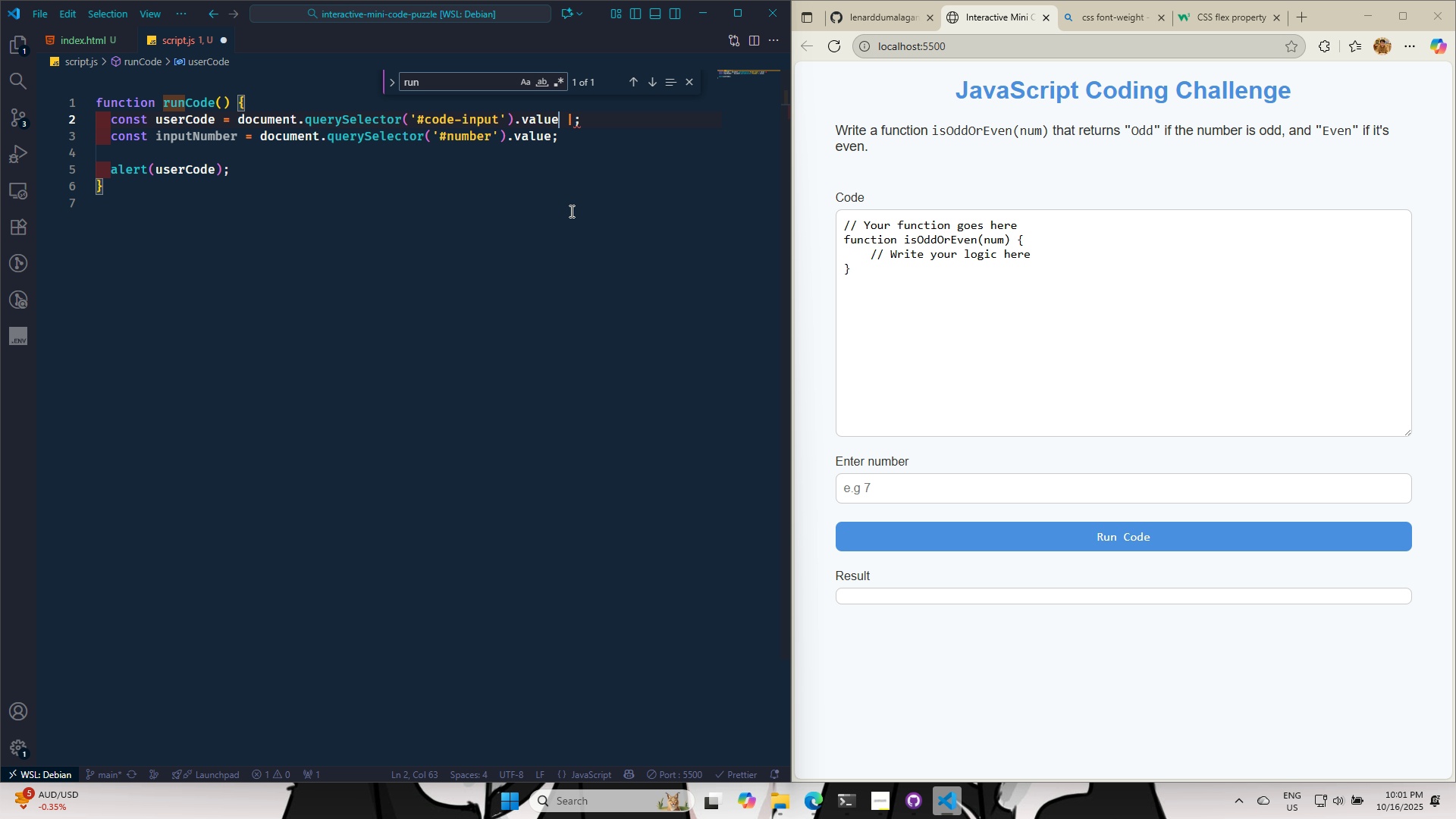 
key(ArrowLeft)
 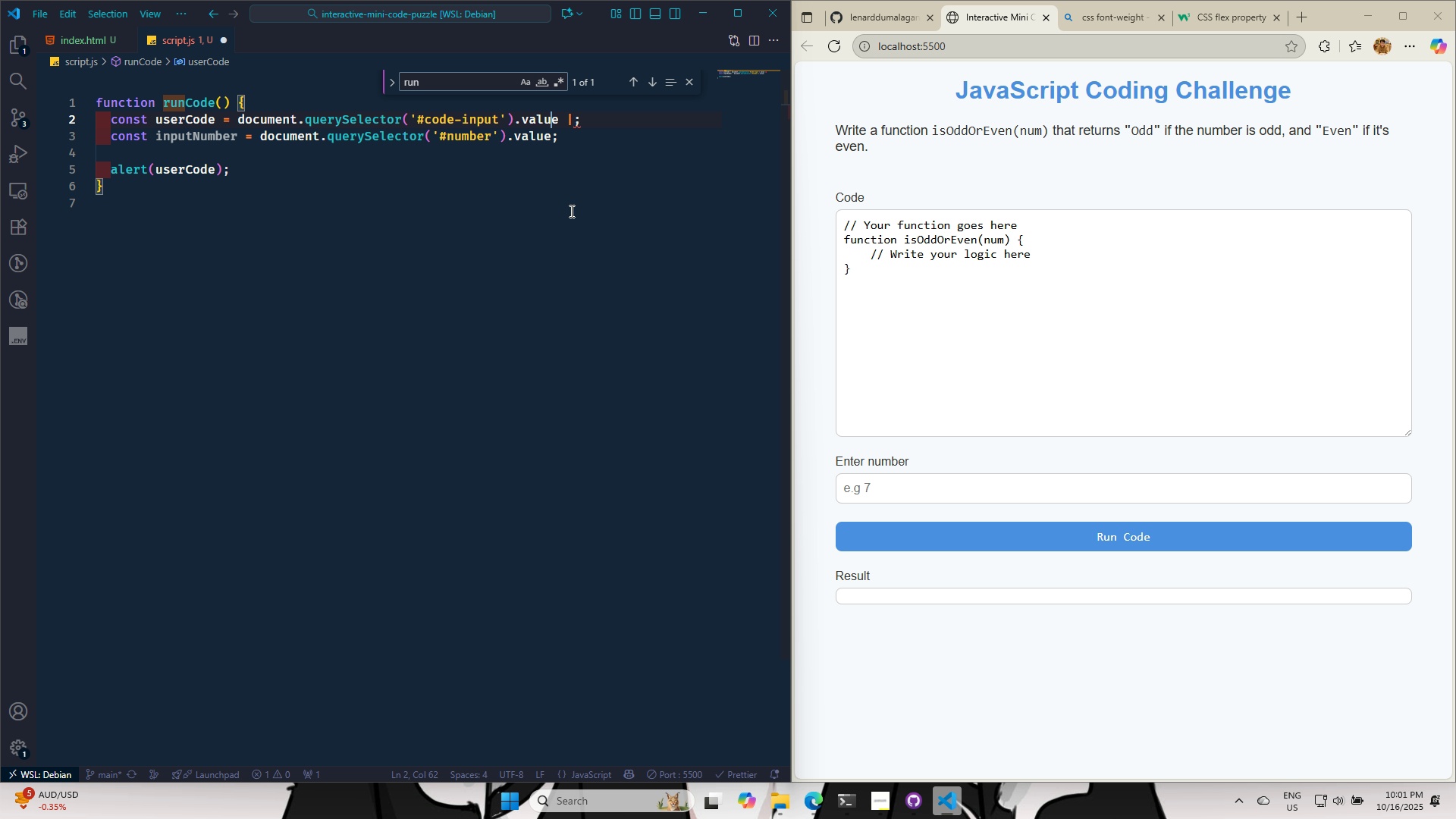 
key(ArrowLeft)
 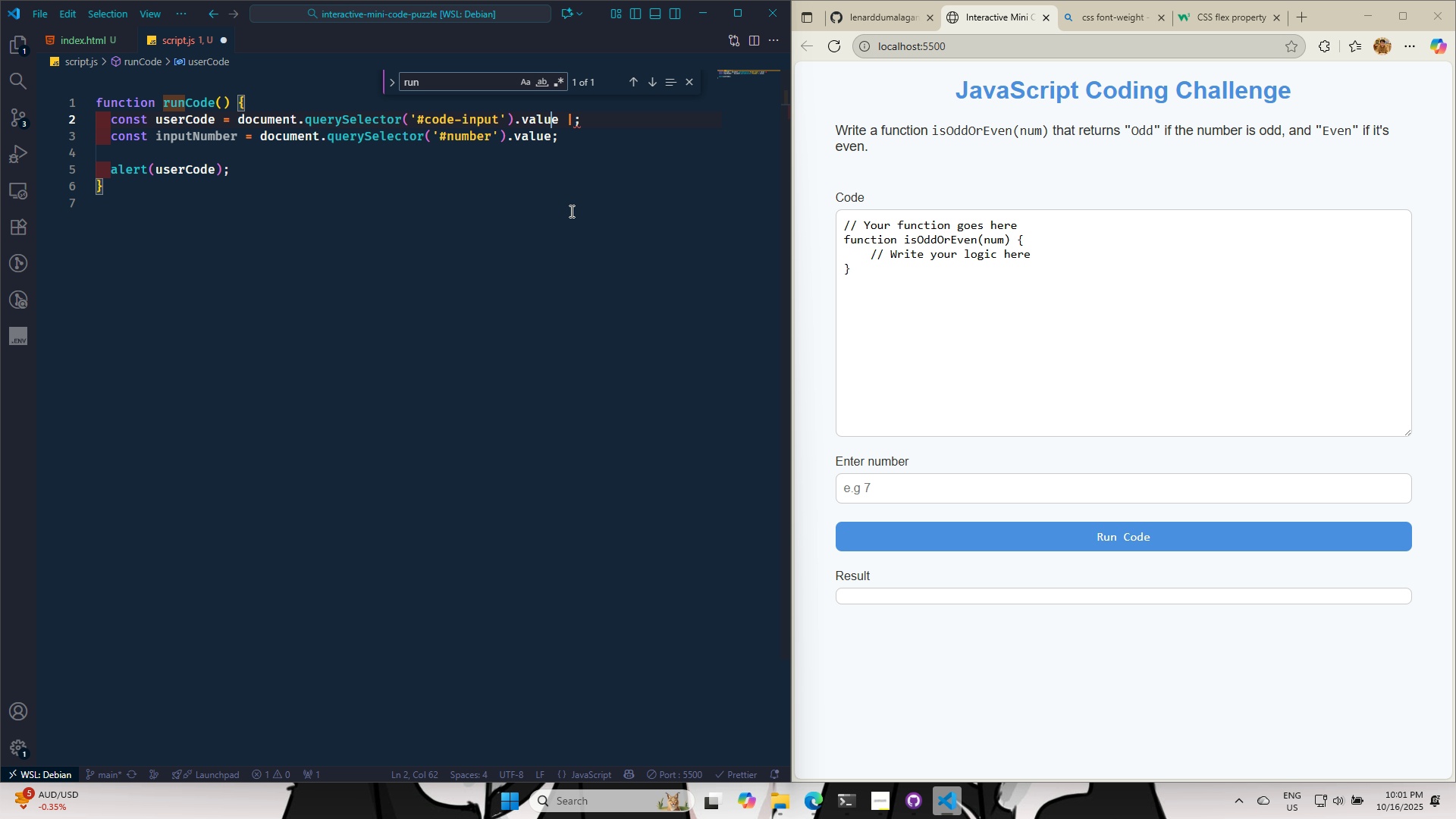 
key(ArrowLeft)
 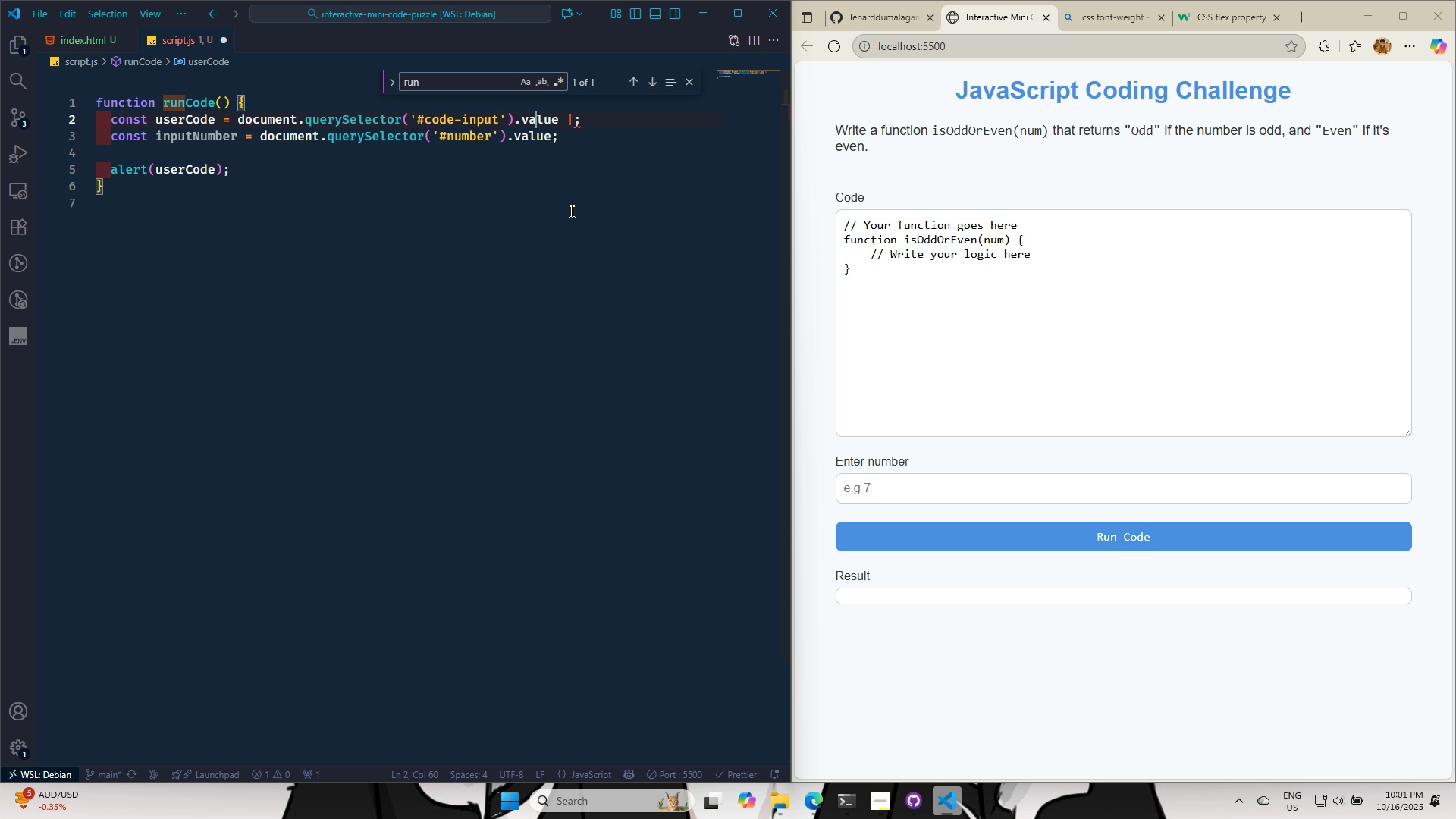 
key(ArrowLeft)
 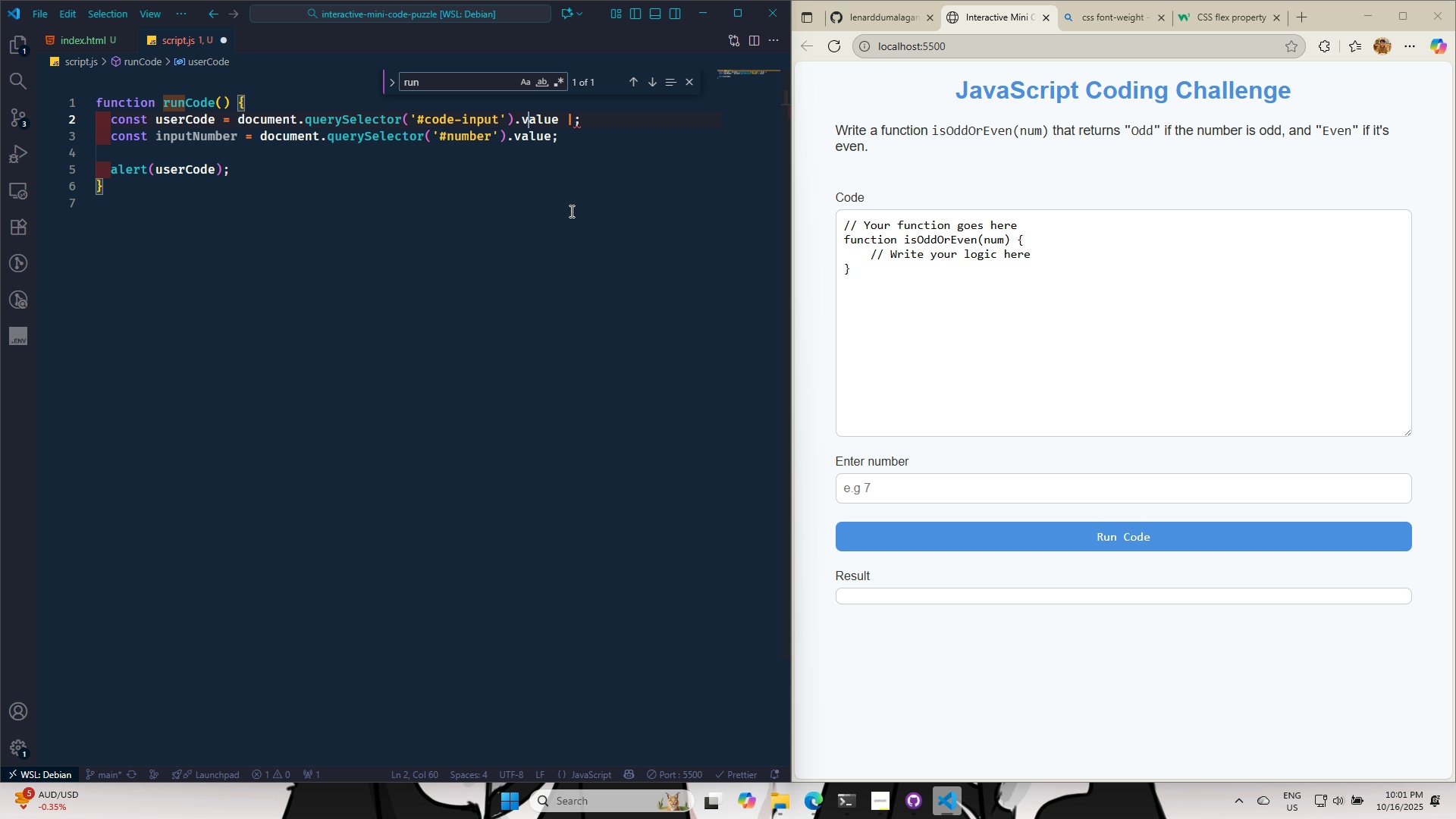 
key(ArrowLeft)
 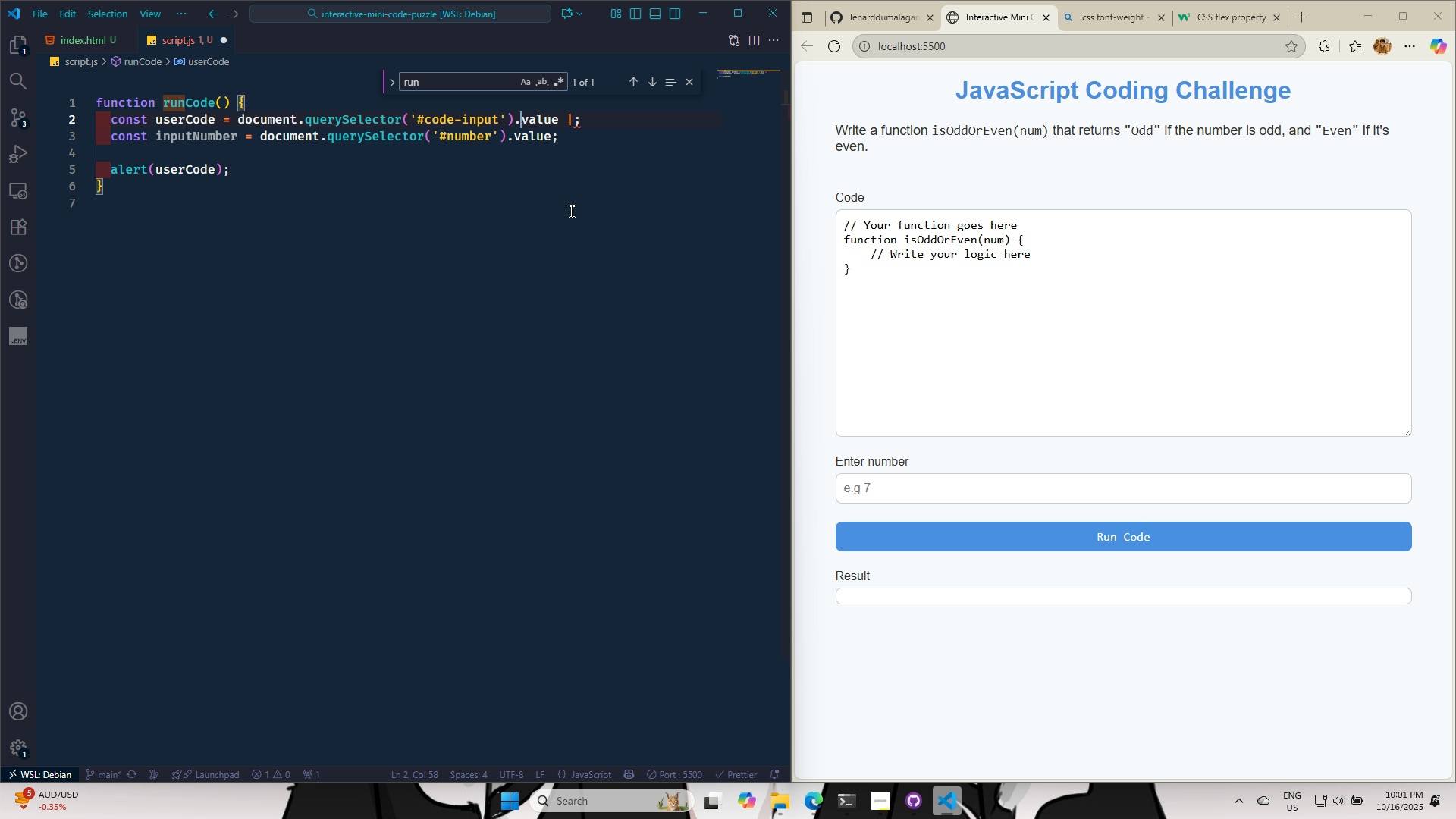 
key(ArrowLeft)
 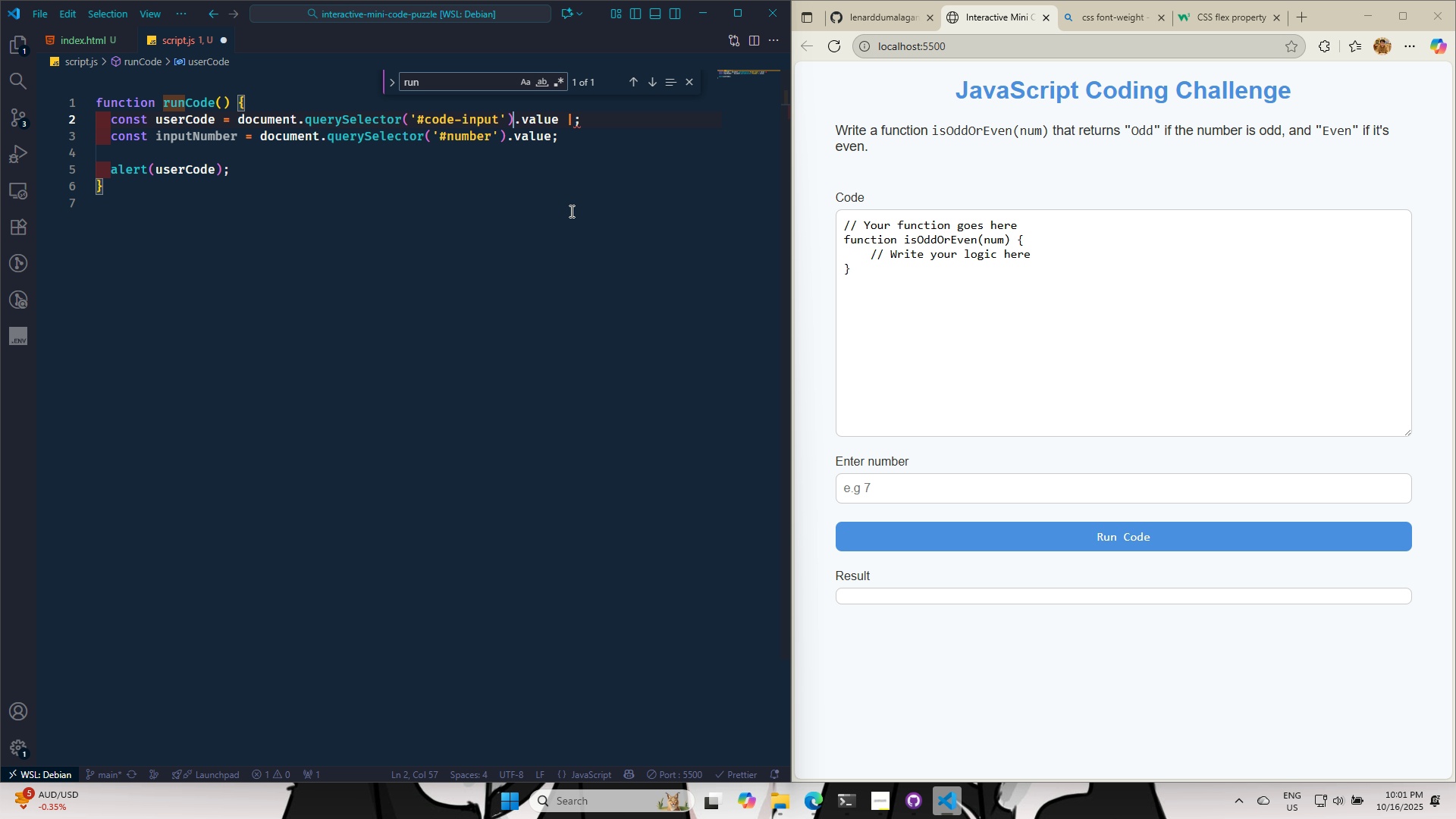 
key(ArrowLeft)
 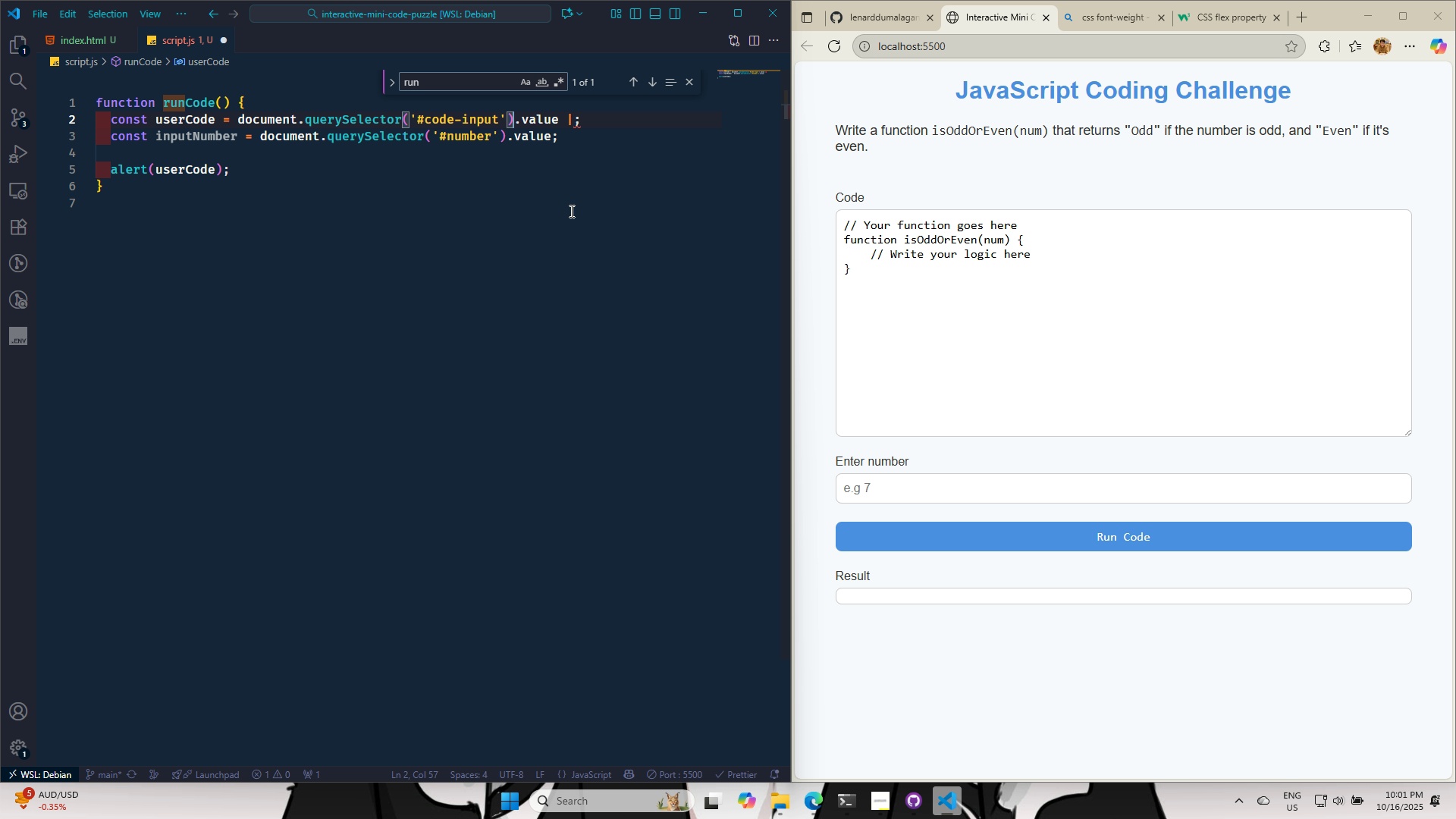 
key(Shift+ShiftRight)
 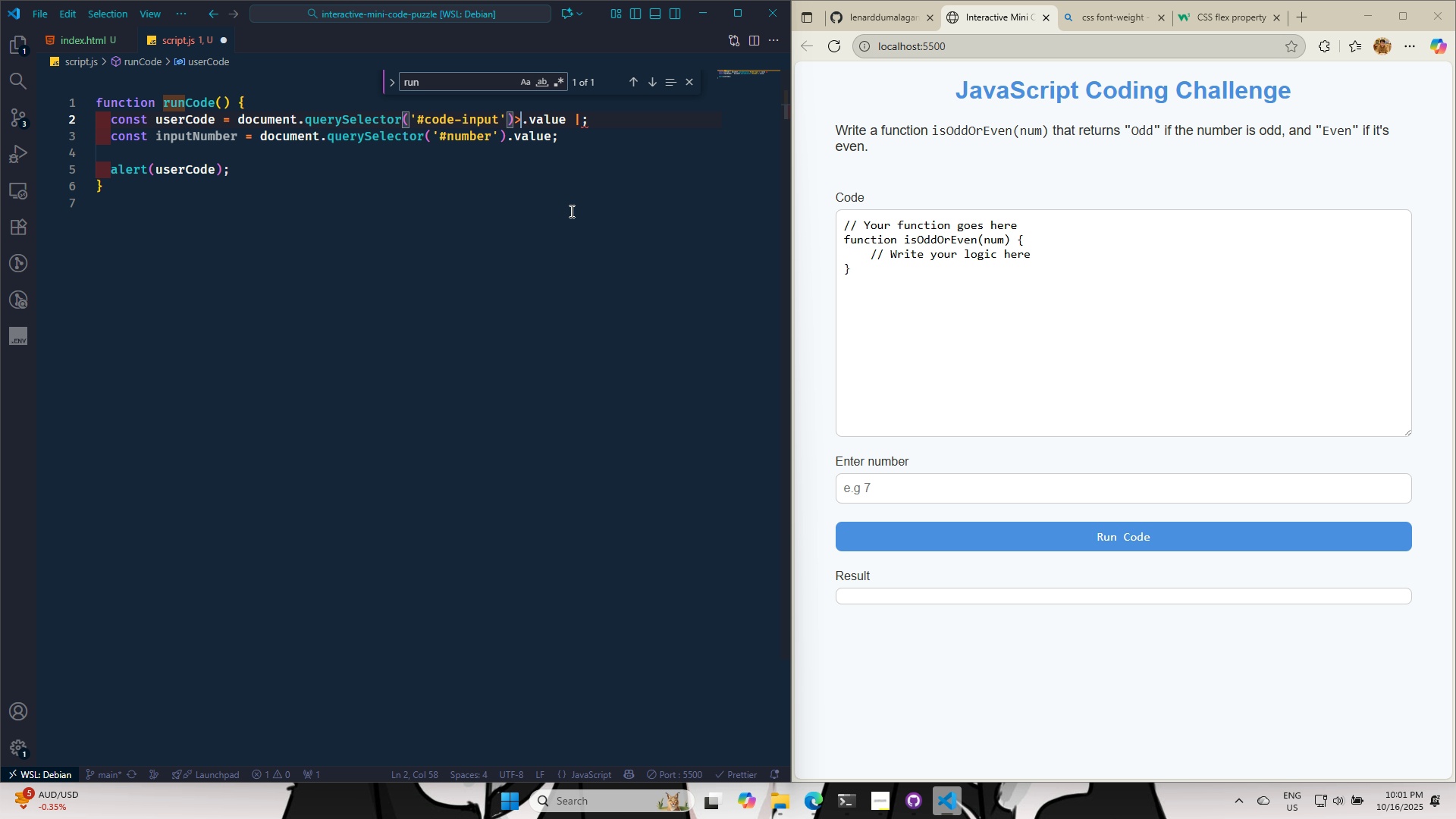 
key(Shift+Period)
 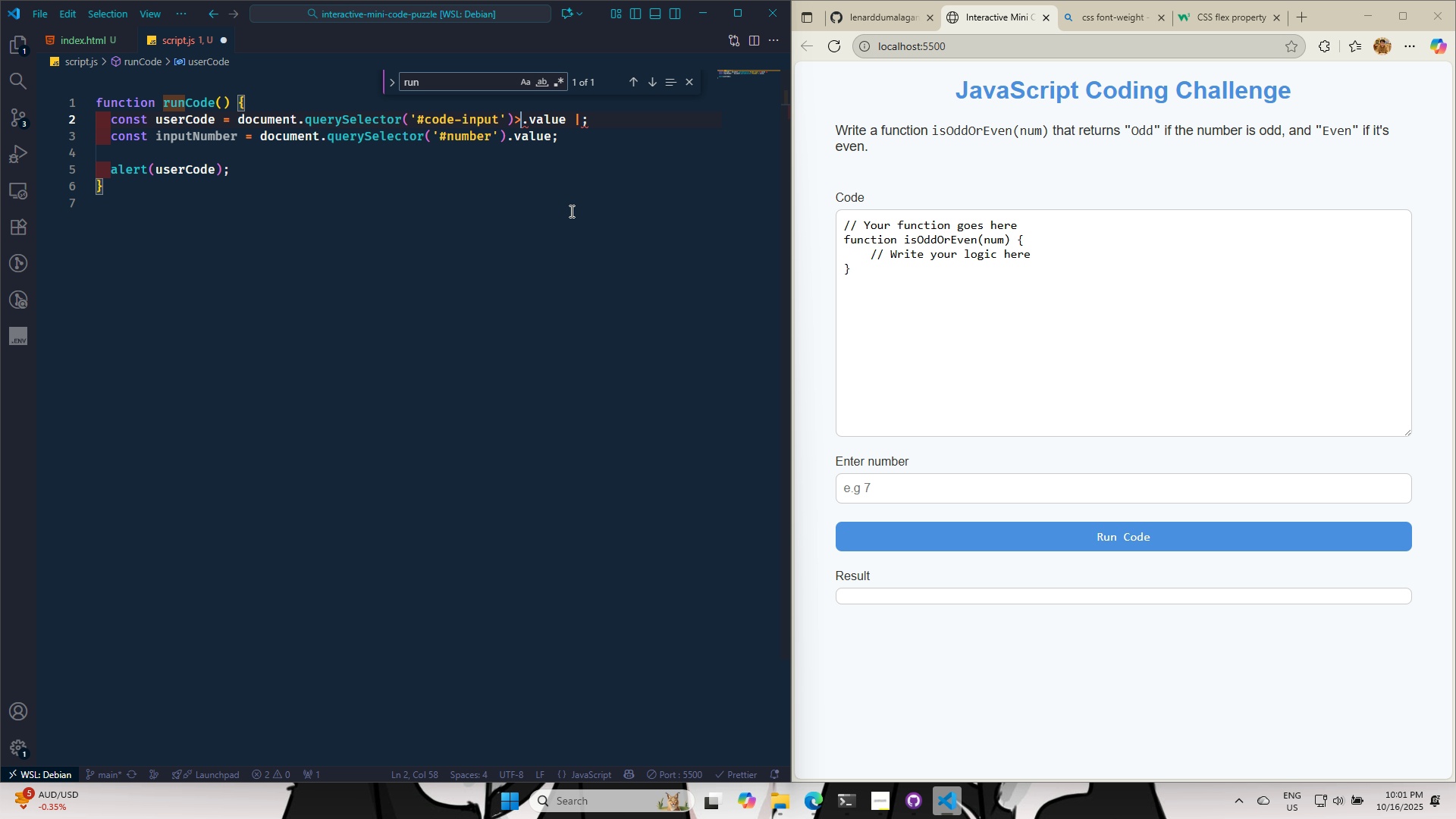 
key(Backspace)
 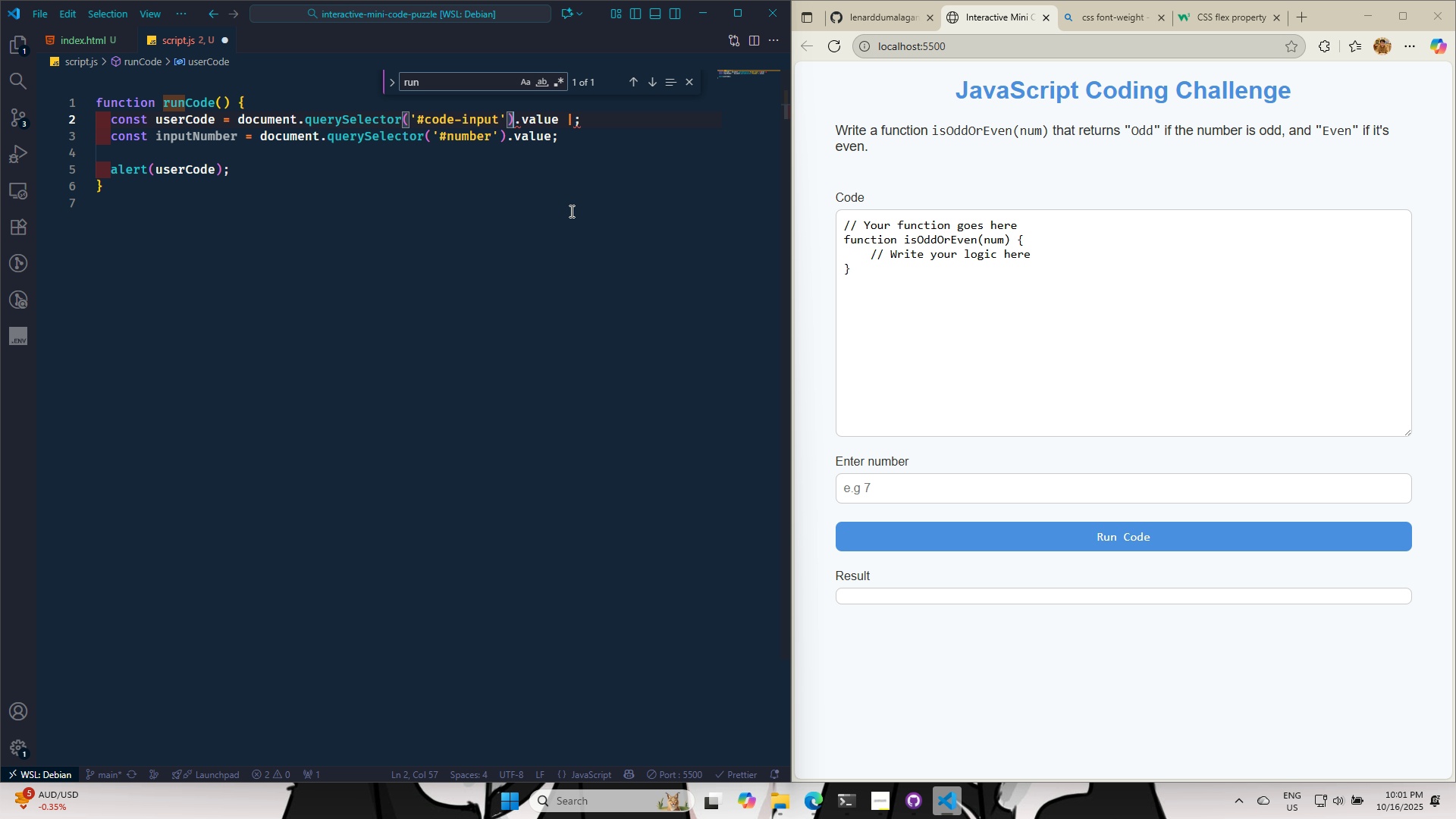 
key(Shift+ShiftRight)
 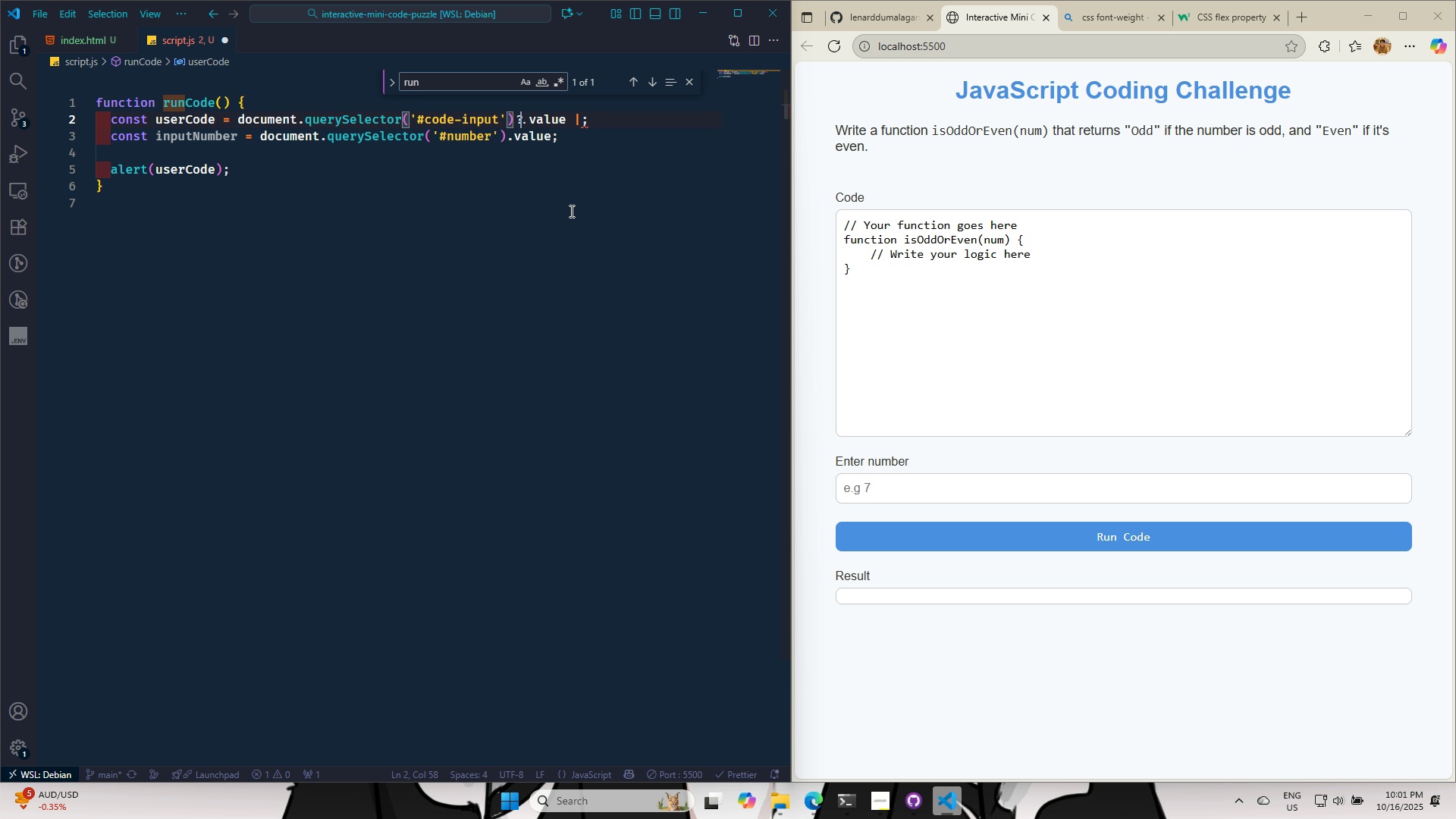 
key(Shift+Slash)
 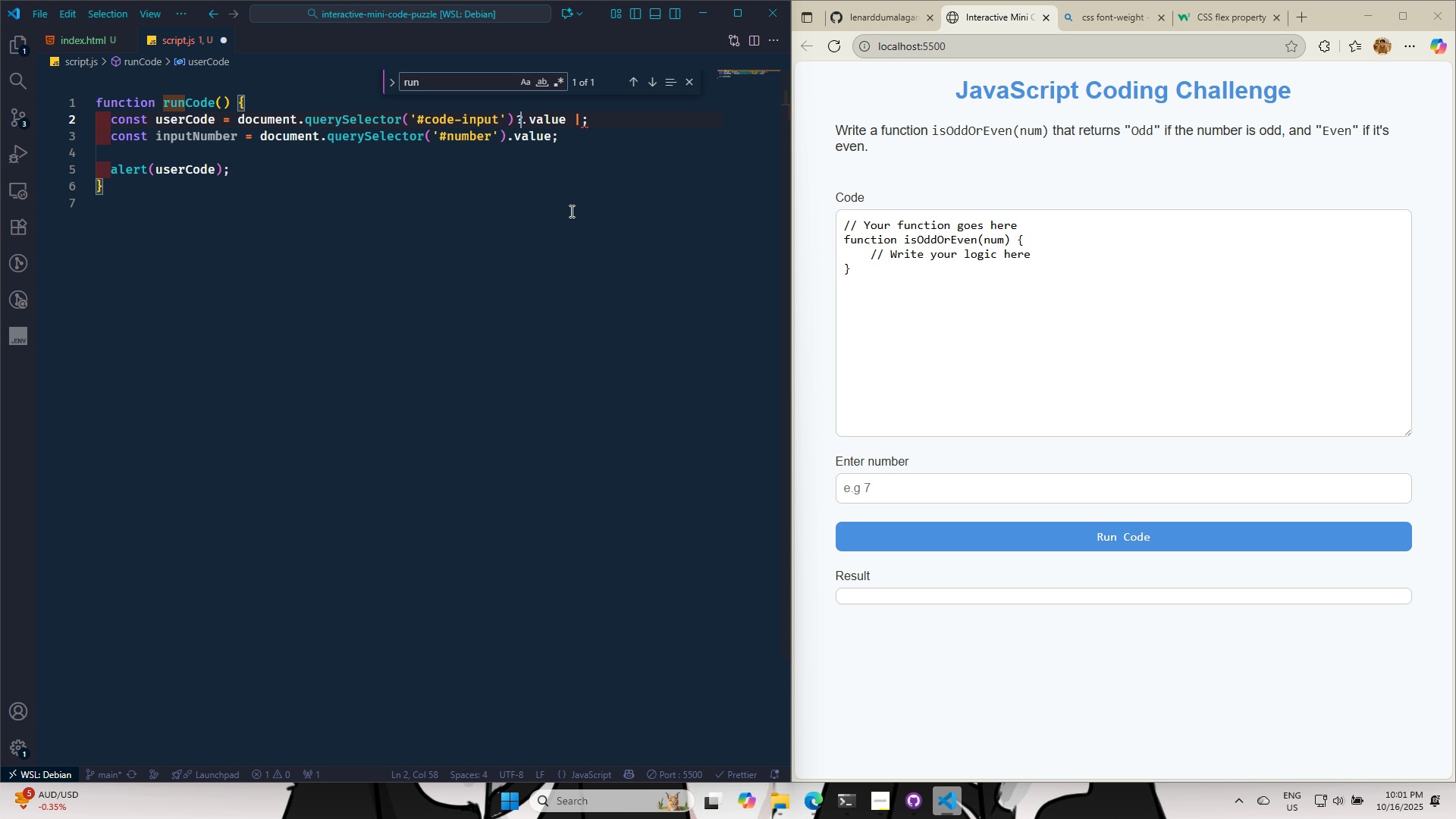 
key(ArrowDown)
 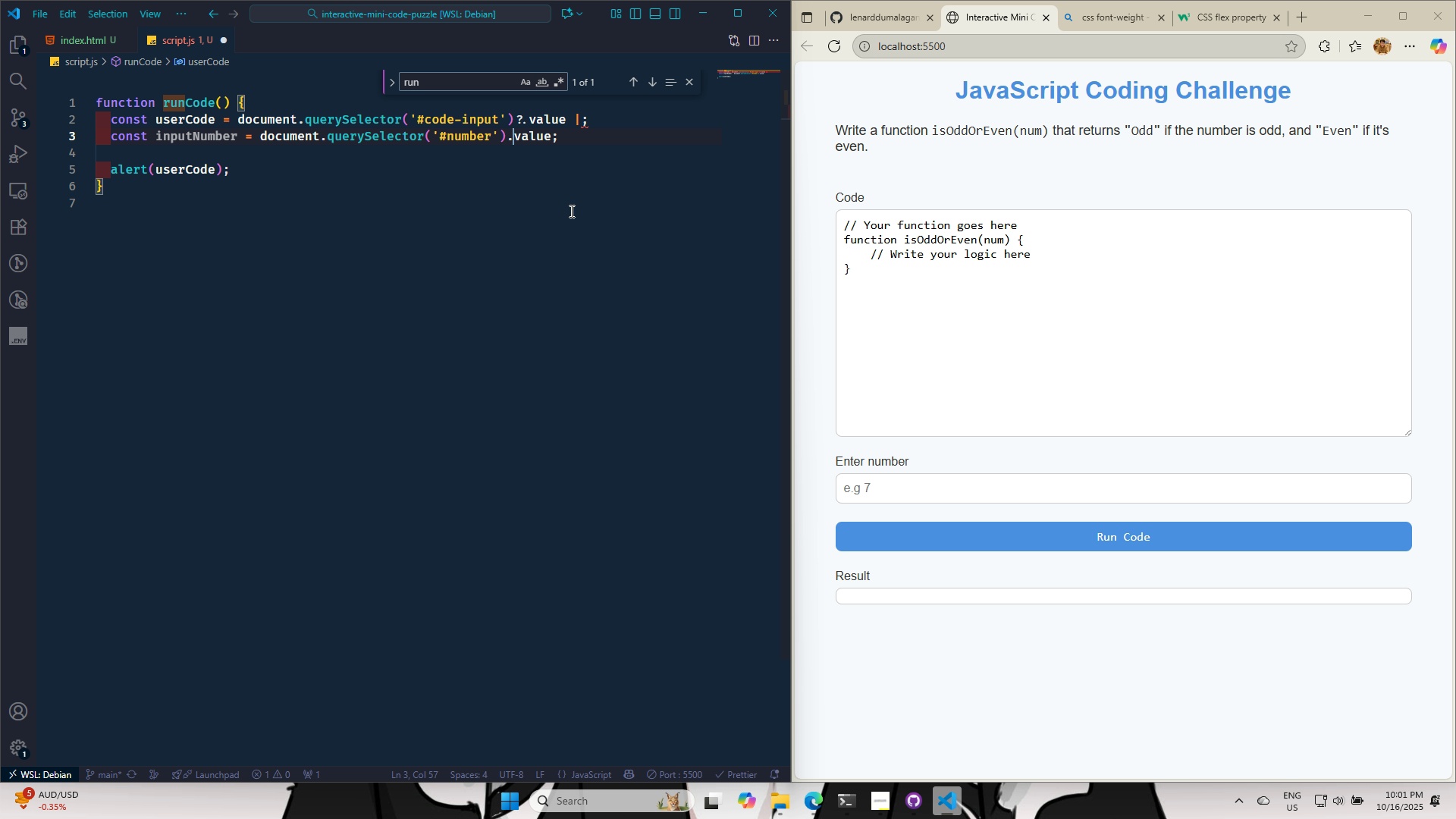 
key(ArrowLeft)
 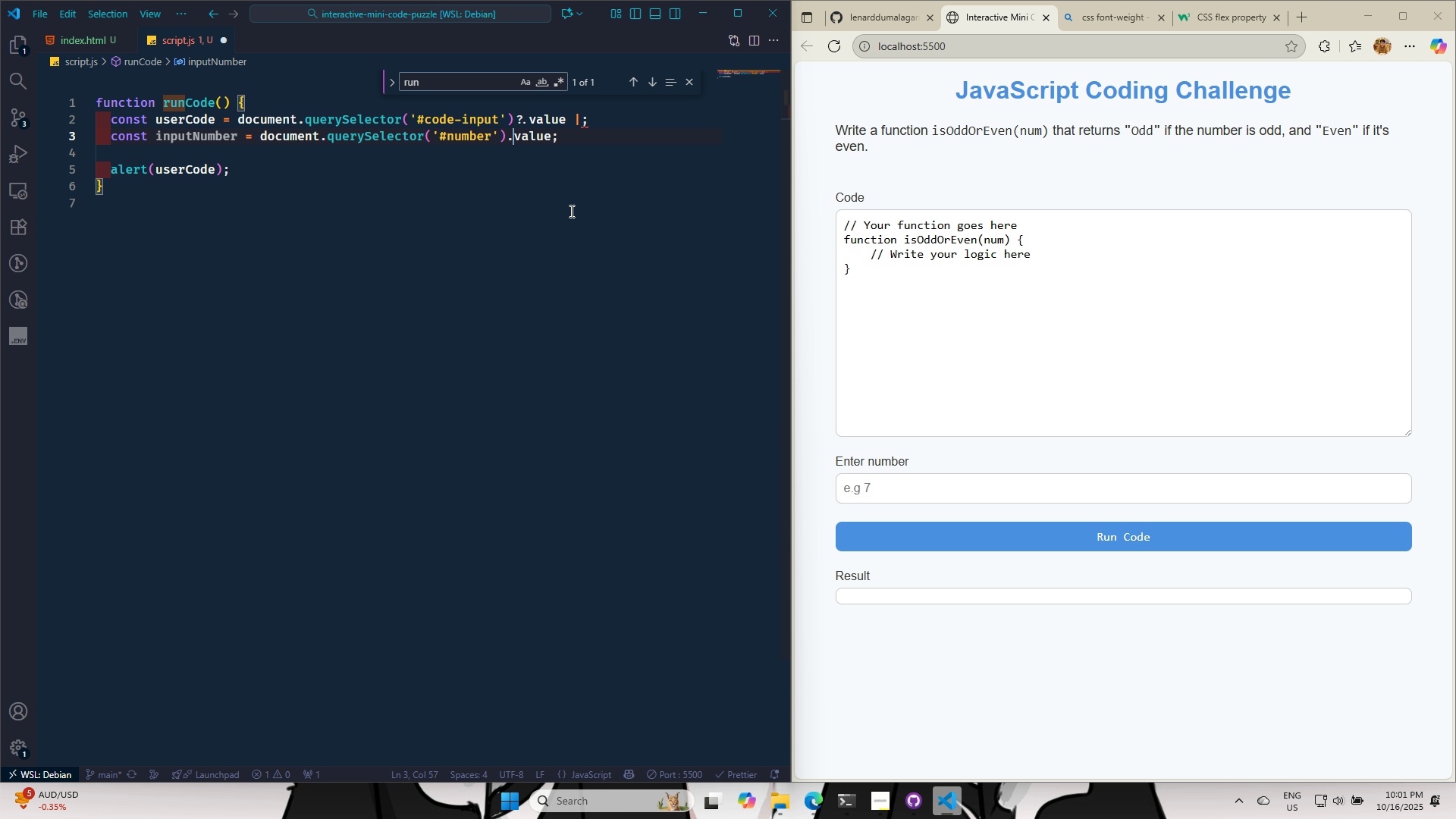 
key(ArrowLeft)
 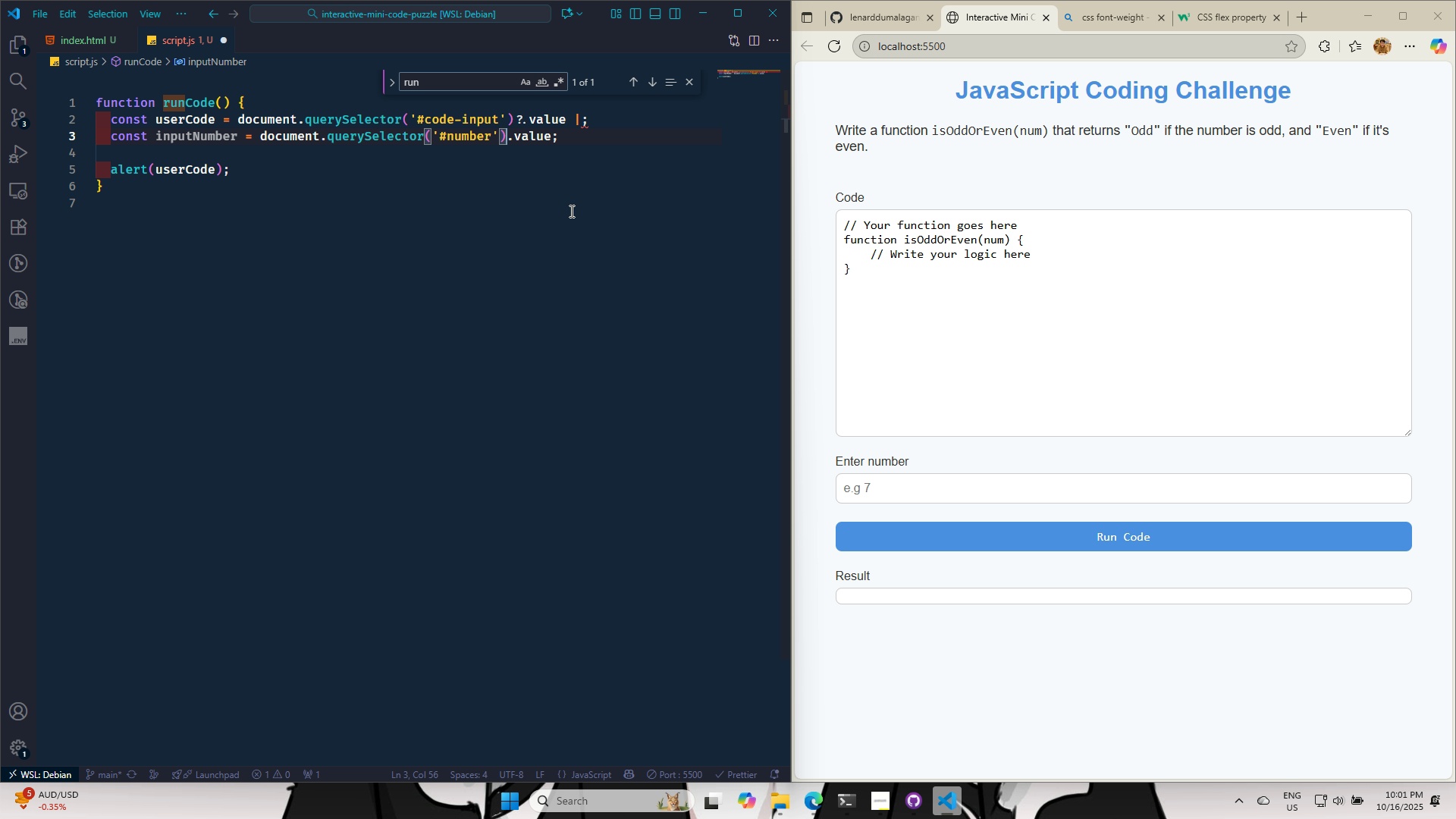 
key(Shift+ShiftRight)
 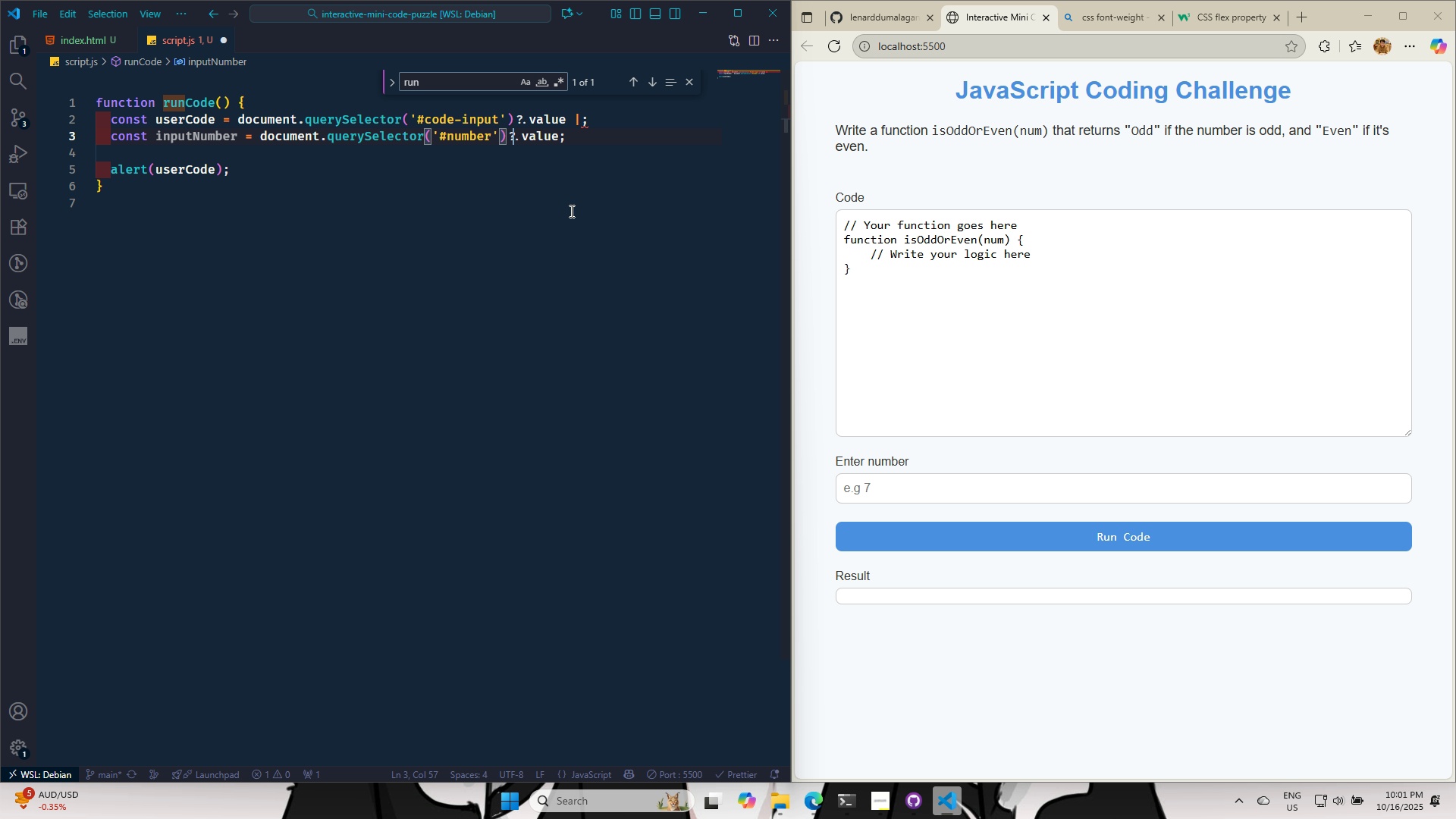 
key(Shift+Slash)
 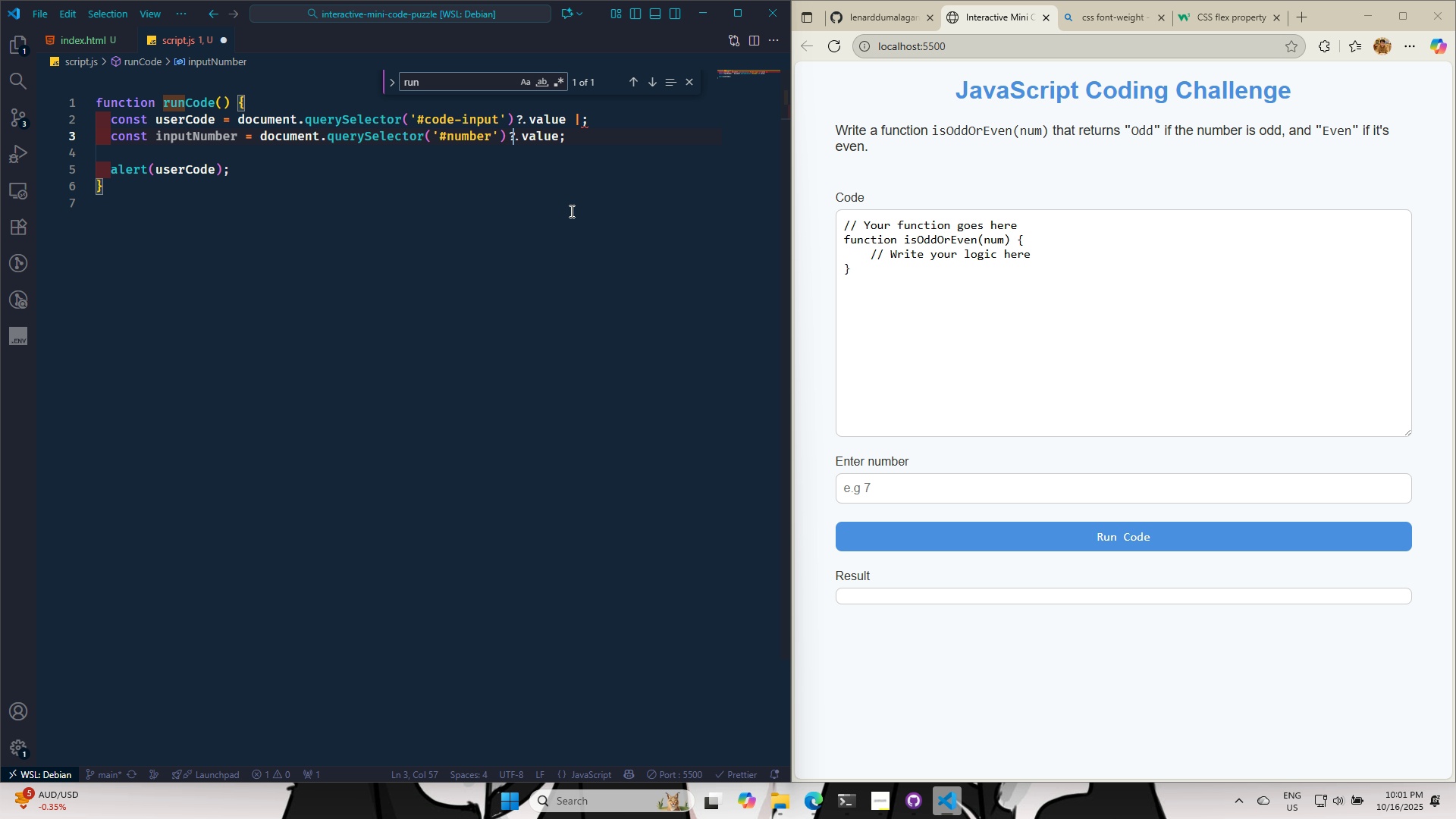 
key(ArrowRight)
 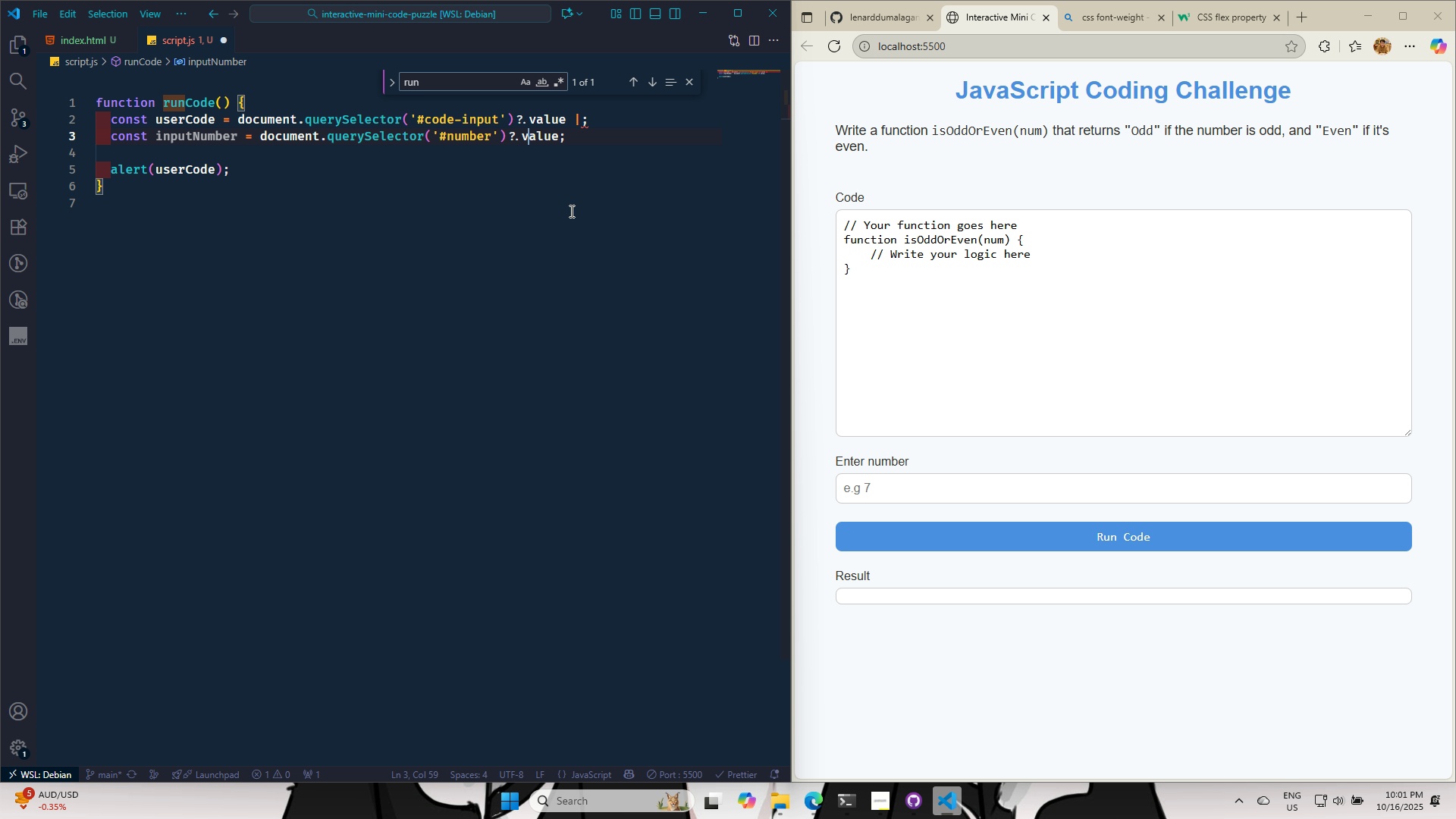 
key(ArrowRight)
 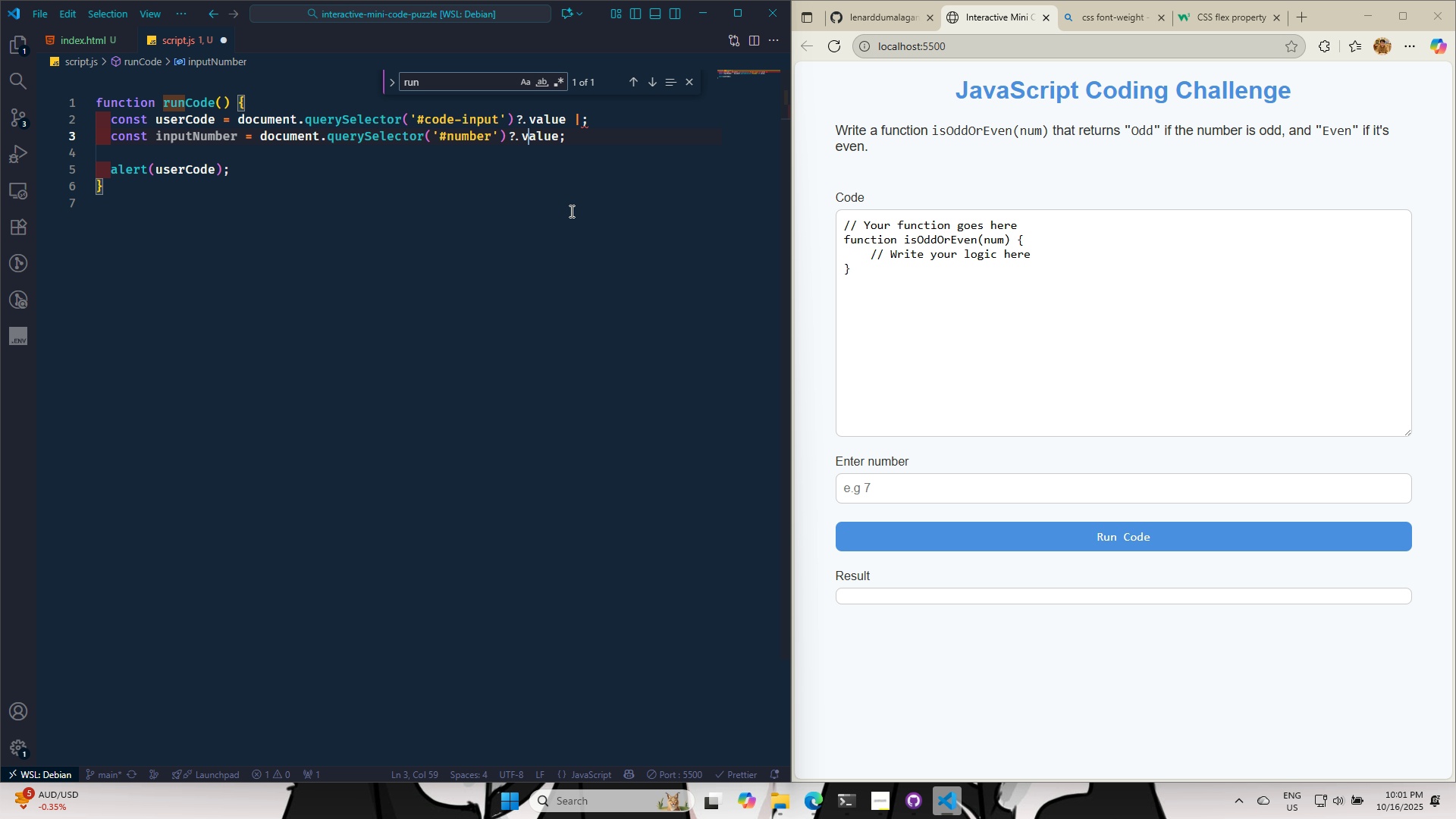 
key(ArrowRight)
 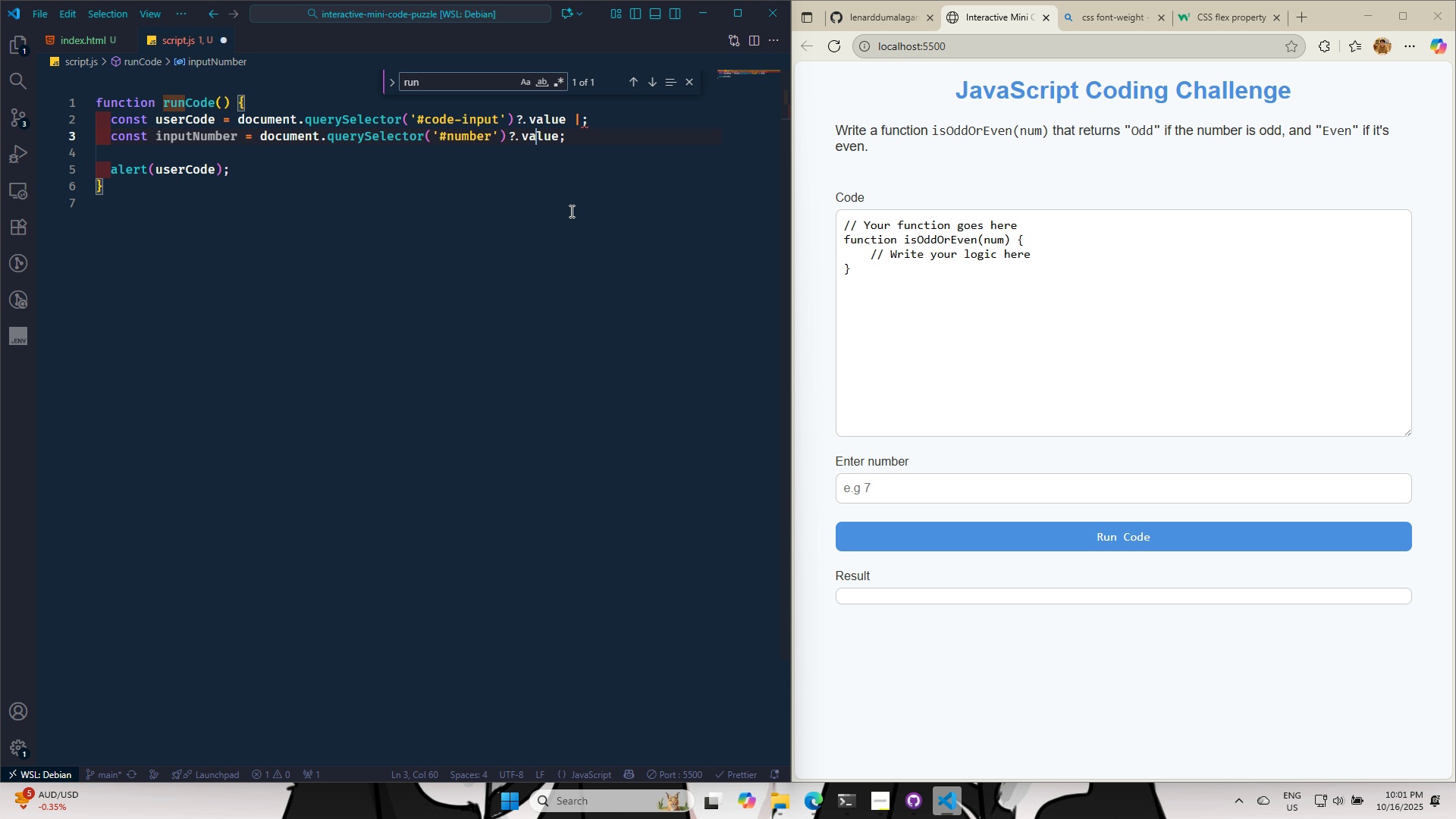 
key(ArrowRight)
 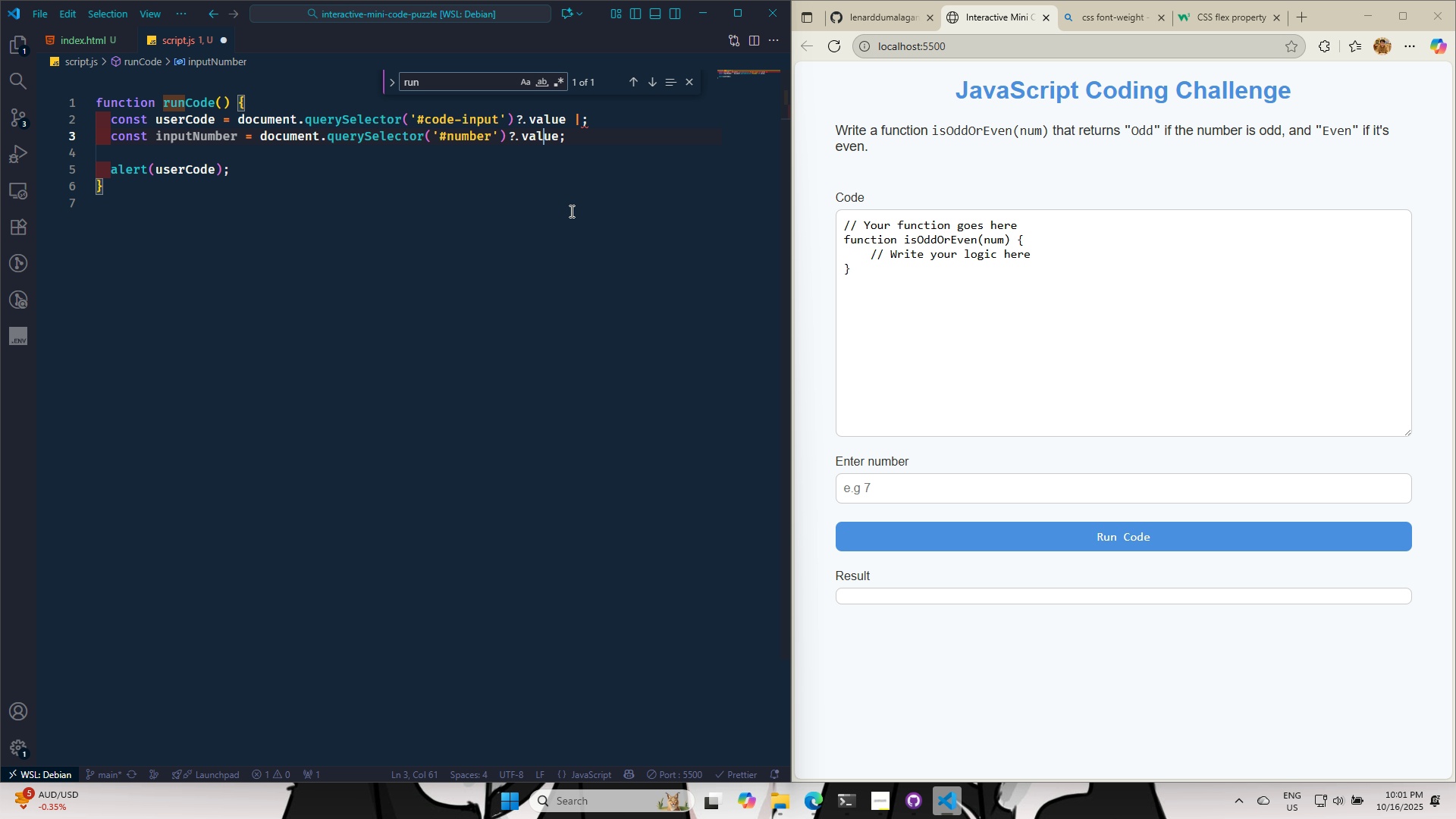 
key(ArrowRight)
 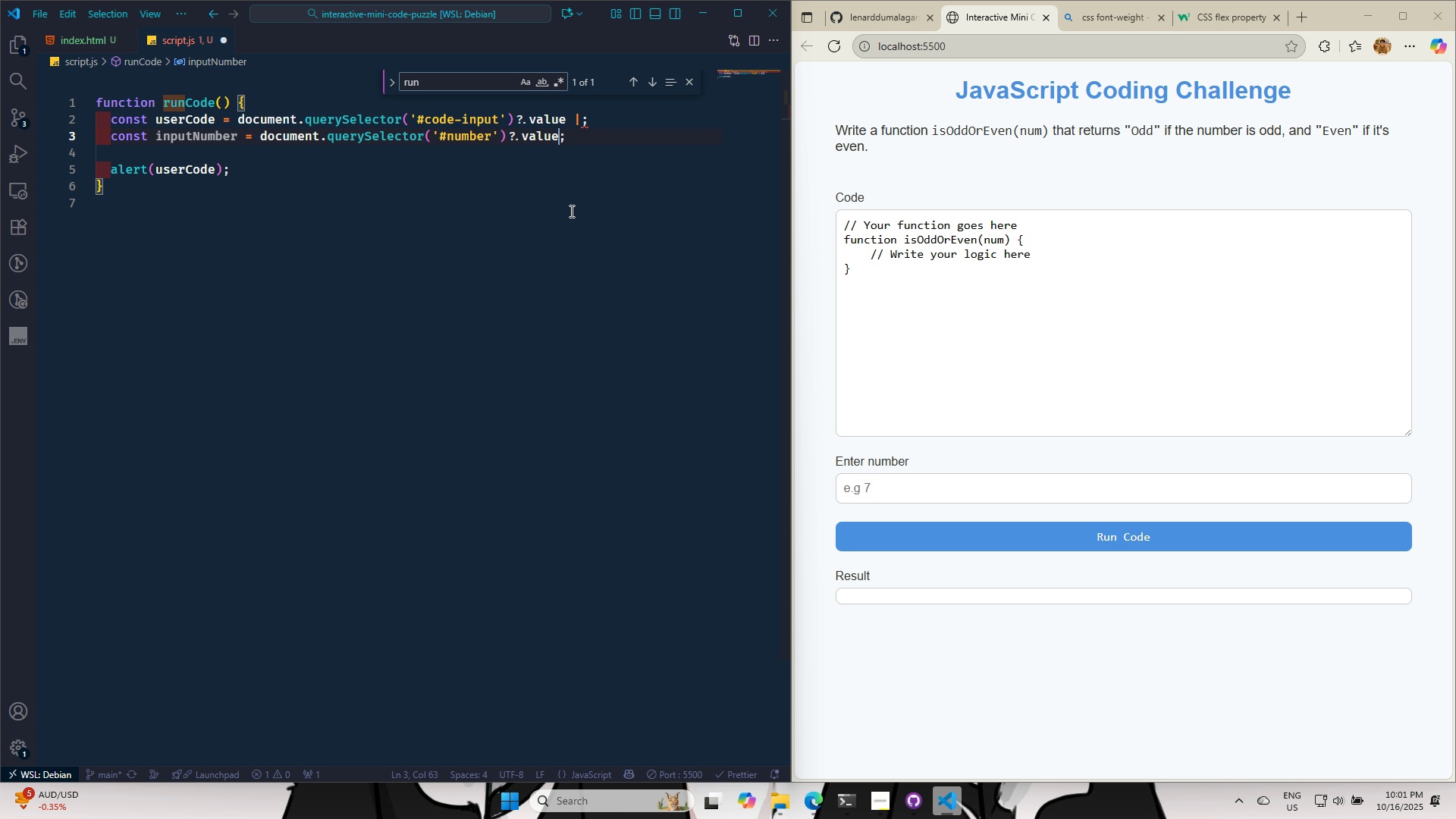 
key(ArrowRight)
 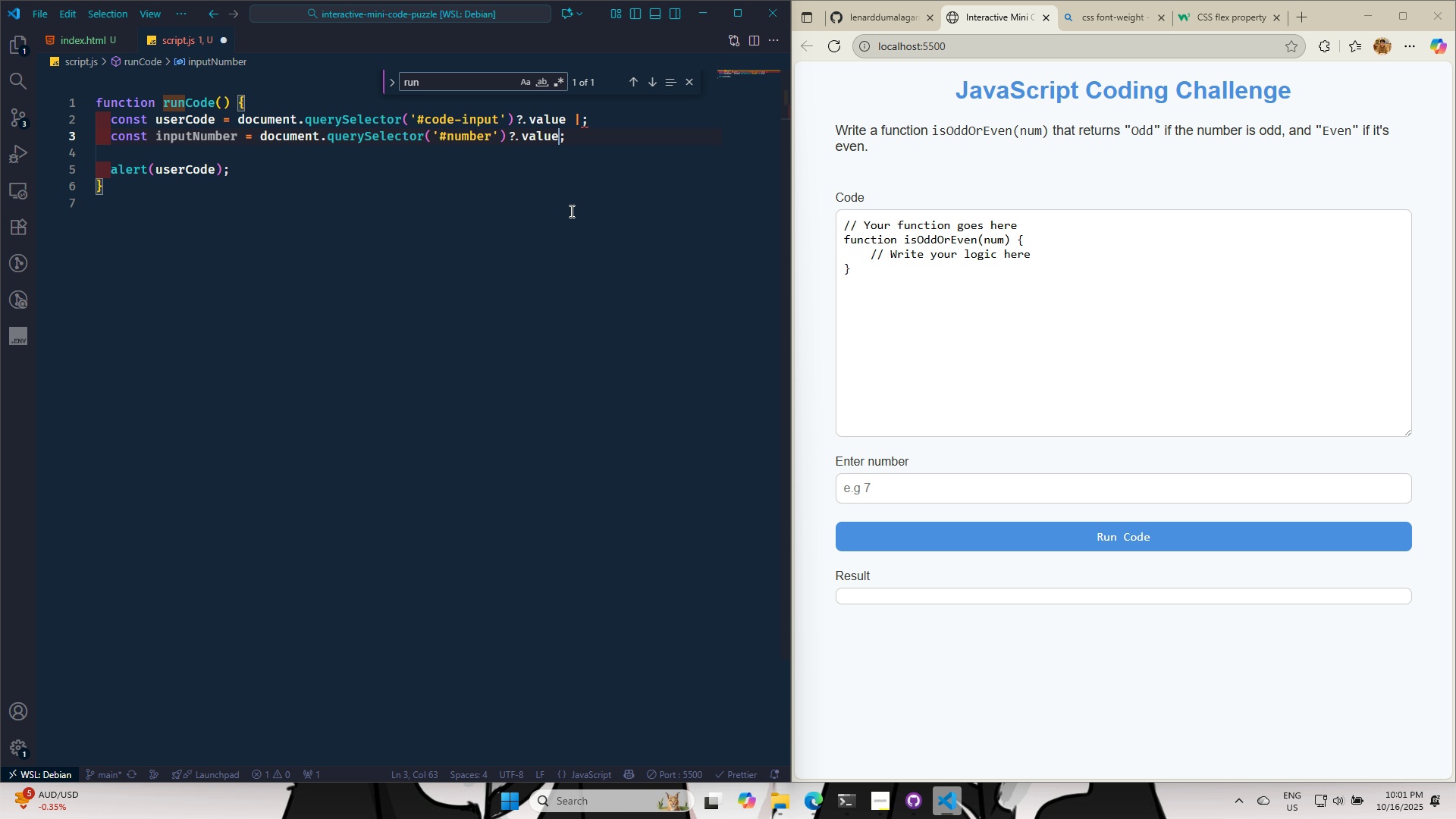 
key(Space)
 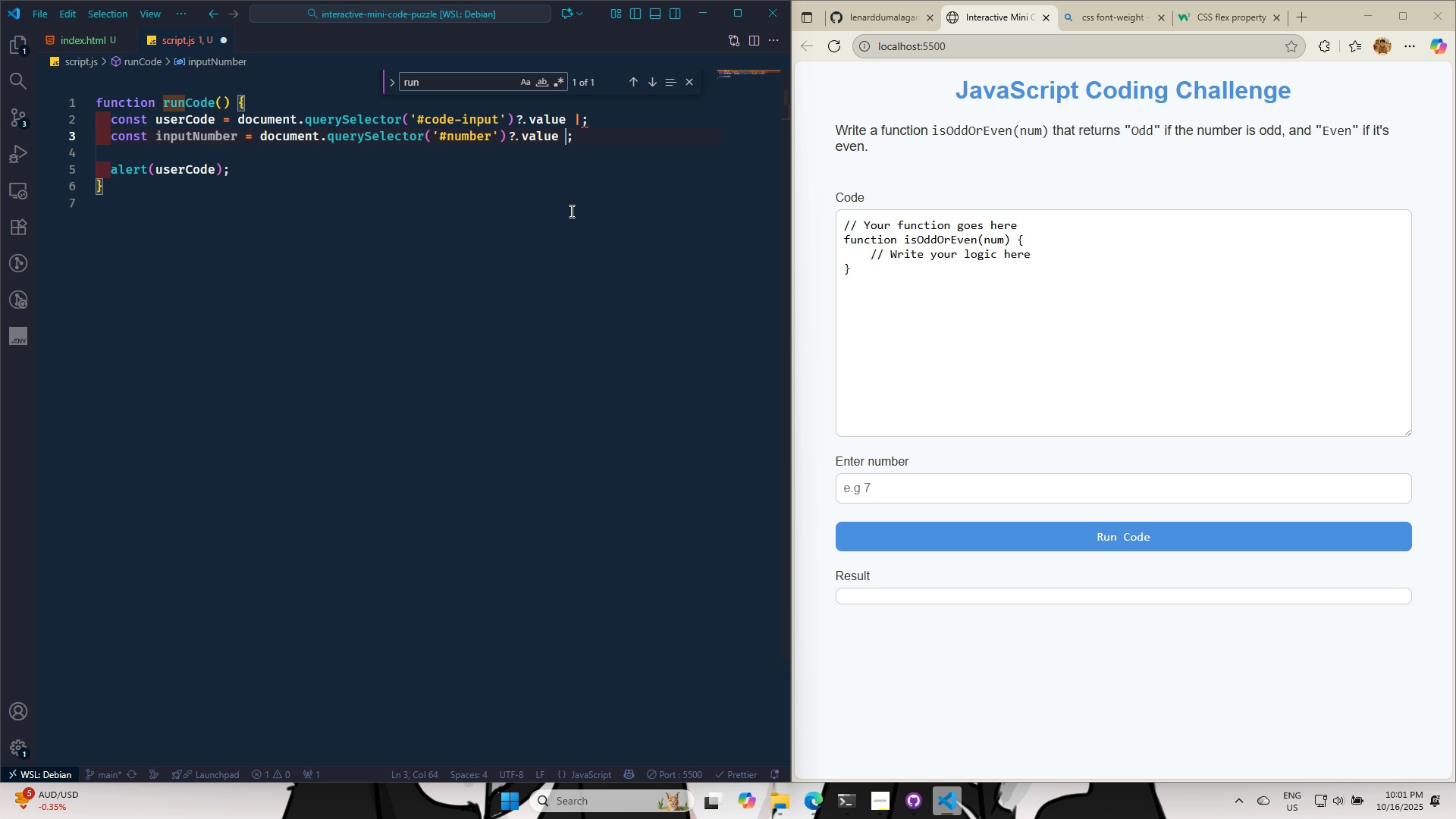 
key(Shift+Backslash)
 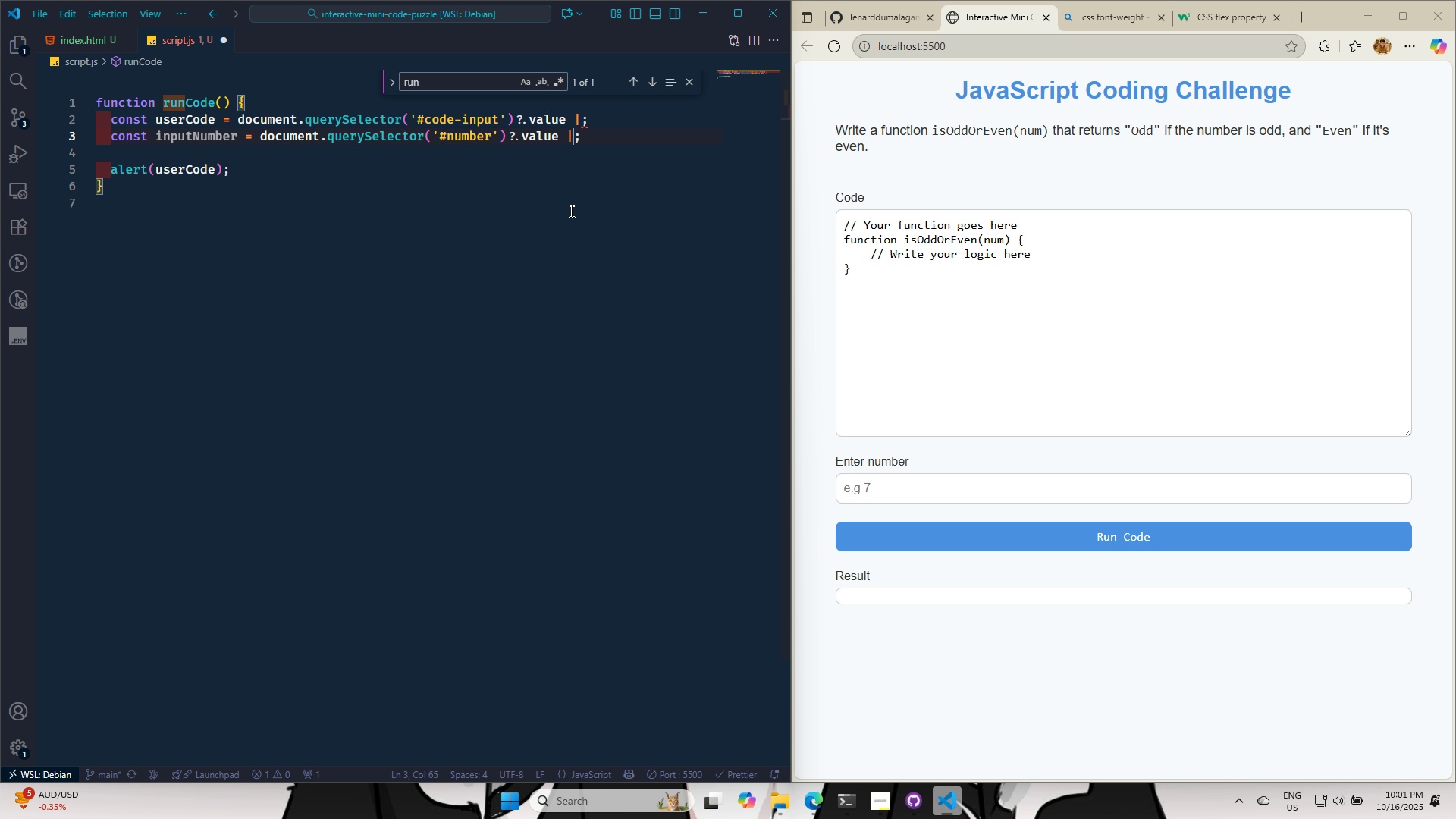 
key(Shift+Backslash)
 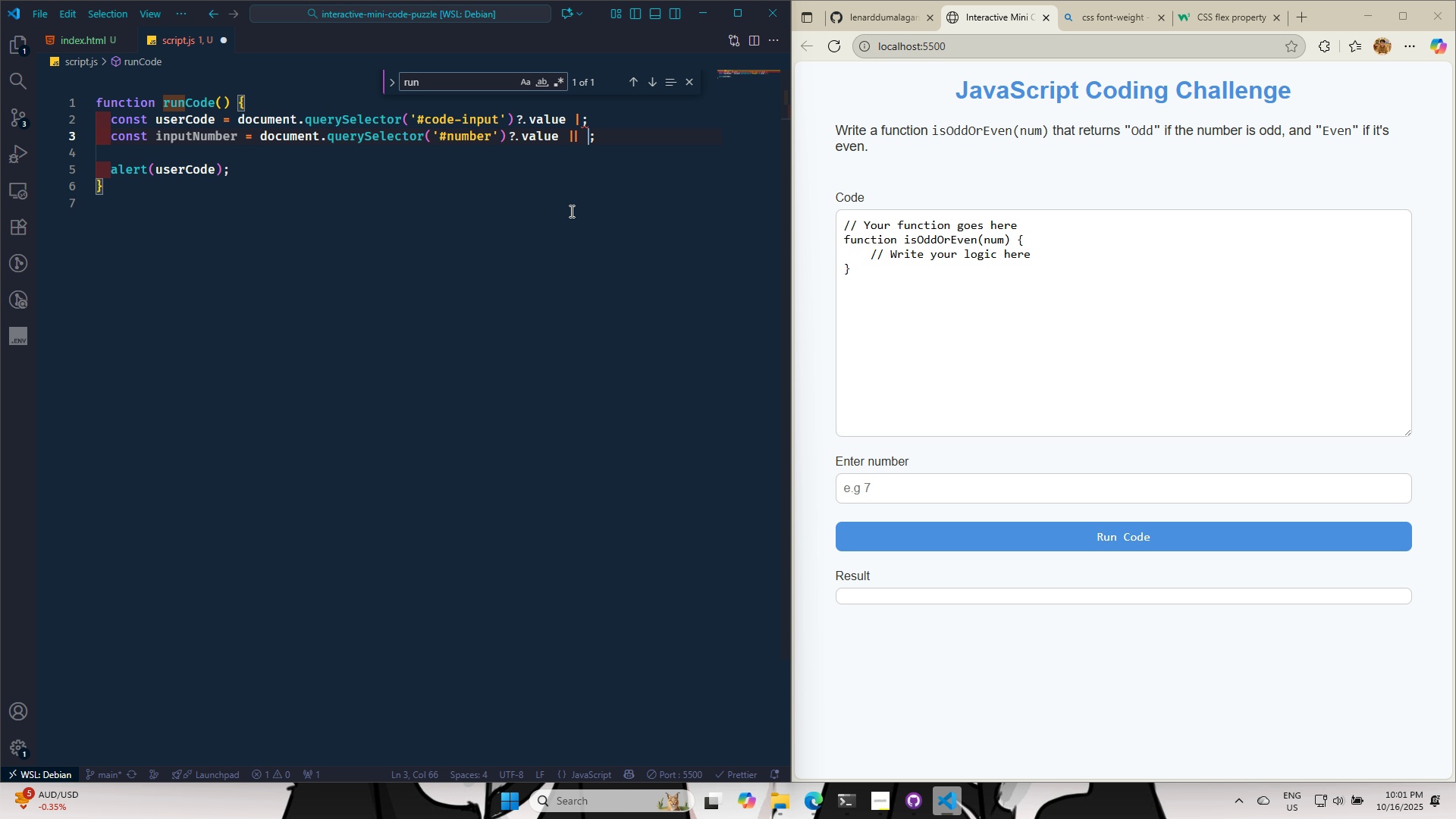 
key(Space)
 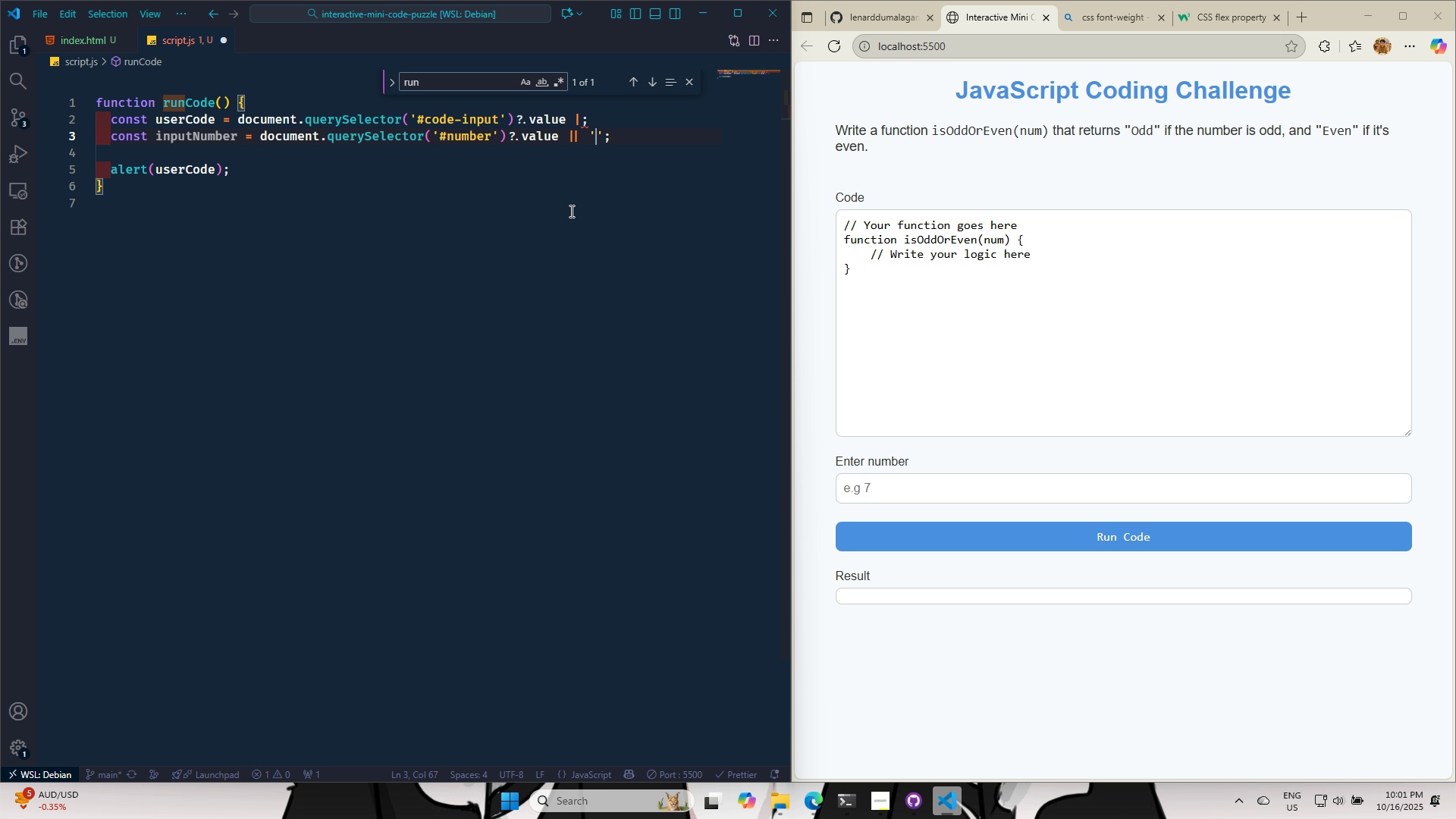 
key(Quote)
 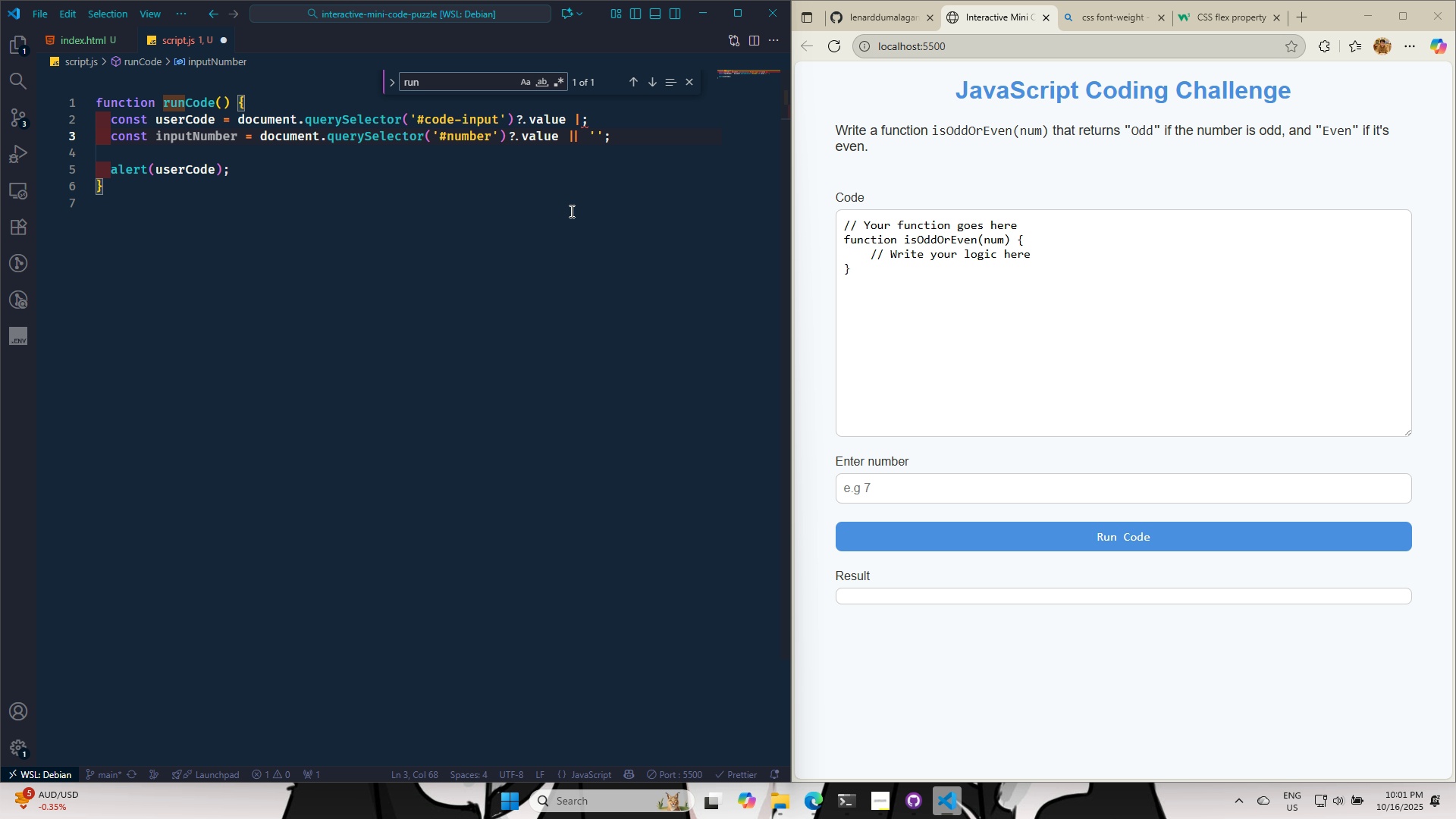 
key(ArrowUp)
 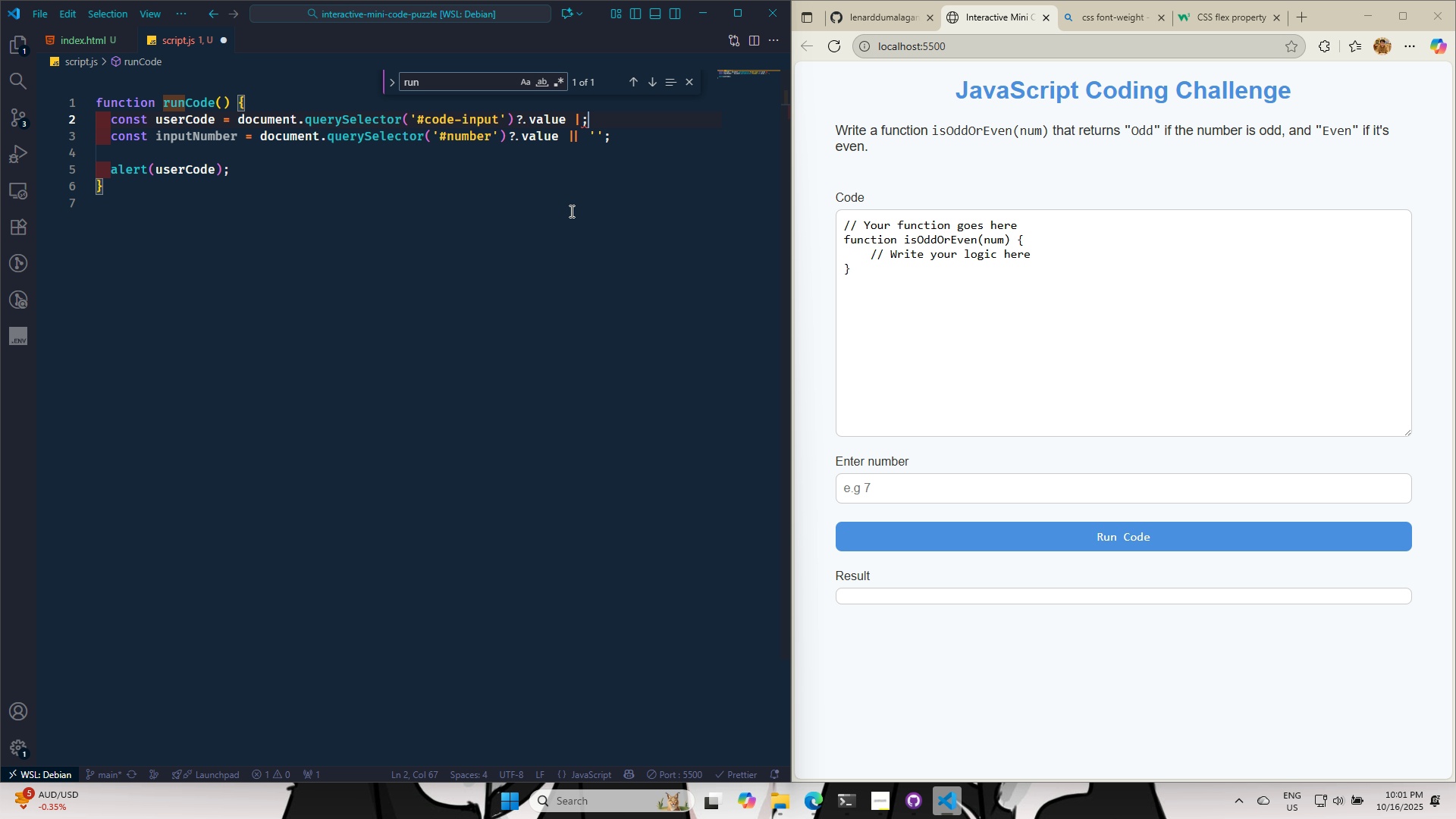 
key(ArrowLeft)
 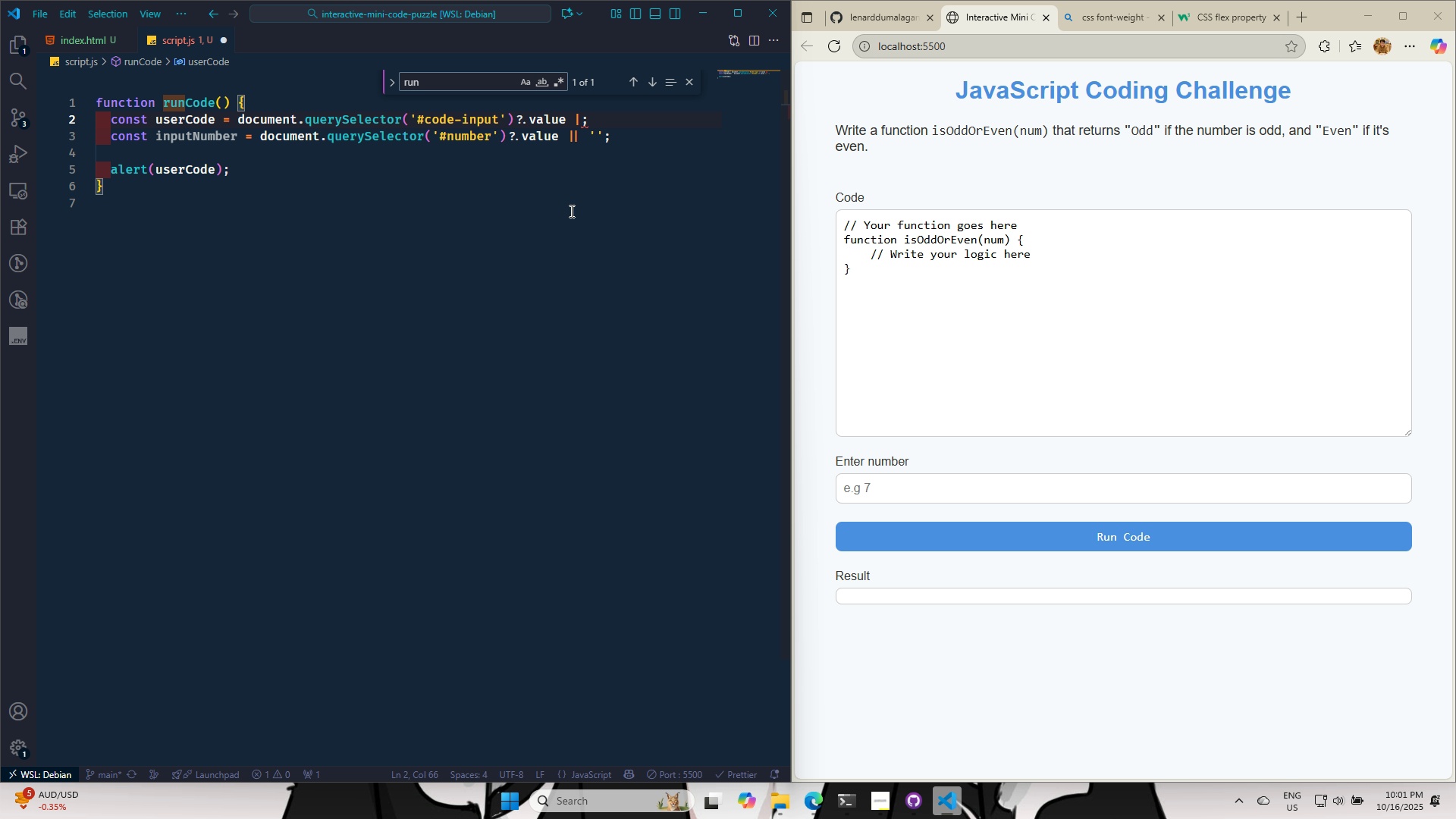 
key(Shift+ShiftRight)
 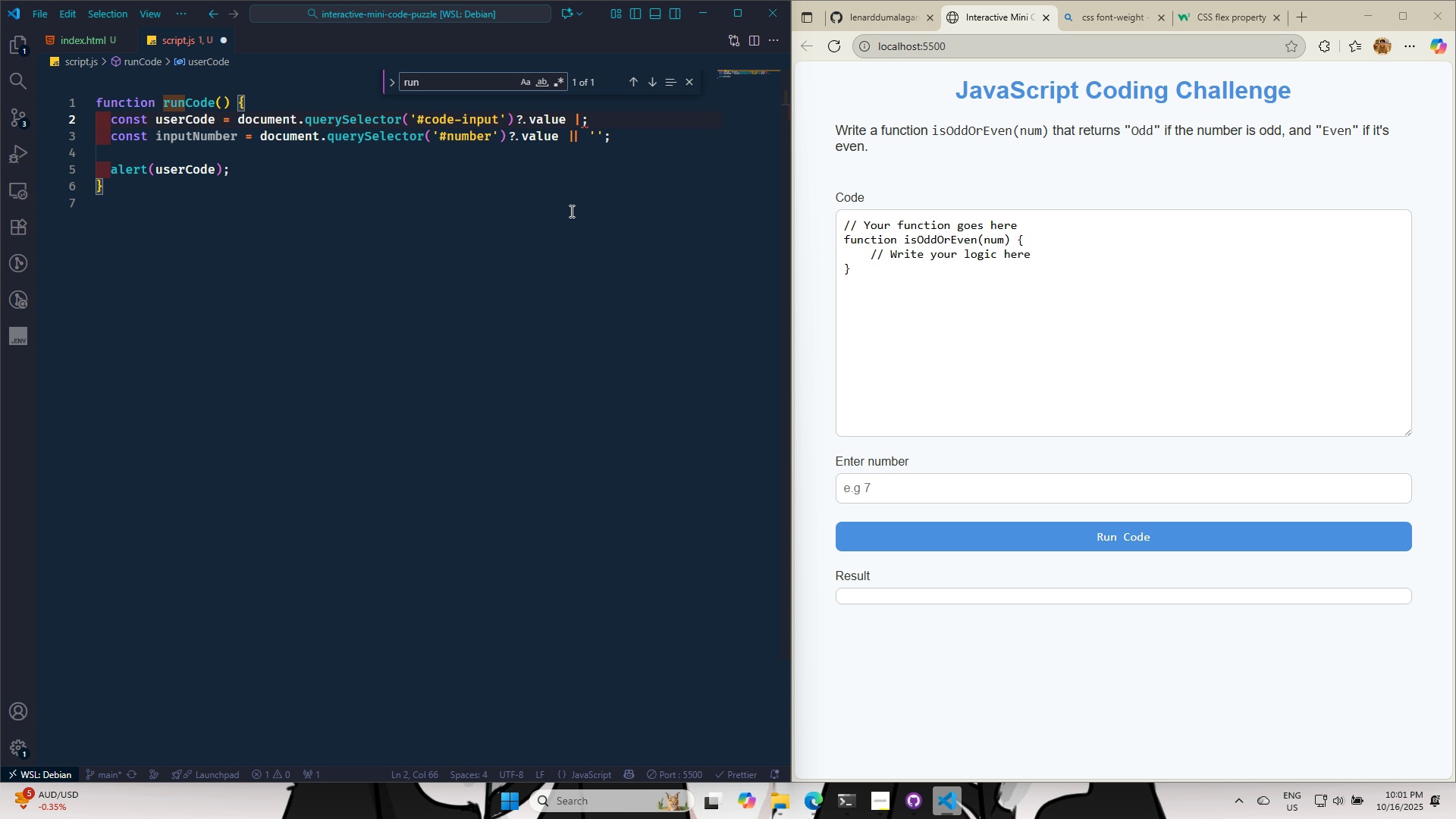 
key(Shift+Backslash)
 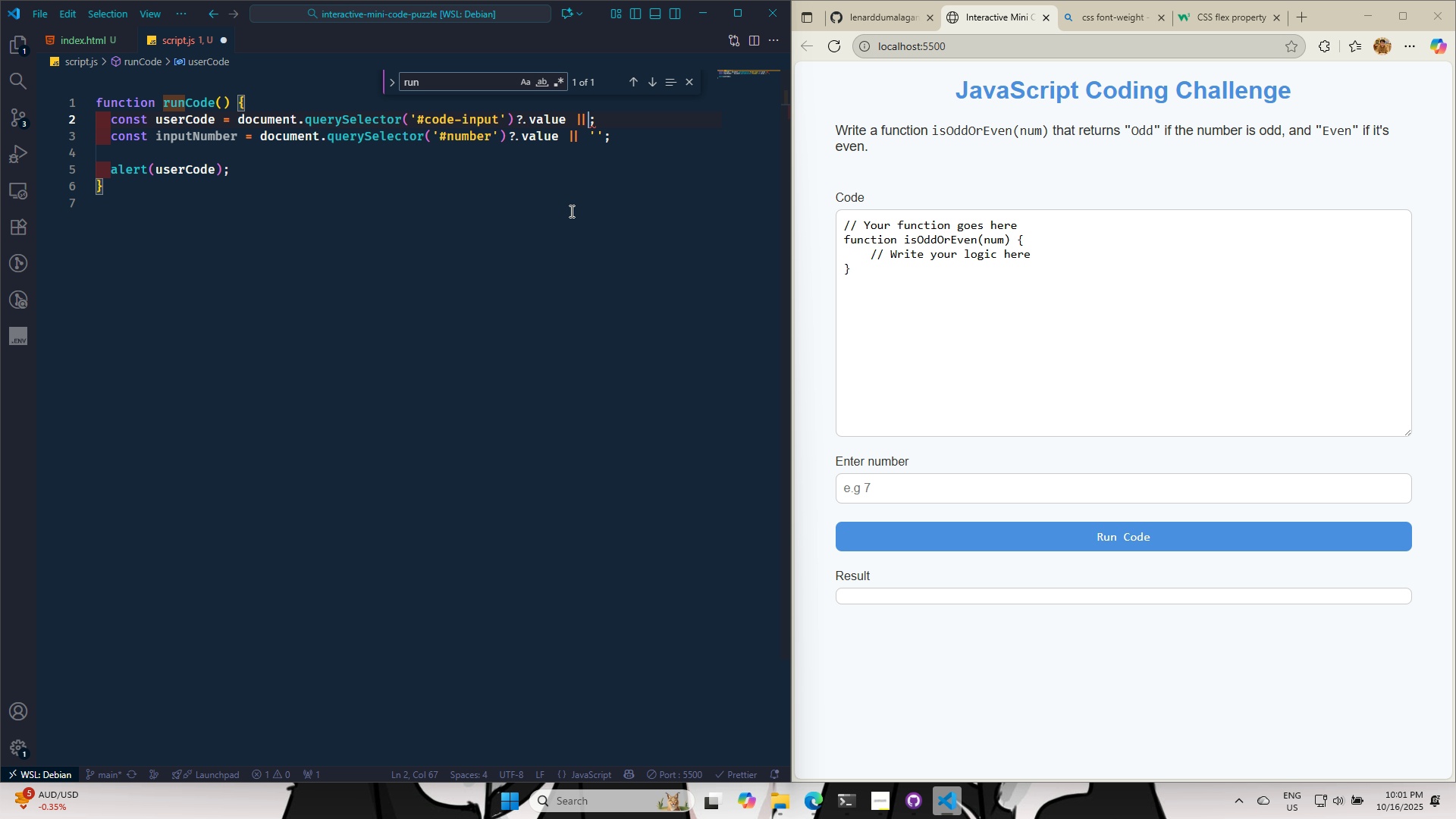 
key(Space)
 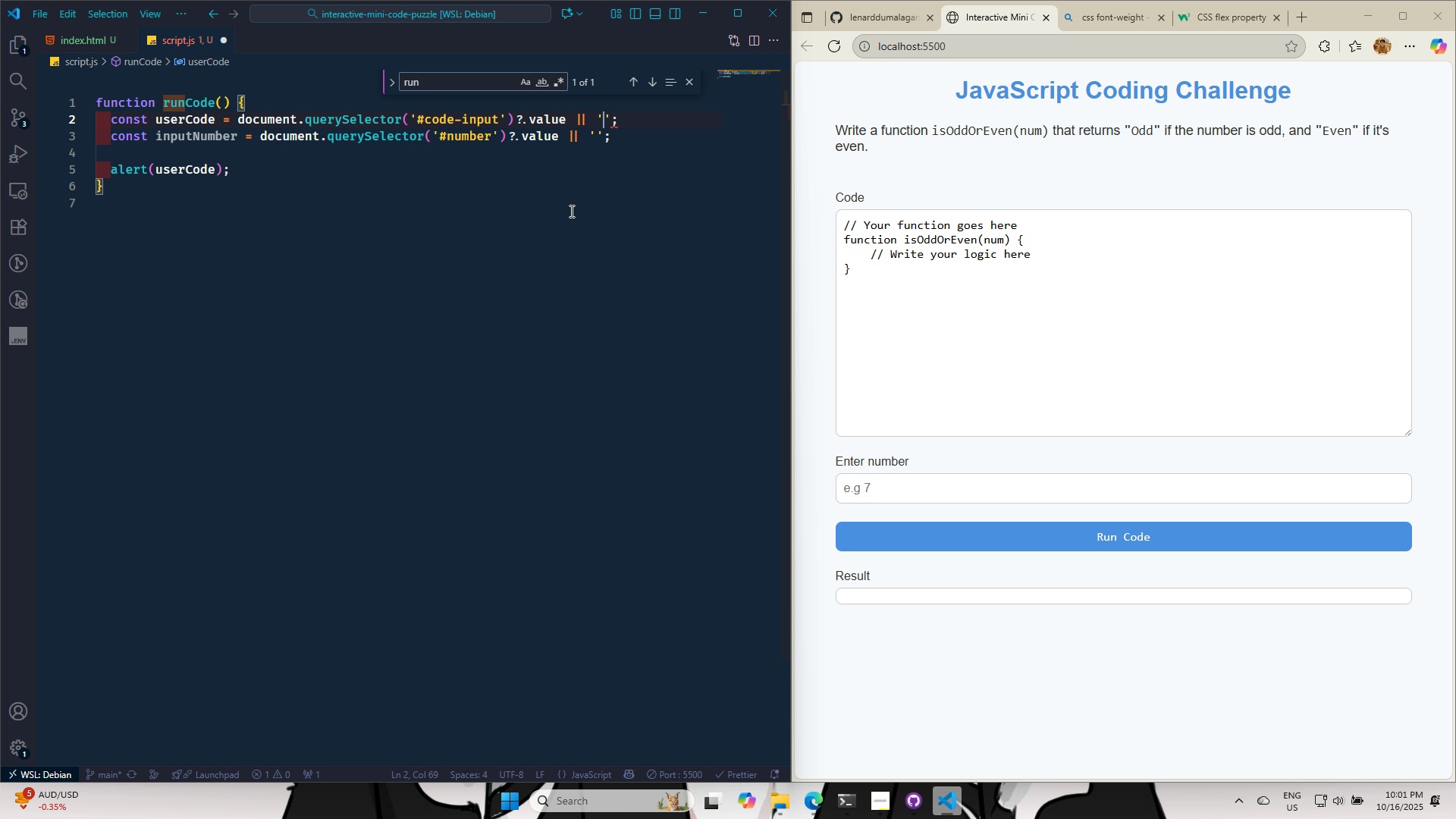 
key(Quote)
 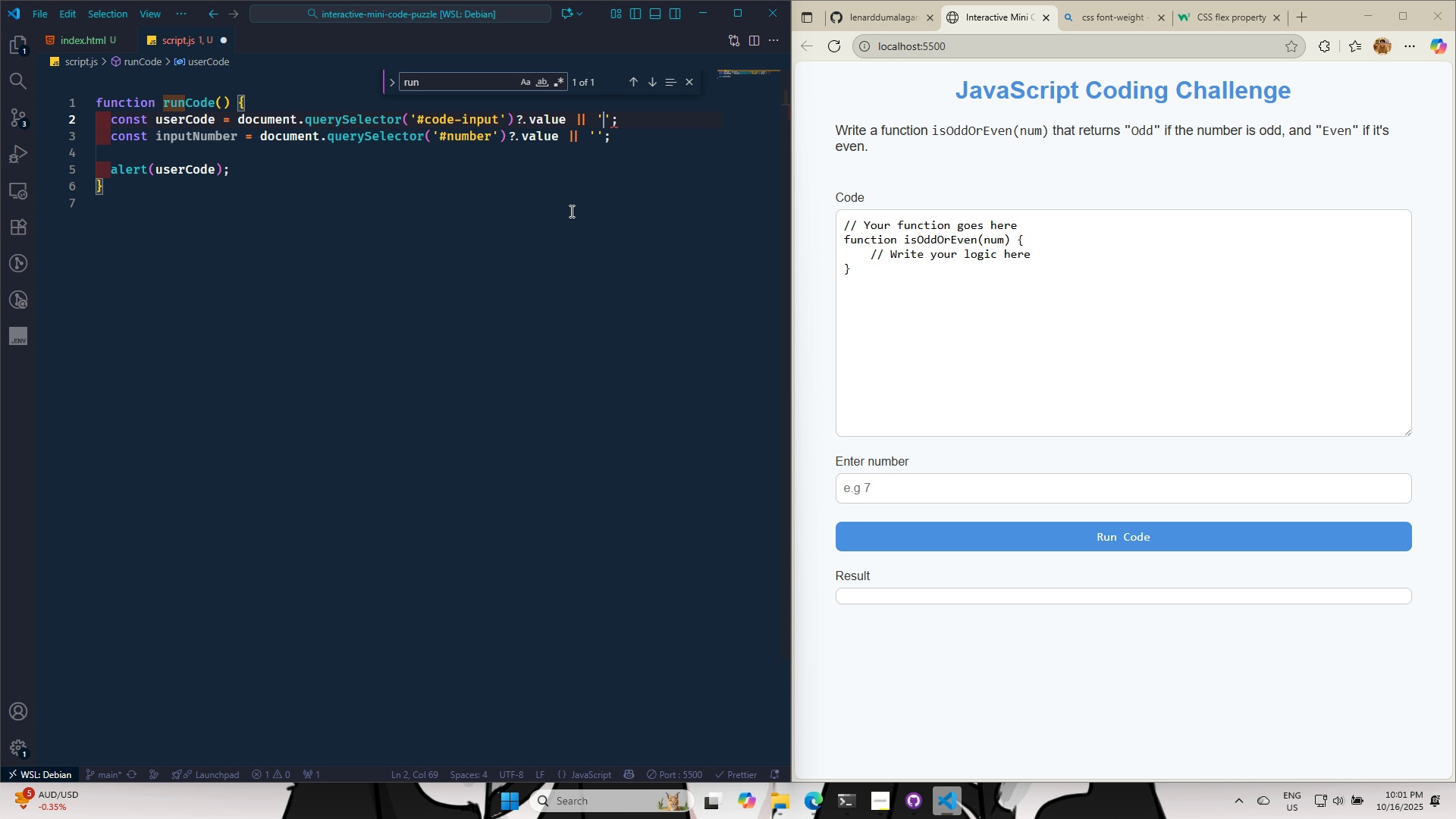 
key(Control+S)
 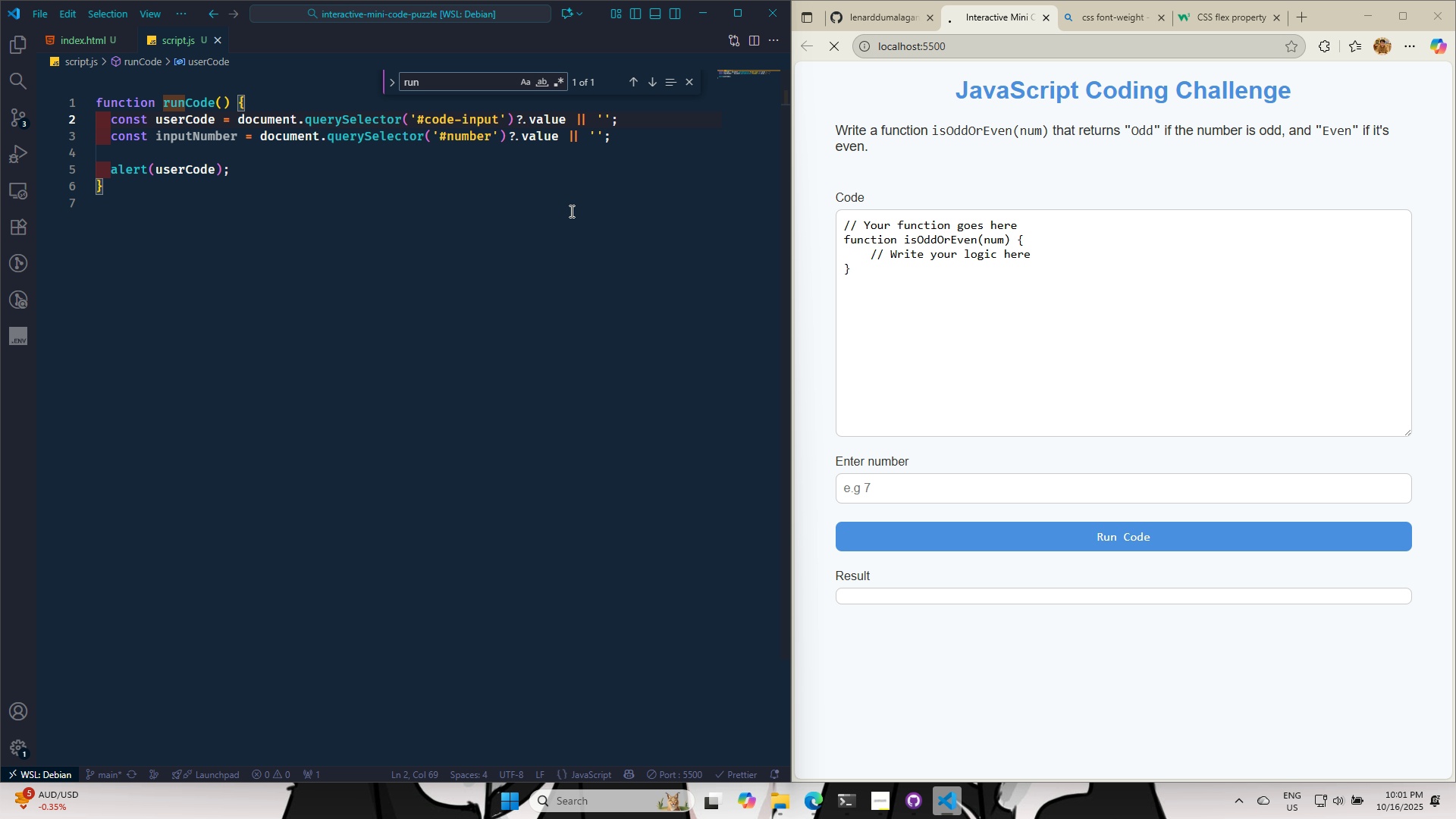 
key(Control+S)
 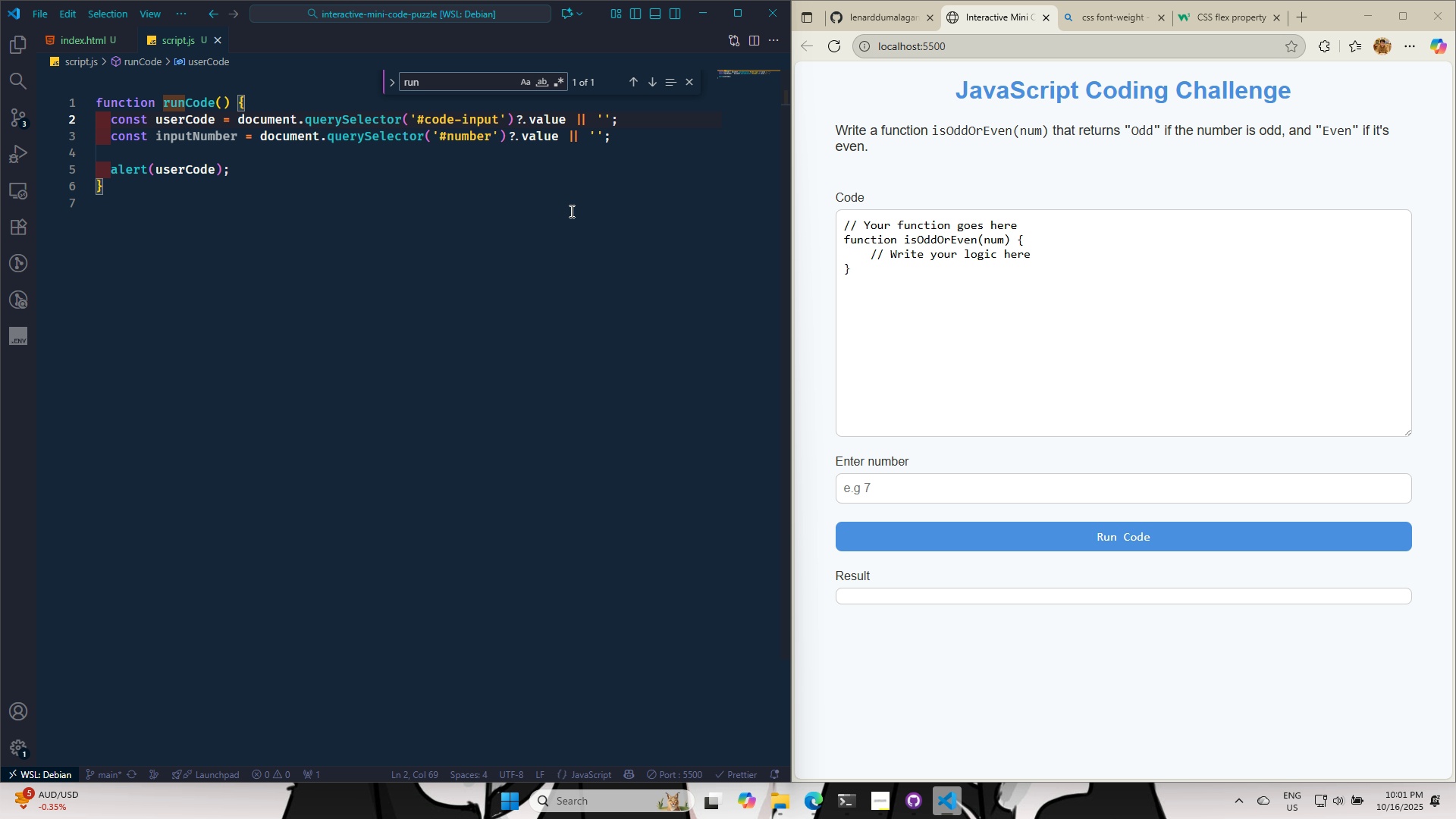 
key(Control+S)
 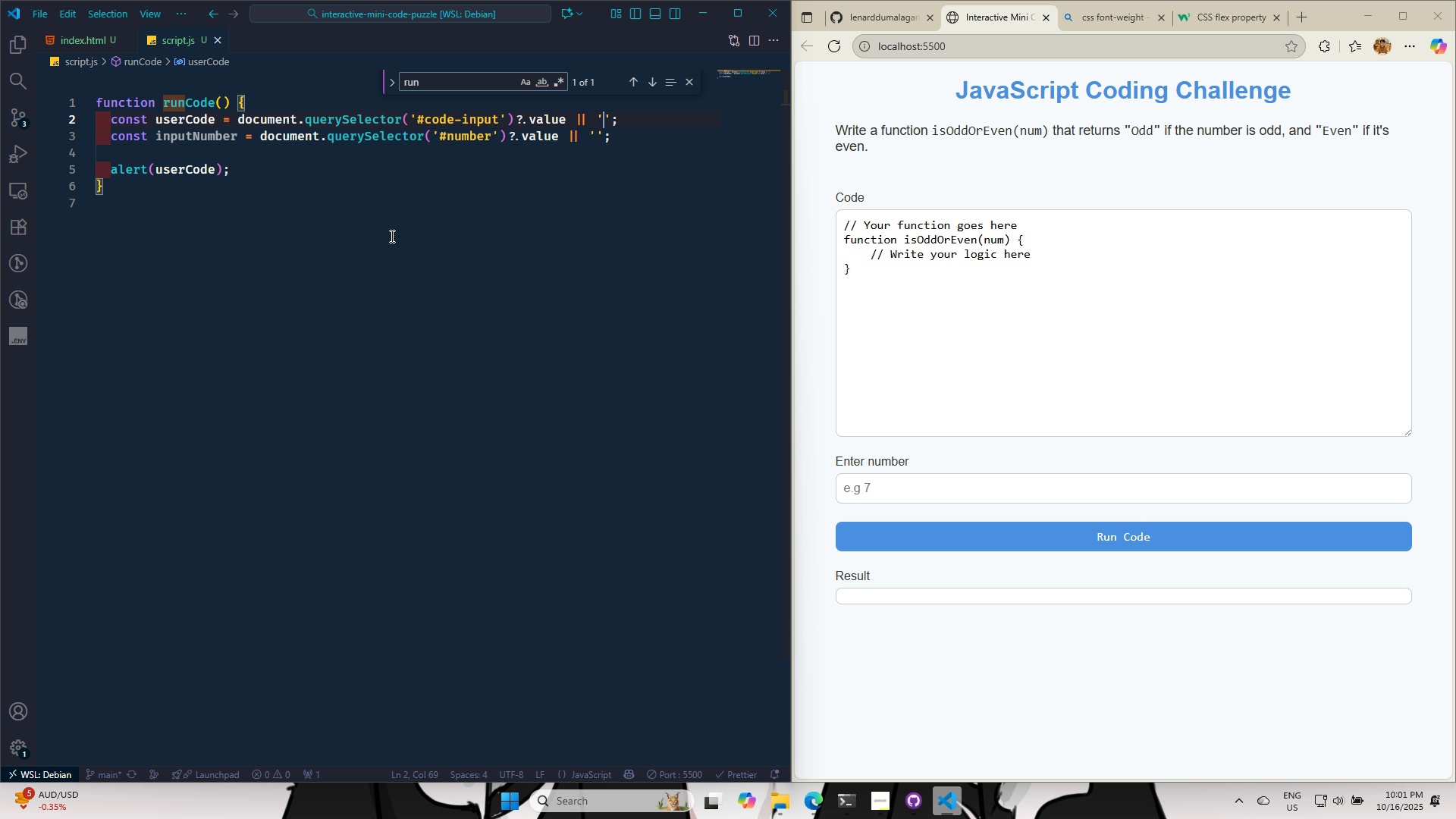 
left_click([391, 236])
 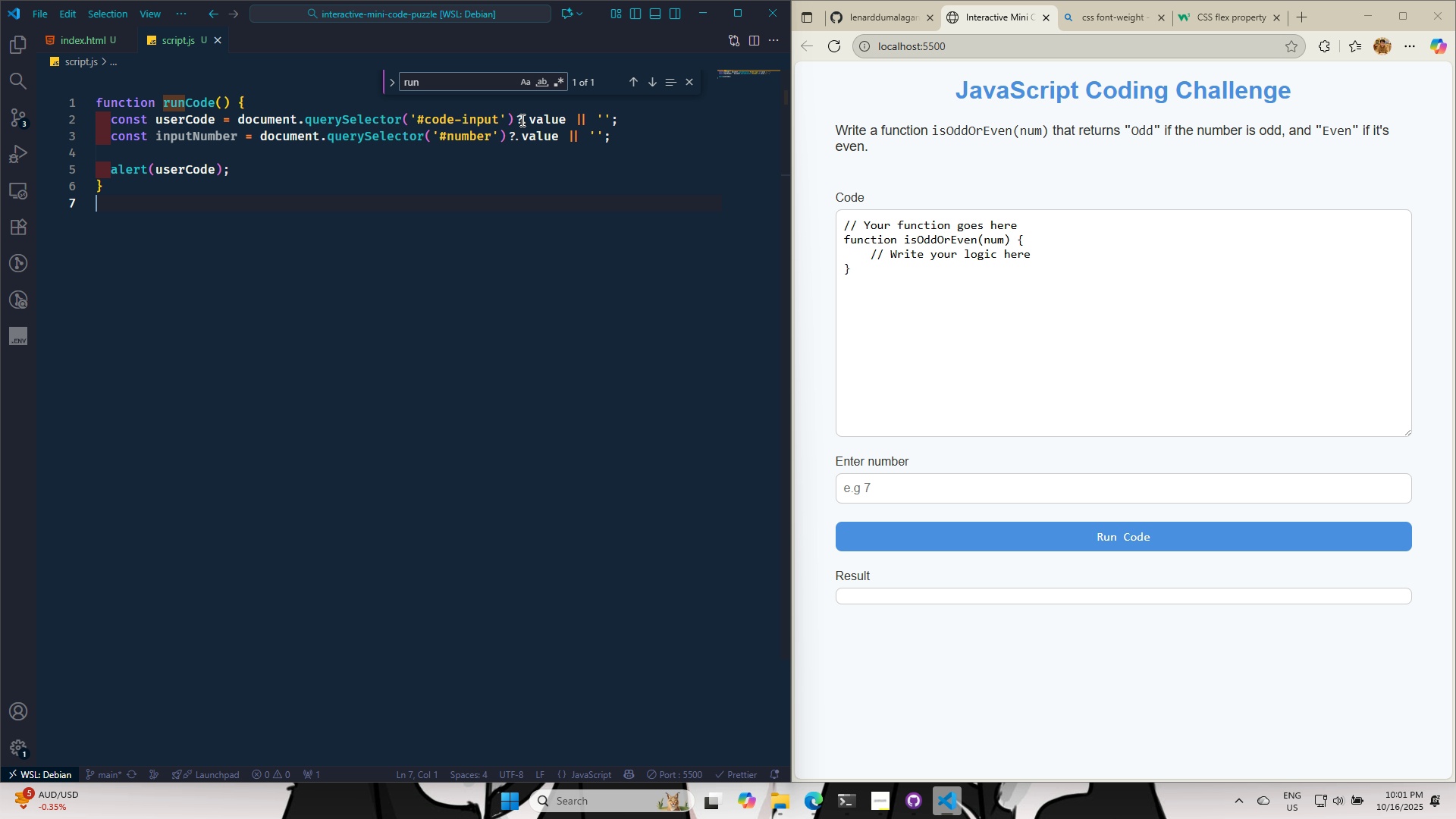 
wait(5.64)
 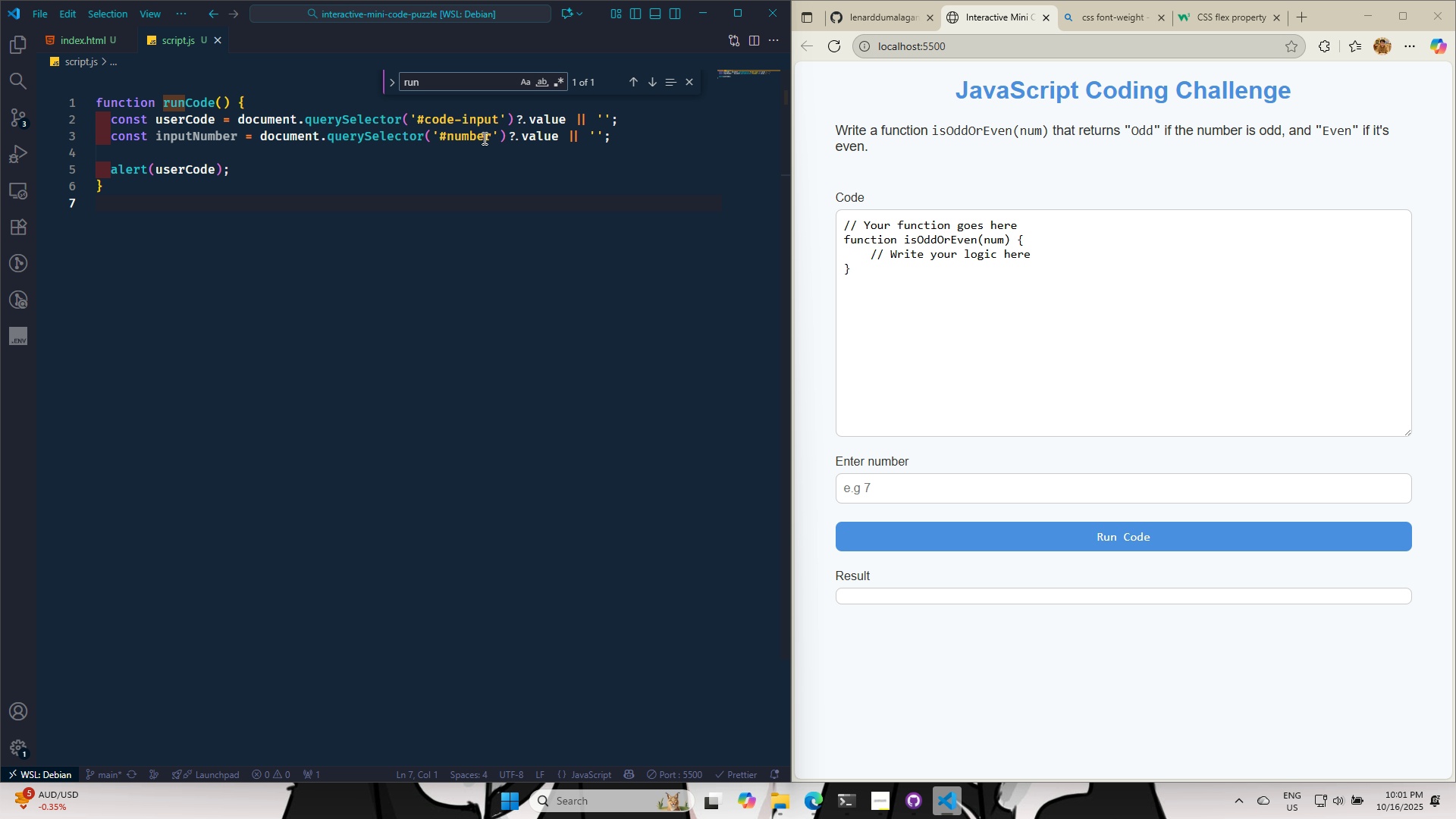 
key(Control+D)
 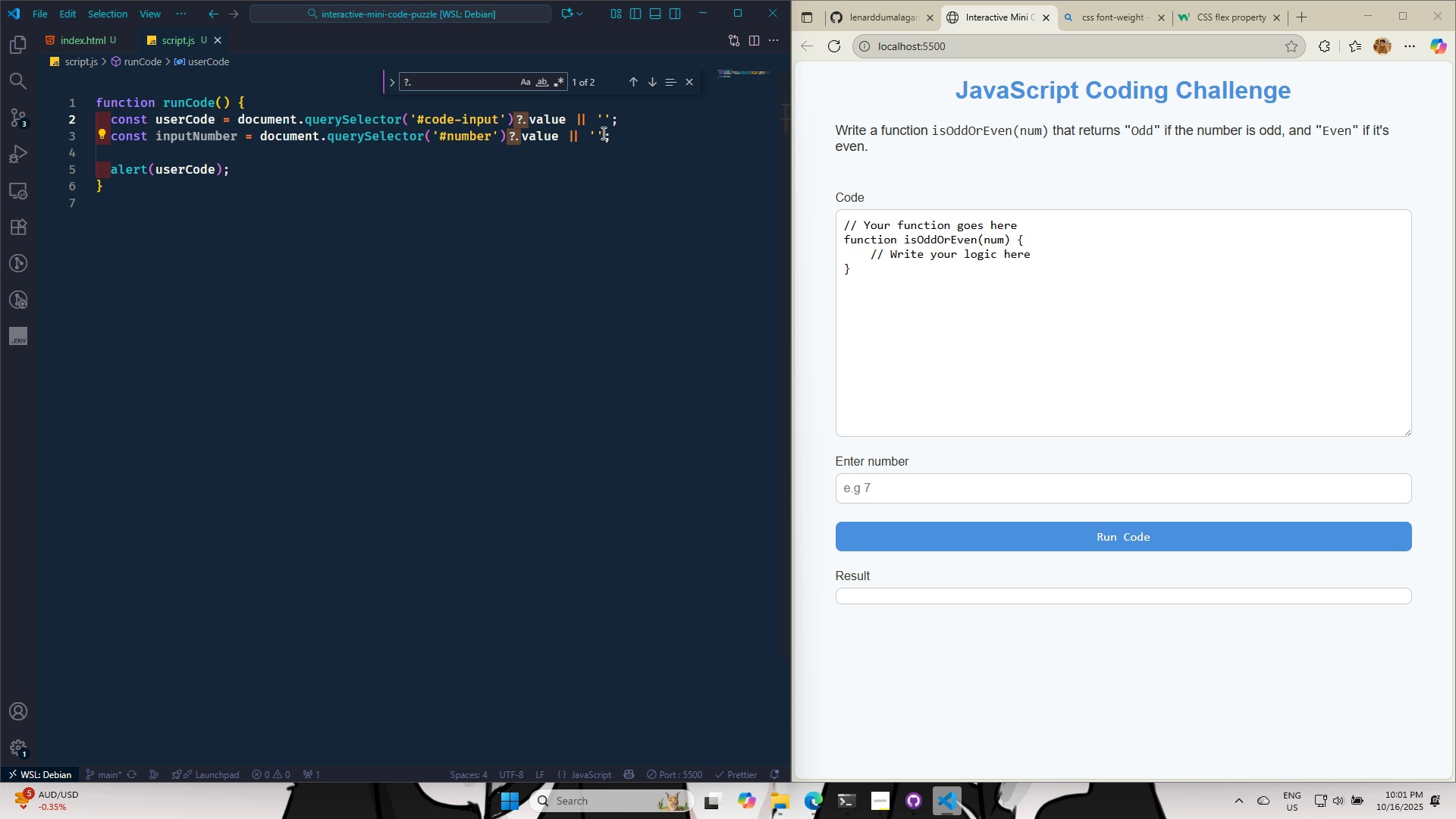 
key(Backspace)
 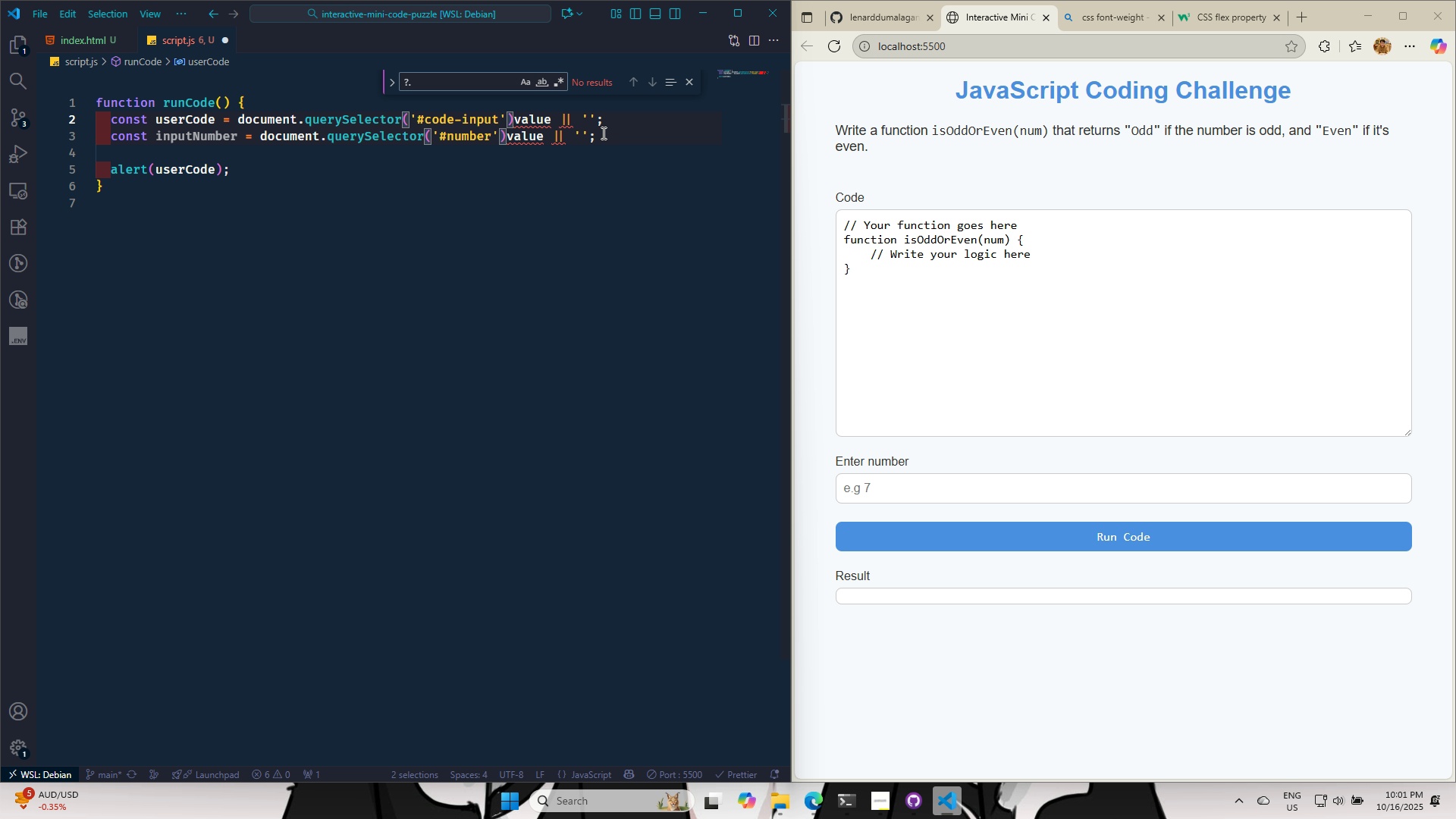 
key(Period)
 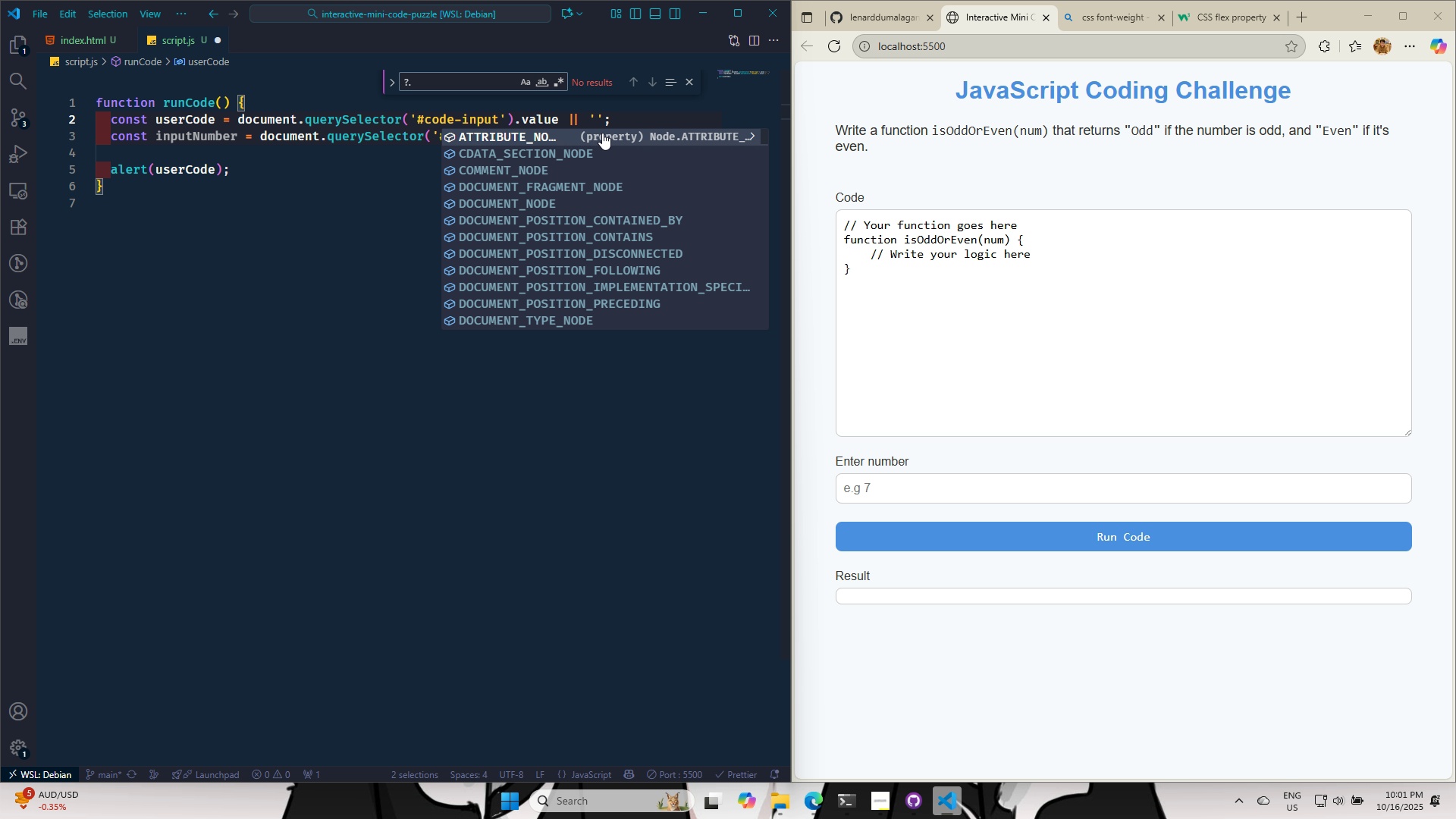 
hold_key(key=ArrowRight, duration=0.85)
 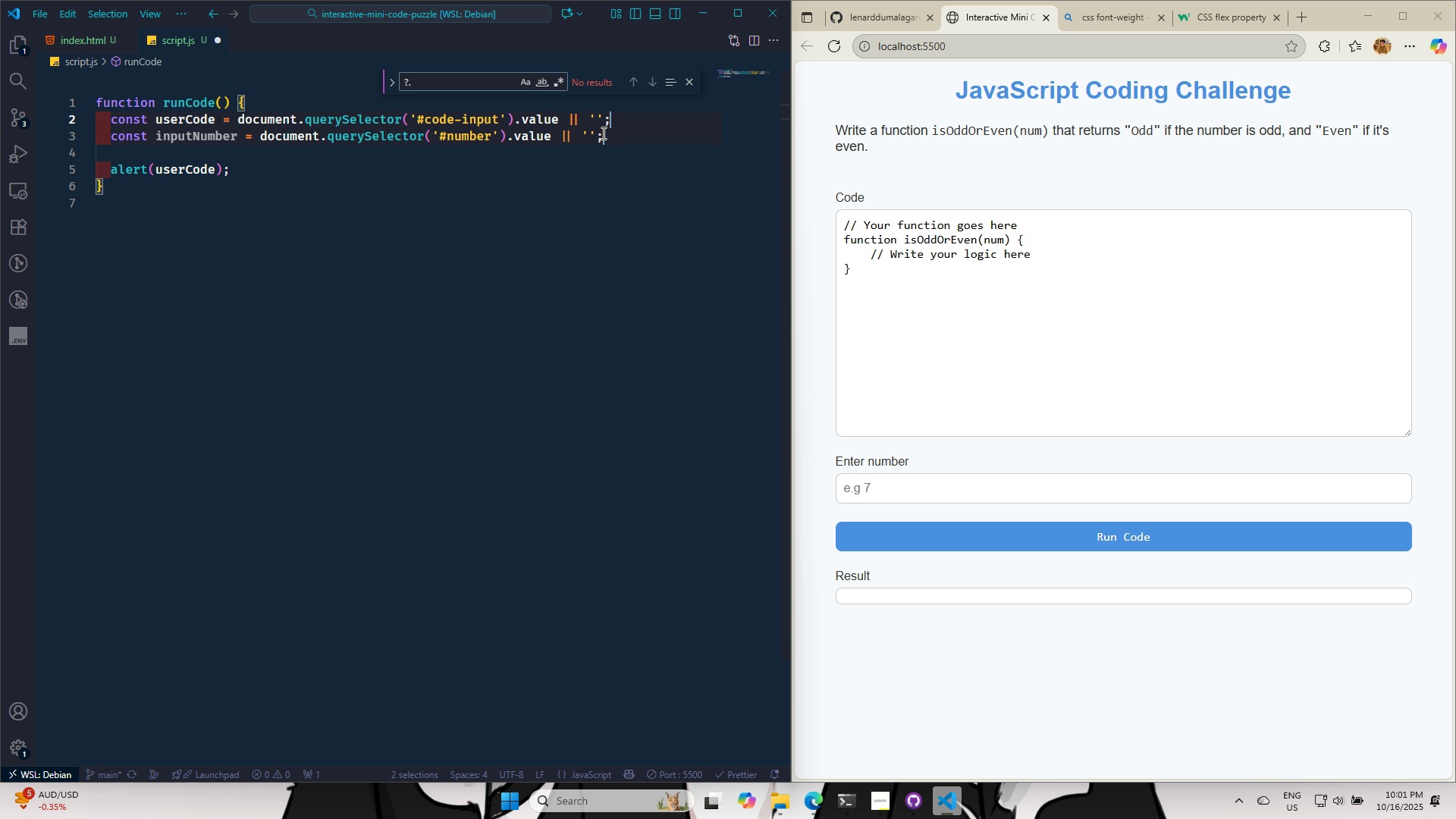 
key(ArrowLeft)
 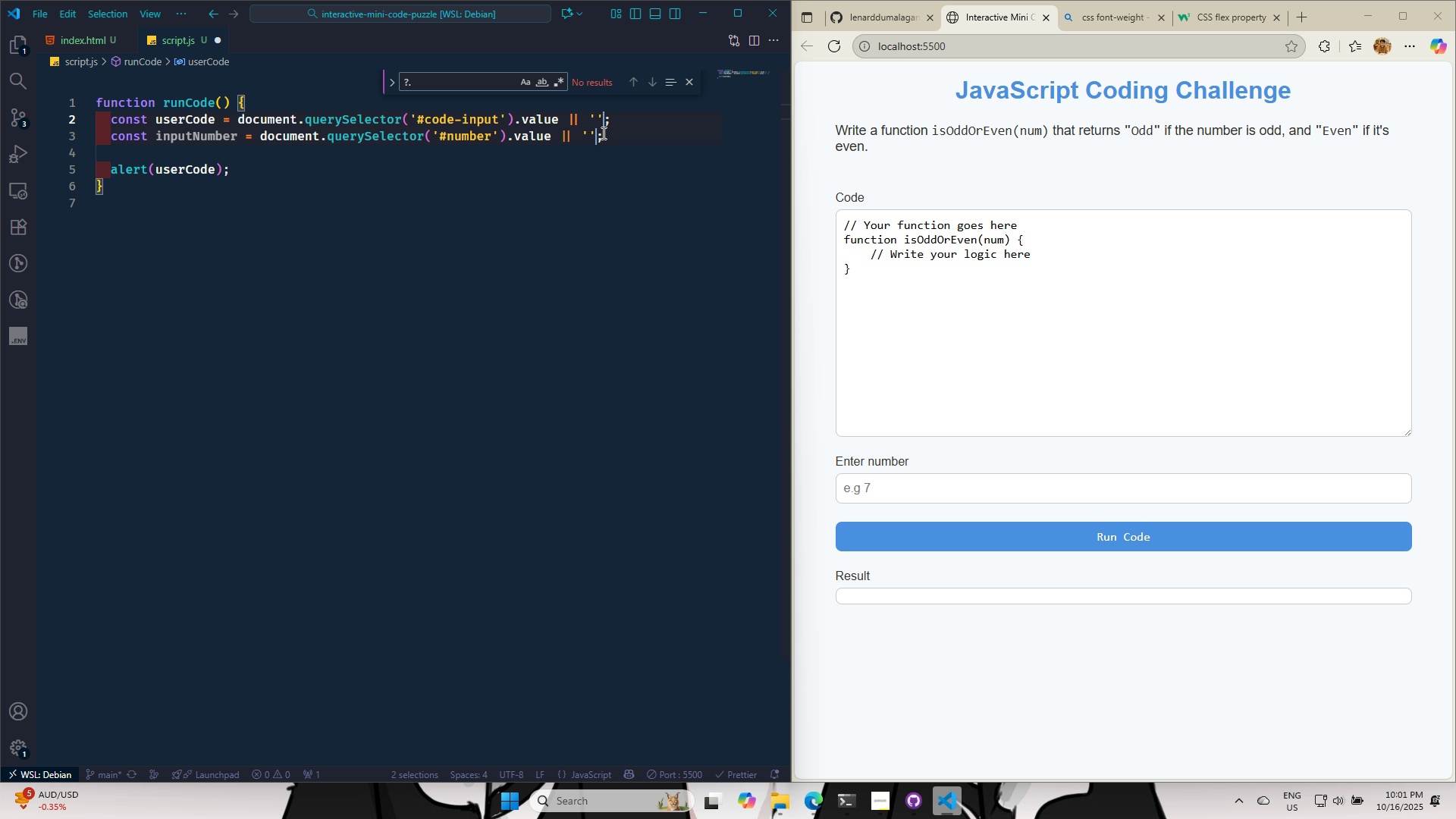 
key(Backspace)
 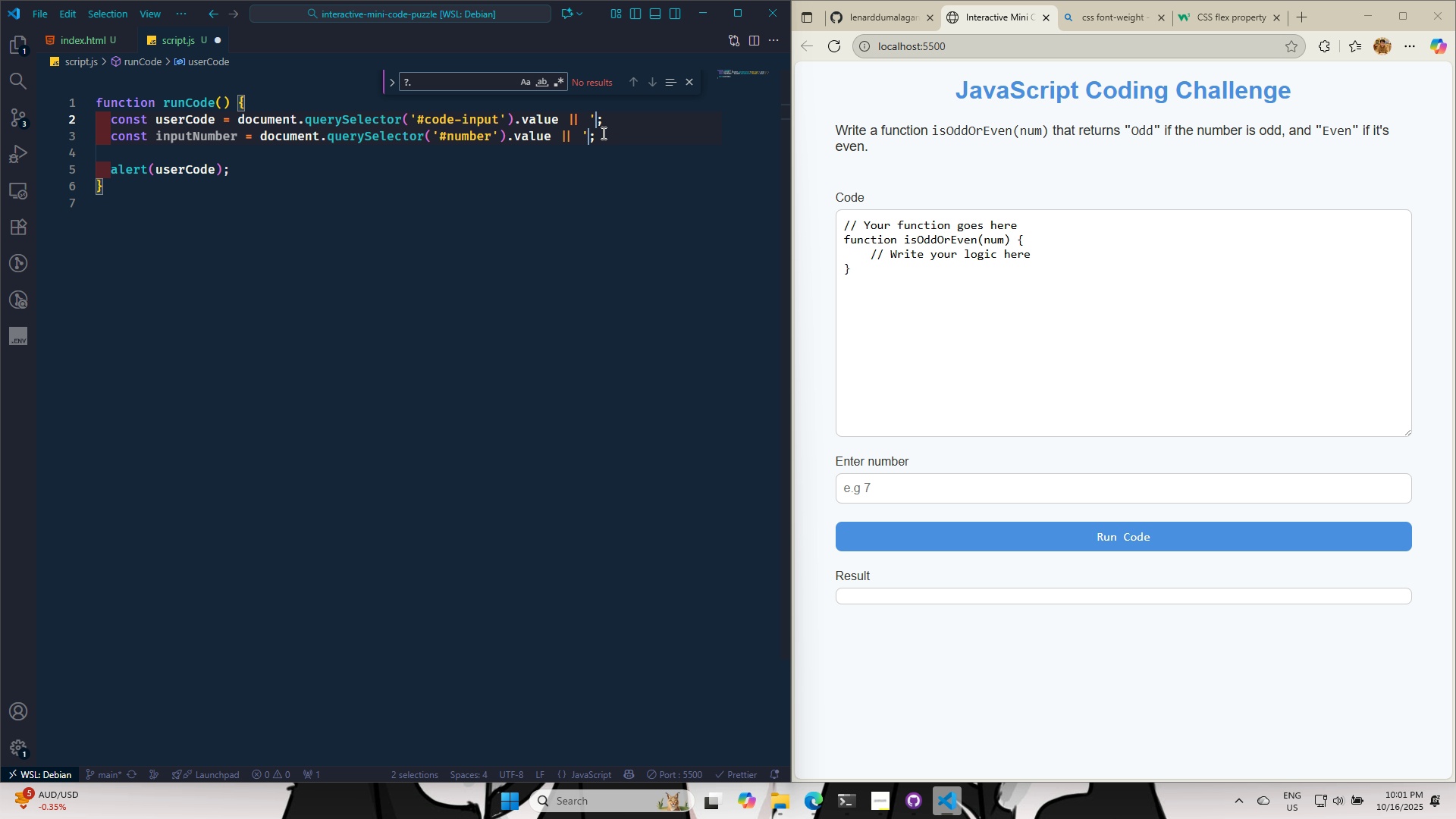 
key(Backspace)
 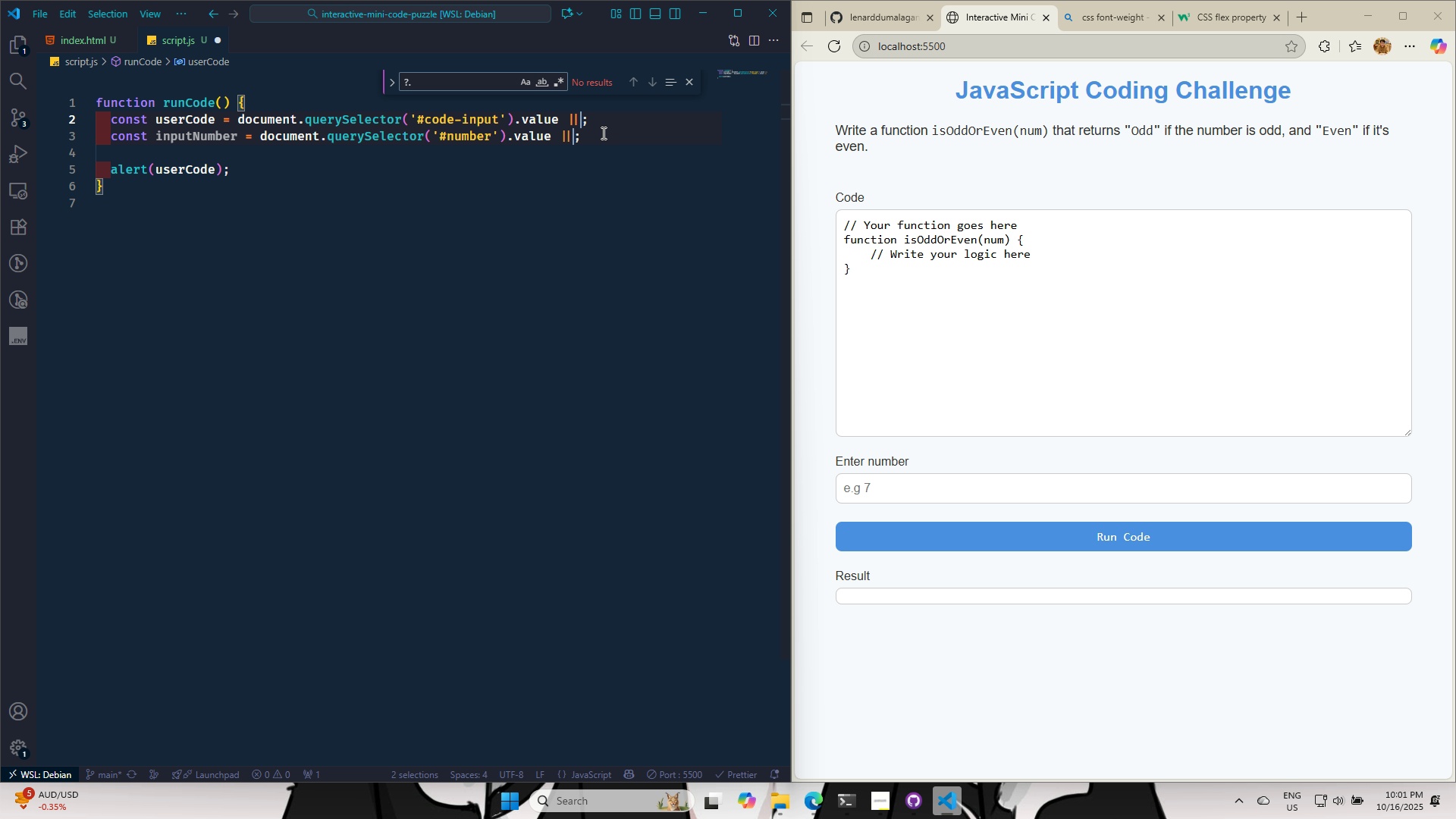 
key(Backspace)
 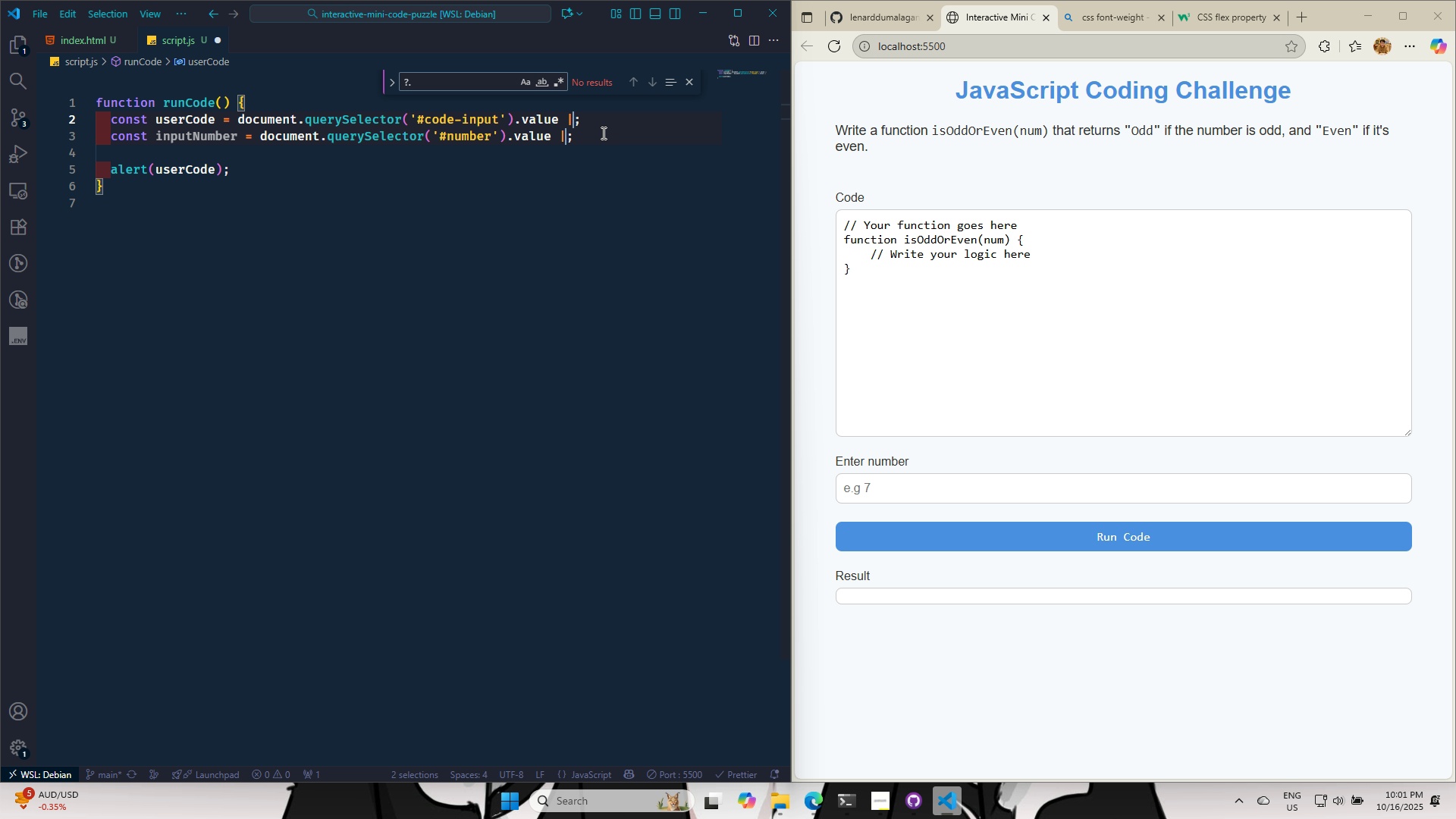 
key(Backspace)
 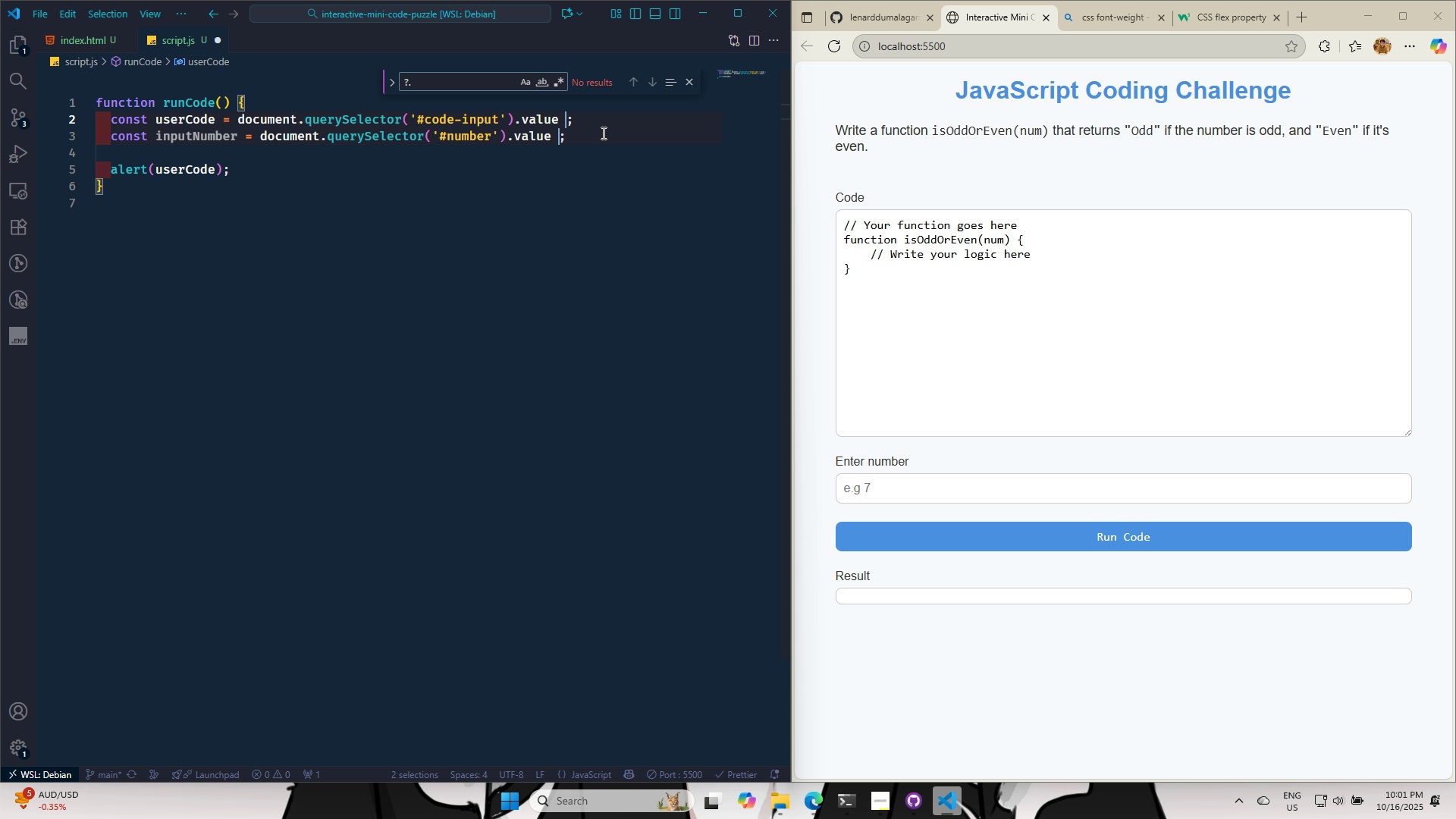 
key(Backspace)
 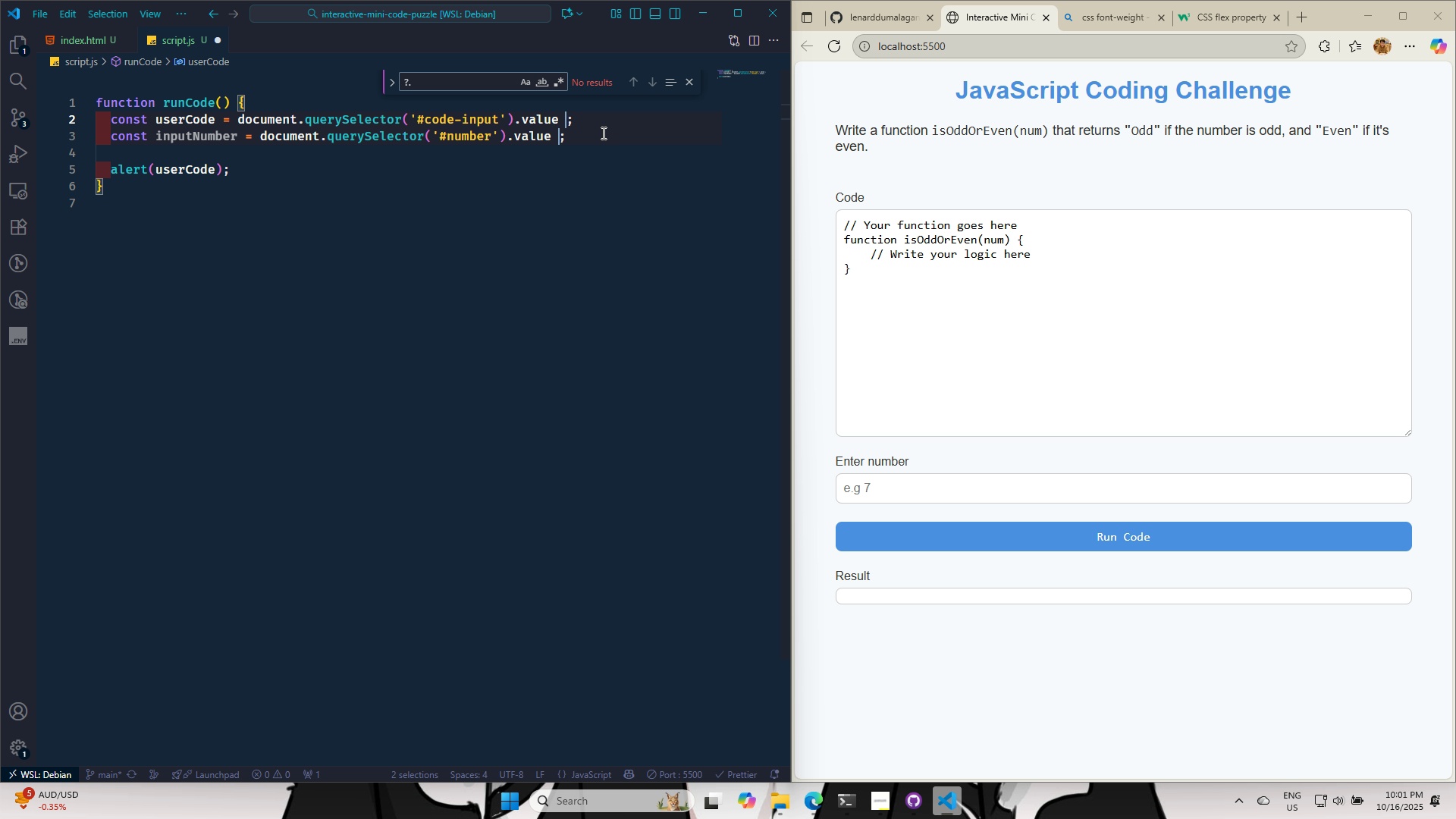 
key(Control+S)
 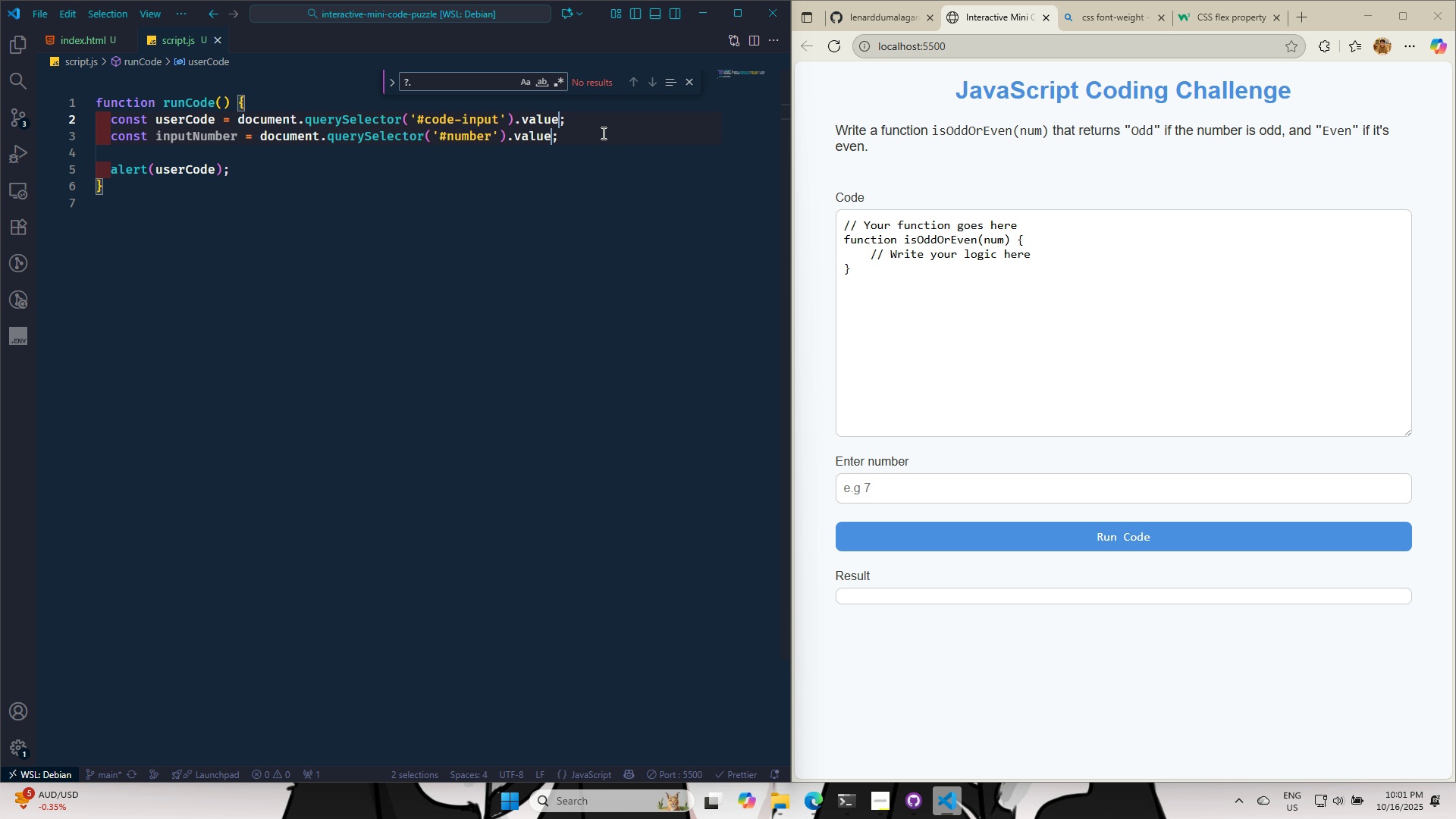 
key(Control+S)
 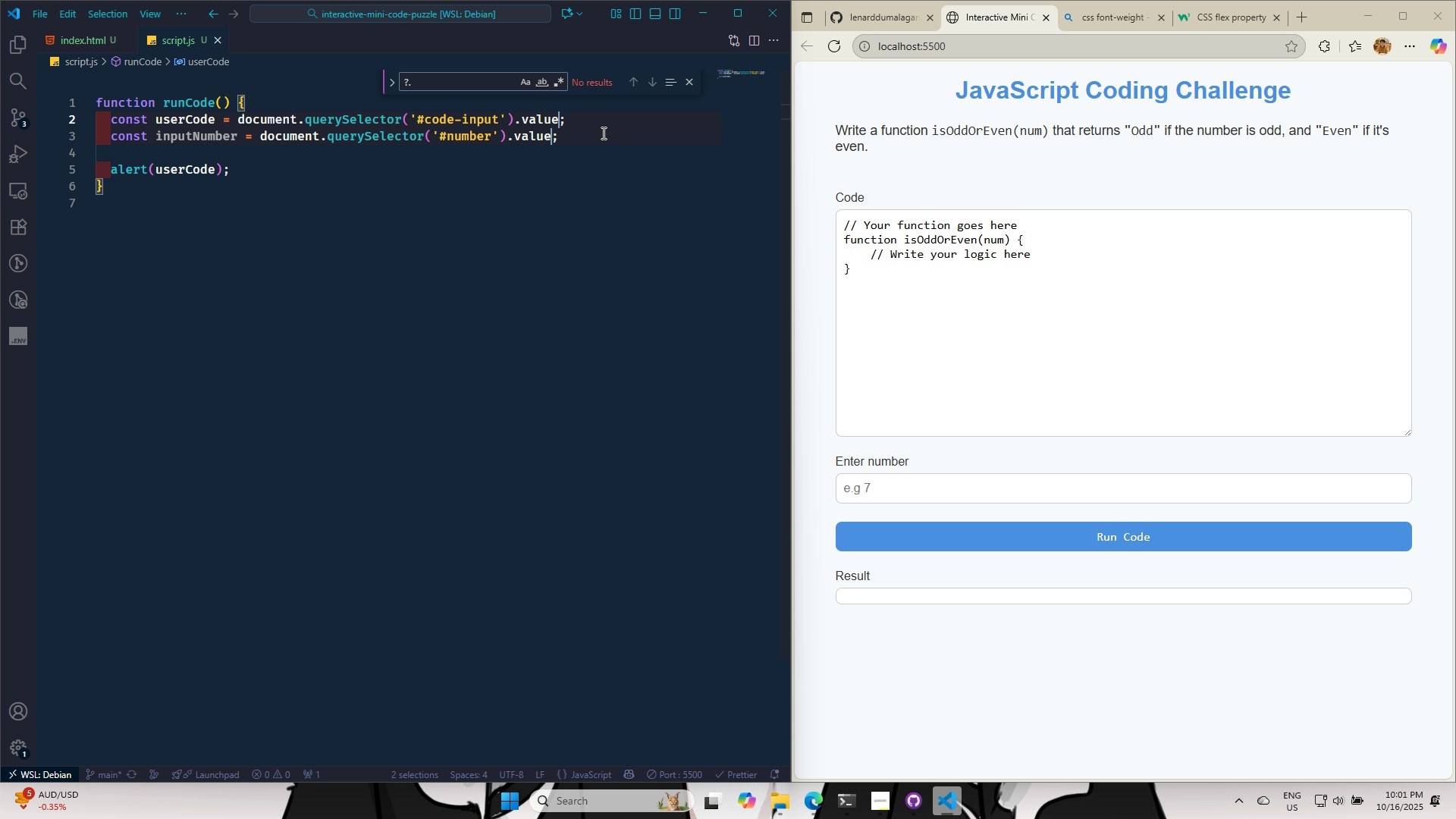 
key(Control+S)
 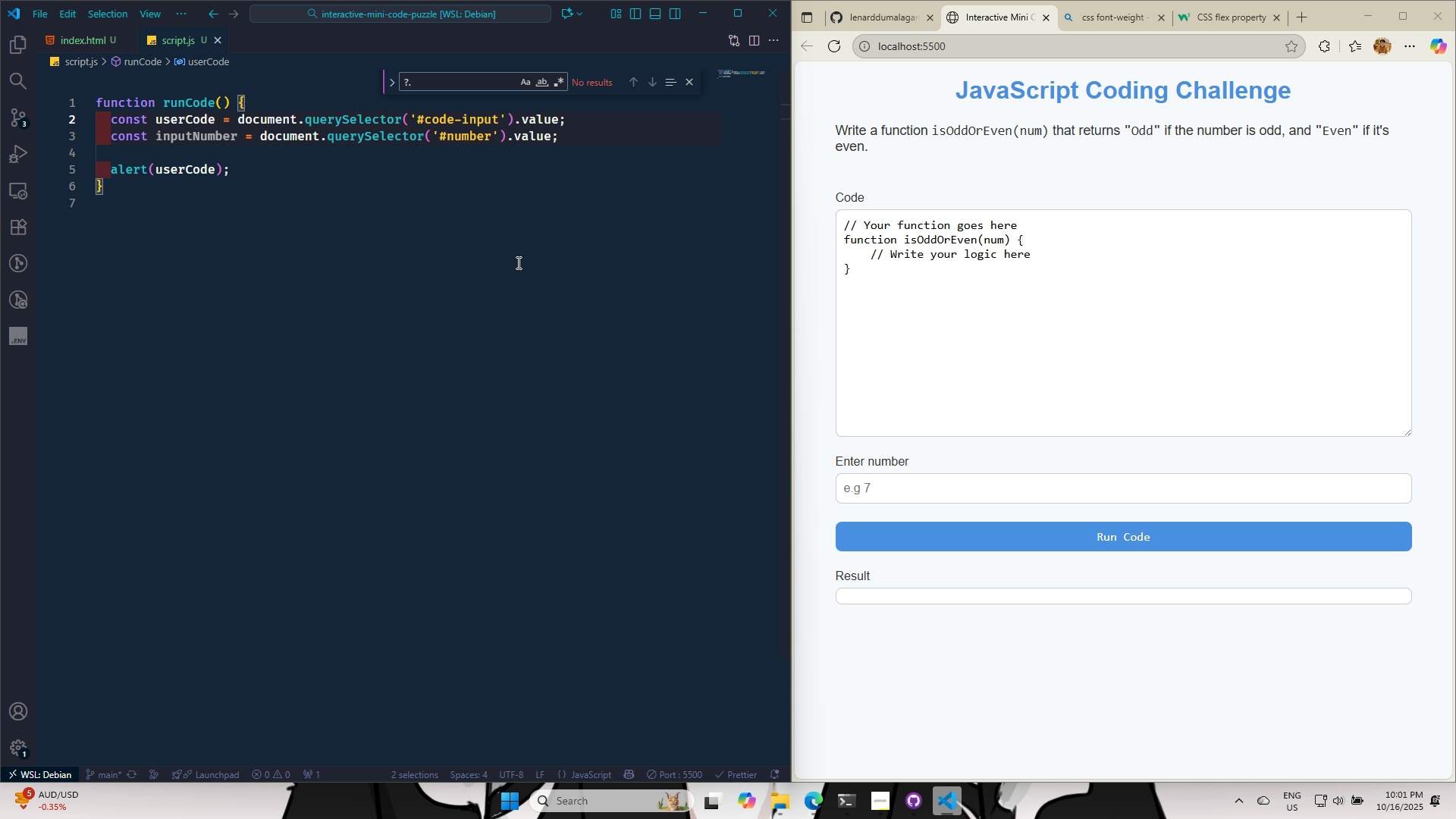 
left_click([517, 263])
 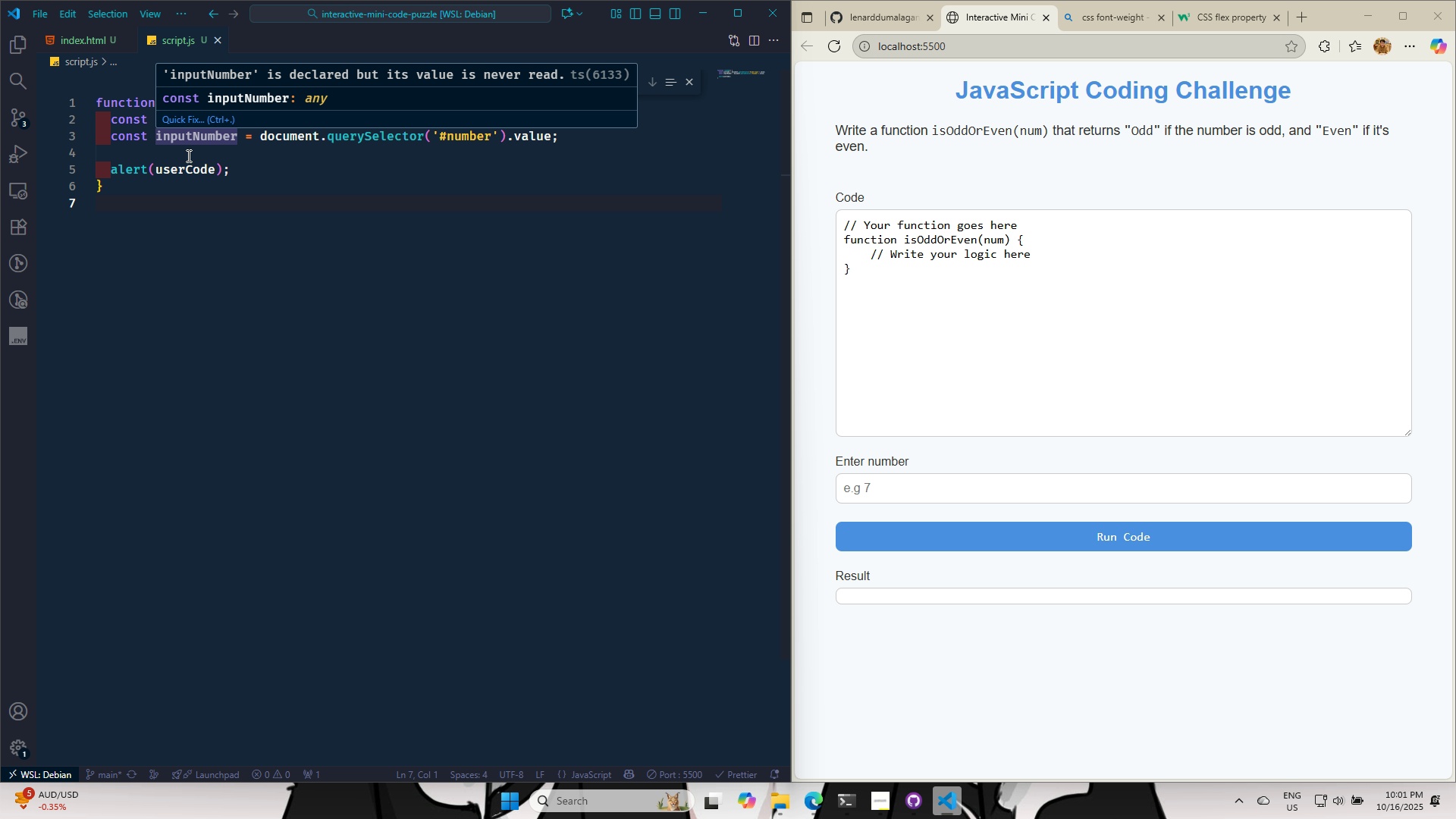 
left_click([211, 159])
 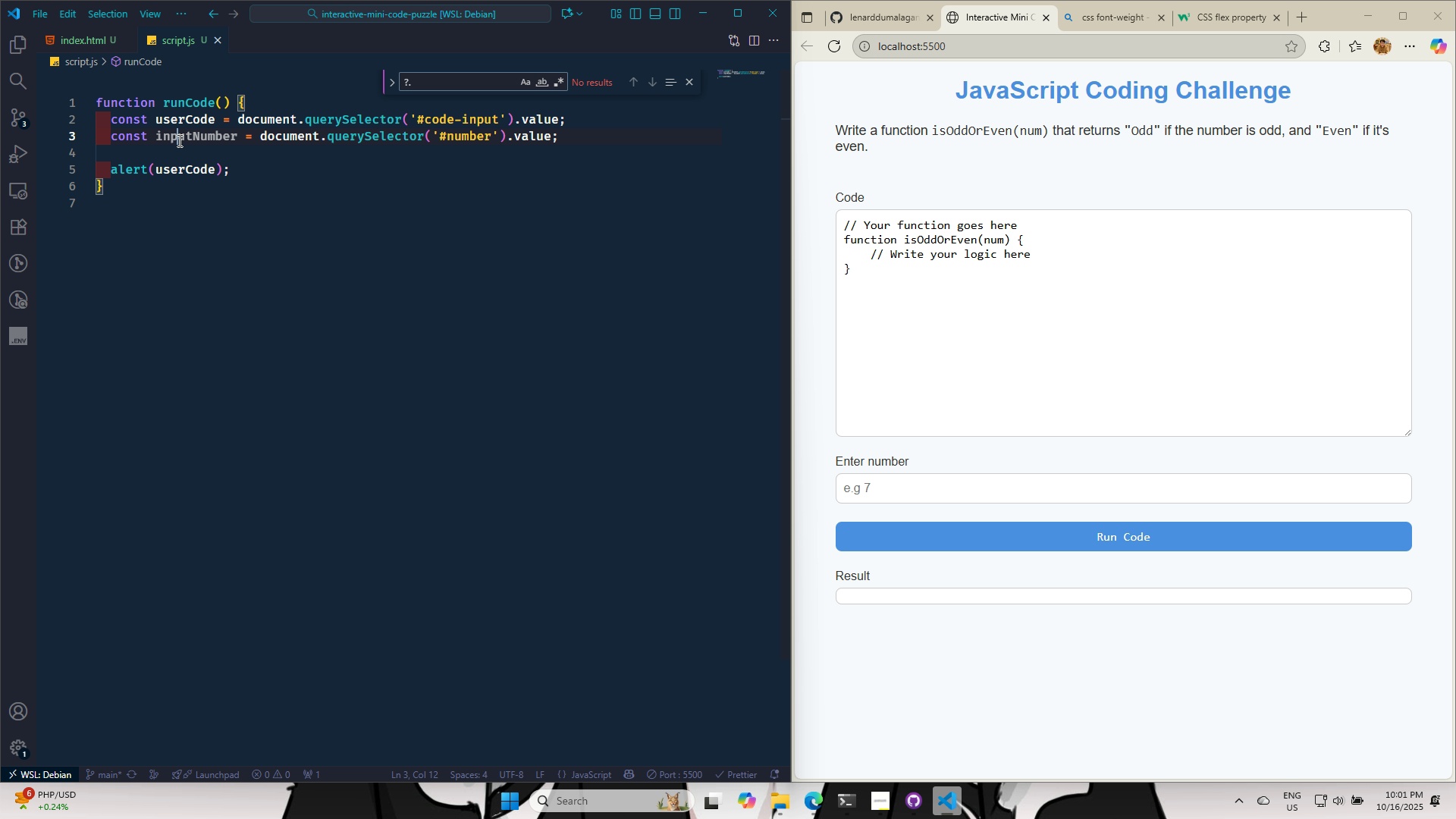 
double_click([178, 140])
 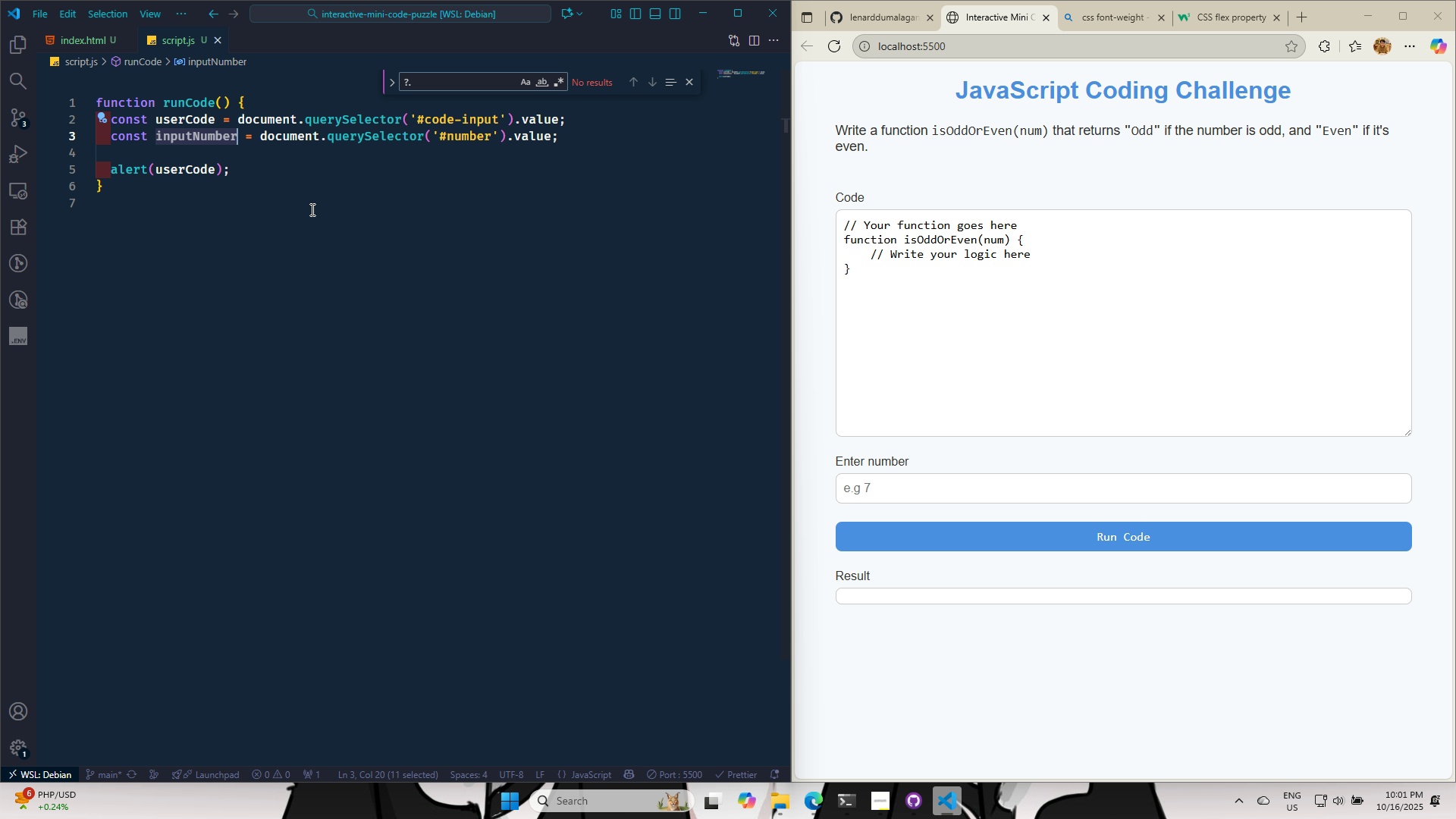 
key(Backspace)
type(usernum)
key(Backspace)
key(Backspace)
key(Backspace)
type(n)
key(Backspace)
type(Number)
 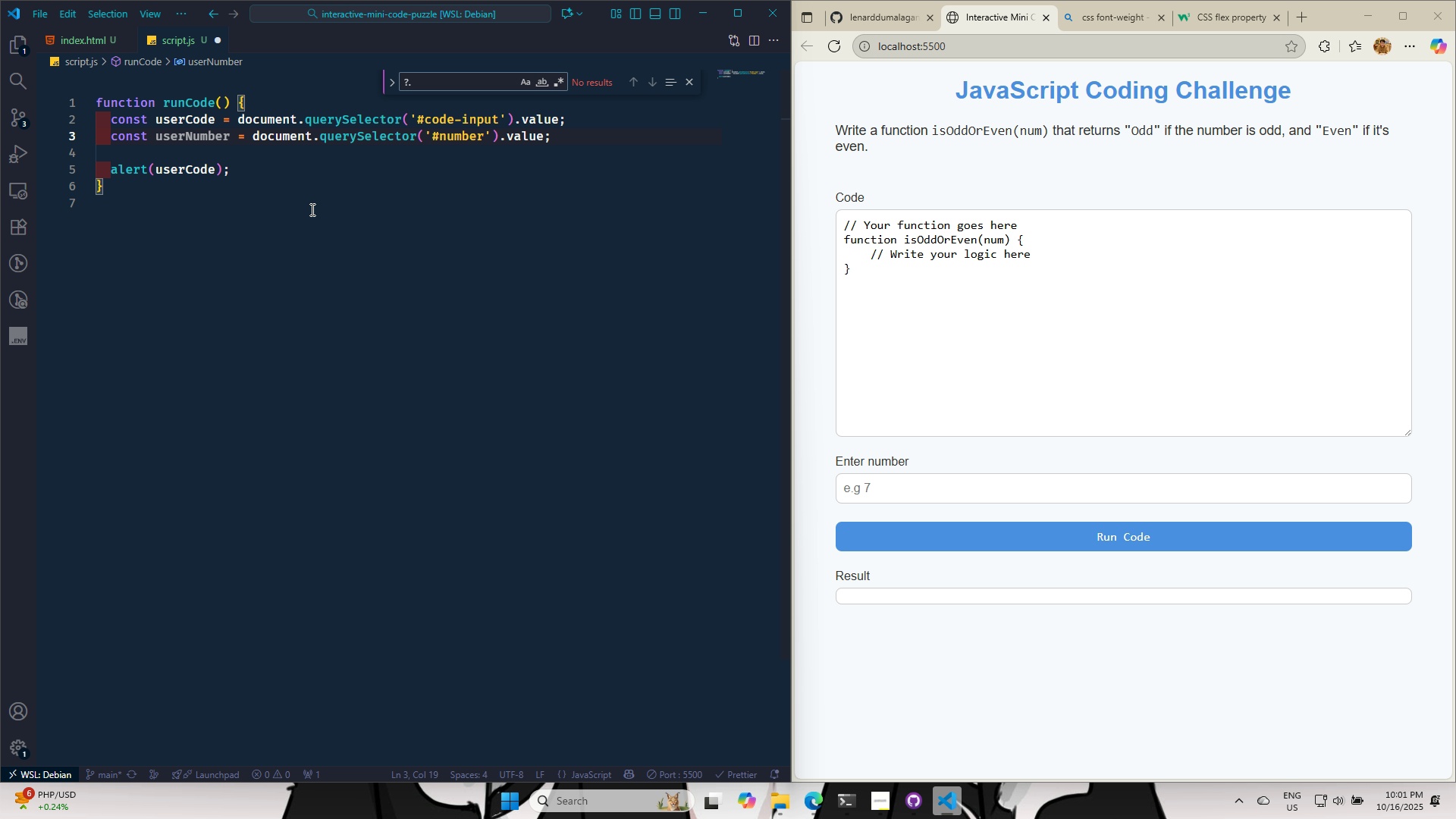 
hold_key(key=ArrowLeft, duration=0.59)
 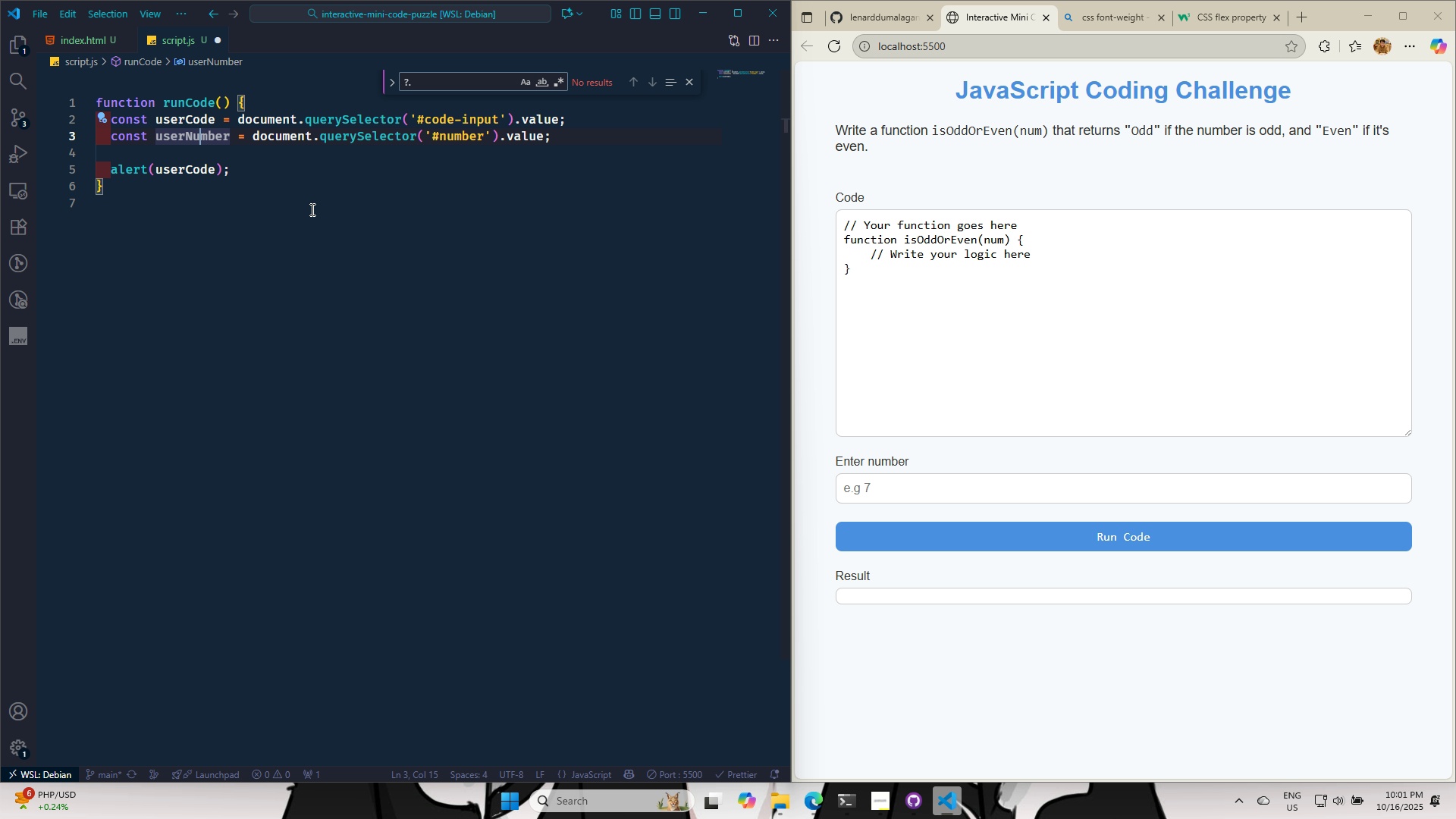 
key(ArrowLeft)
 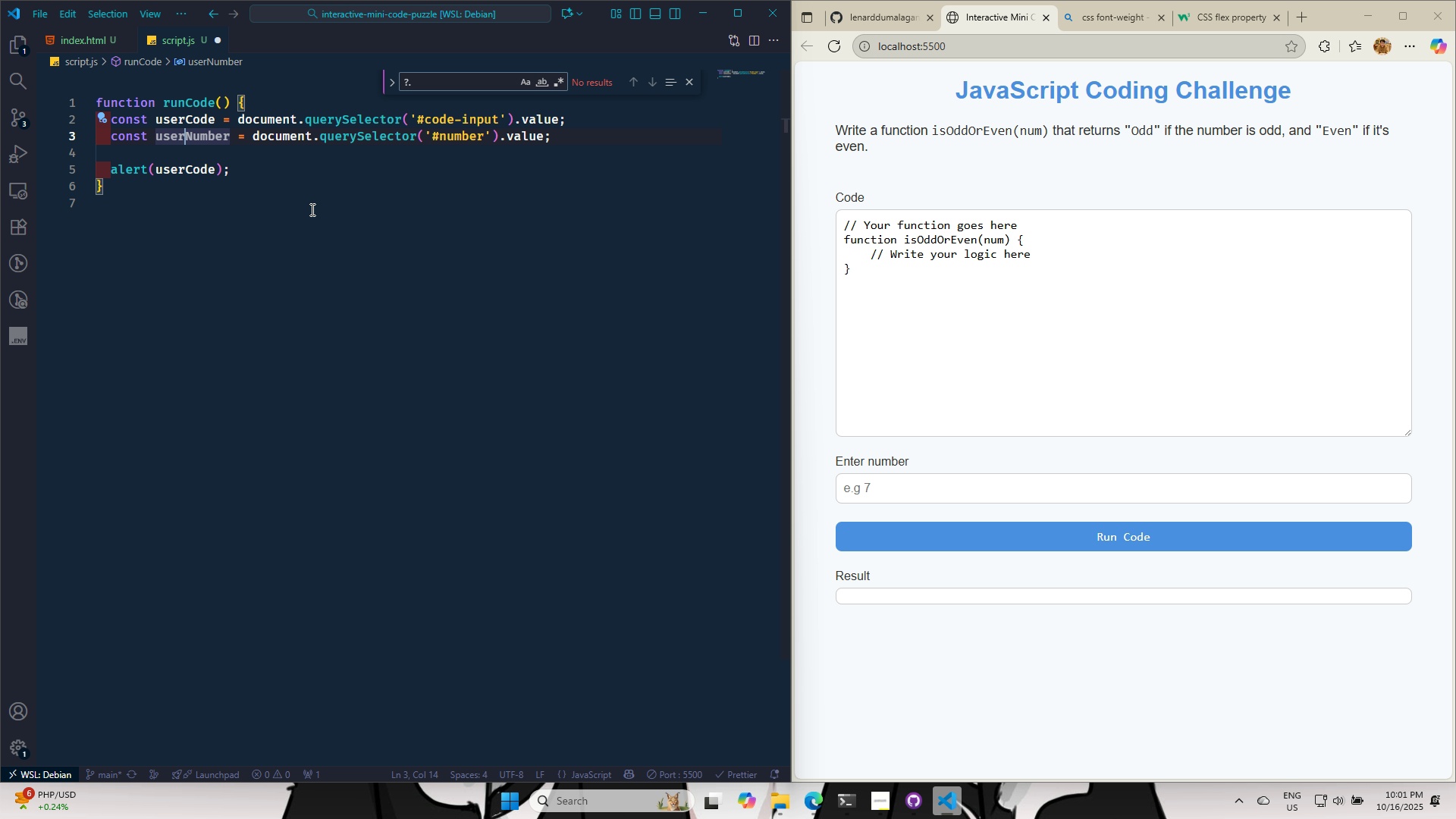 
key(ArrowLeft)
 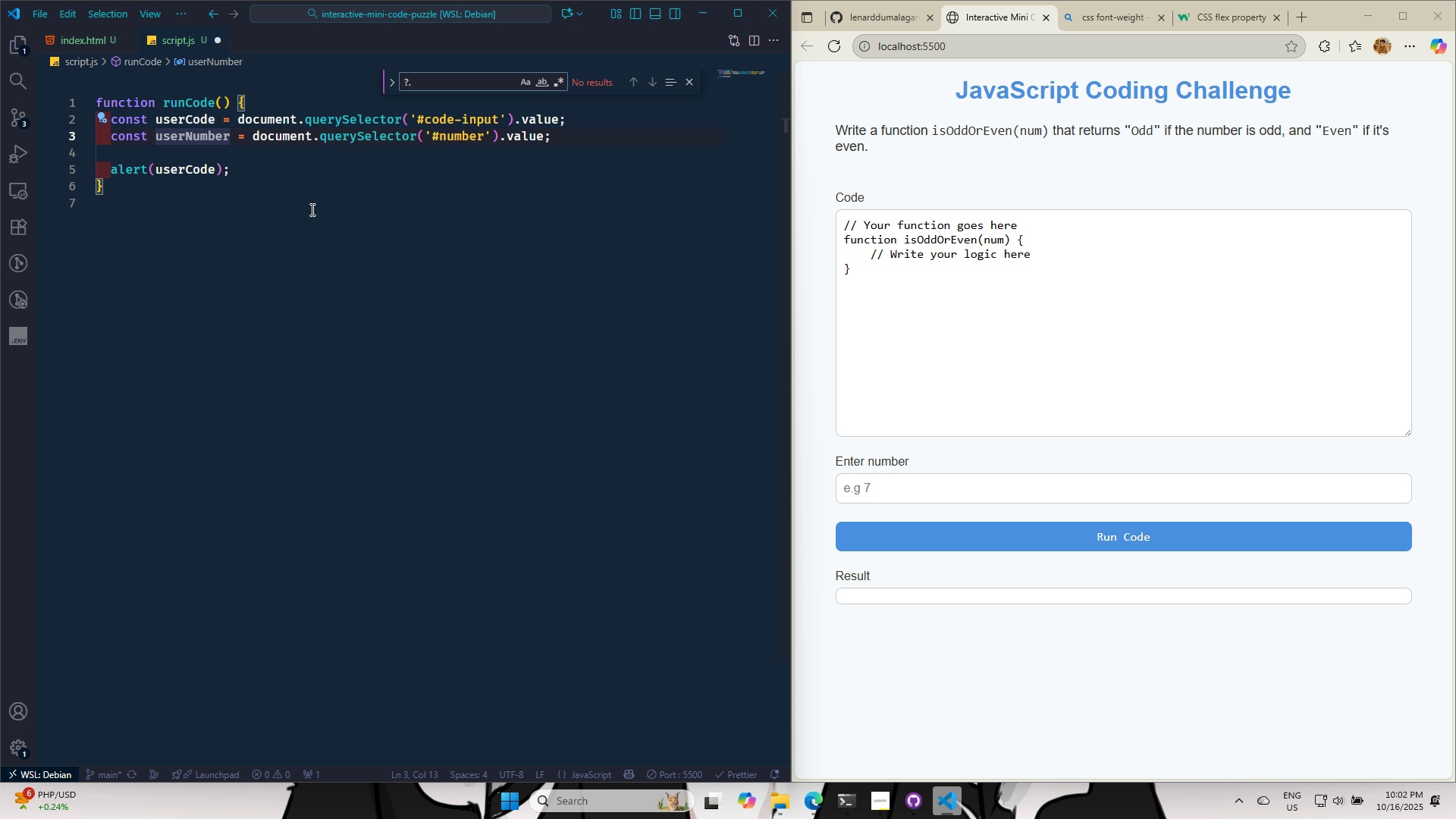 
type(Input)
 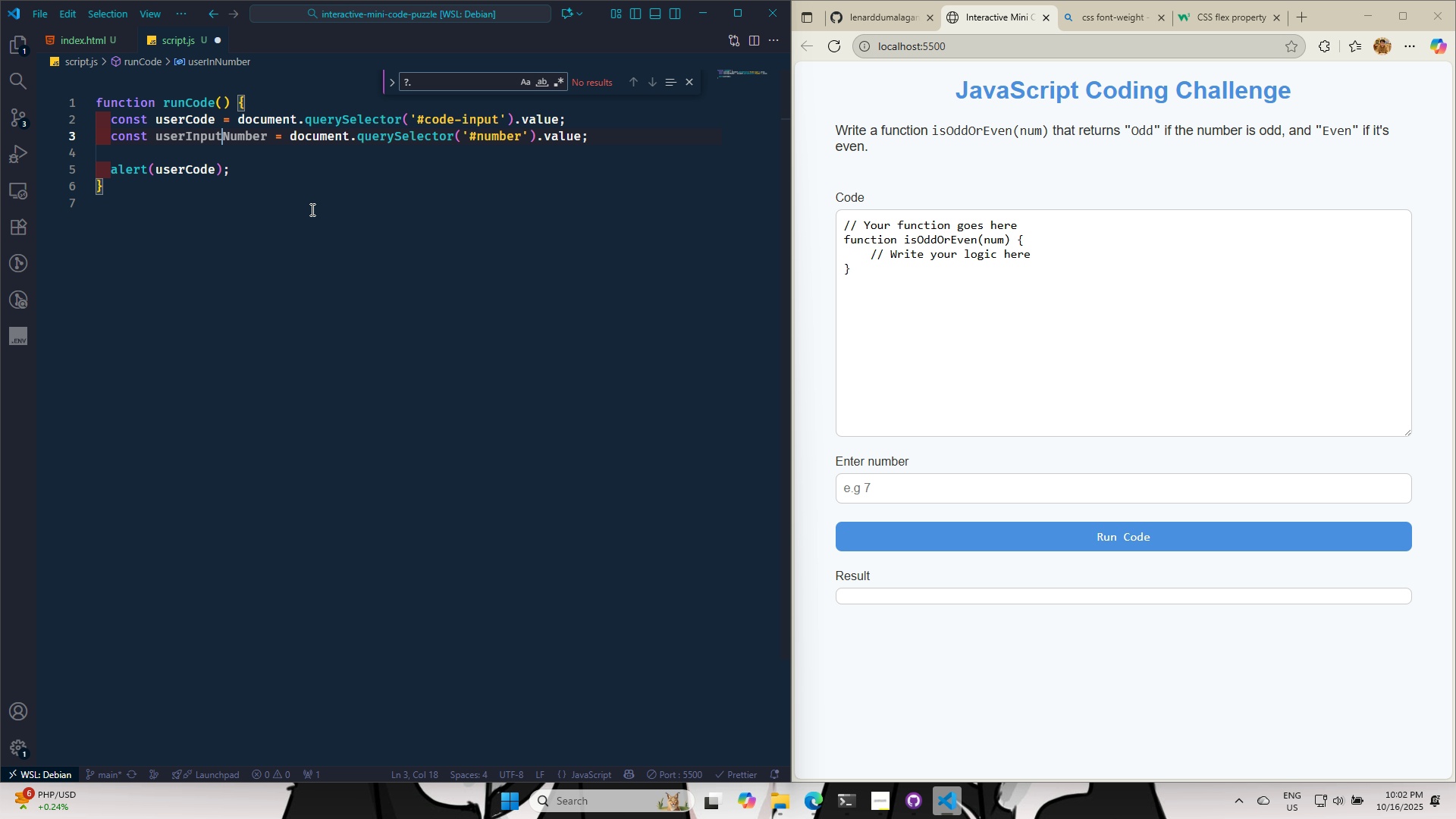 
key(Control+S)
 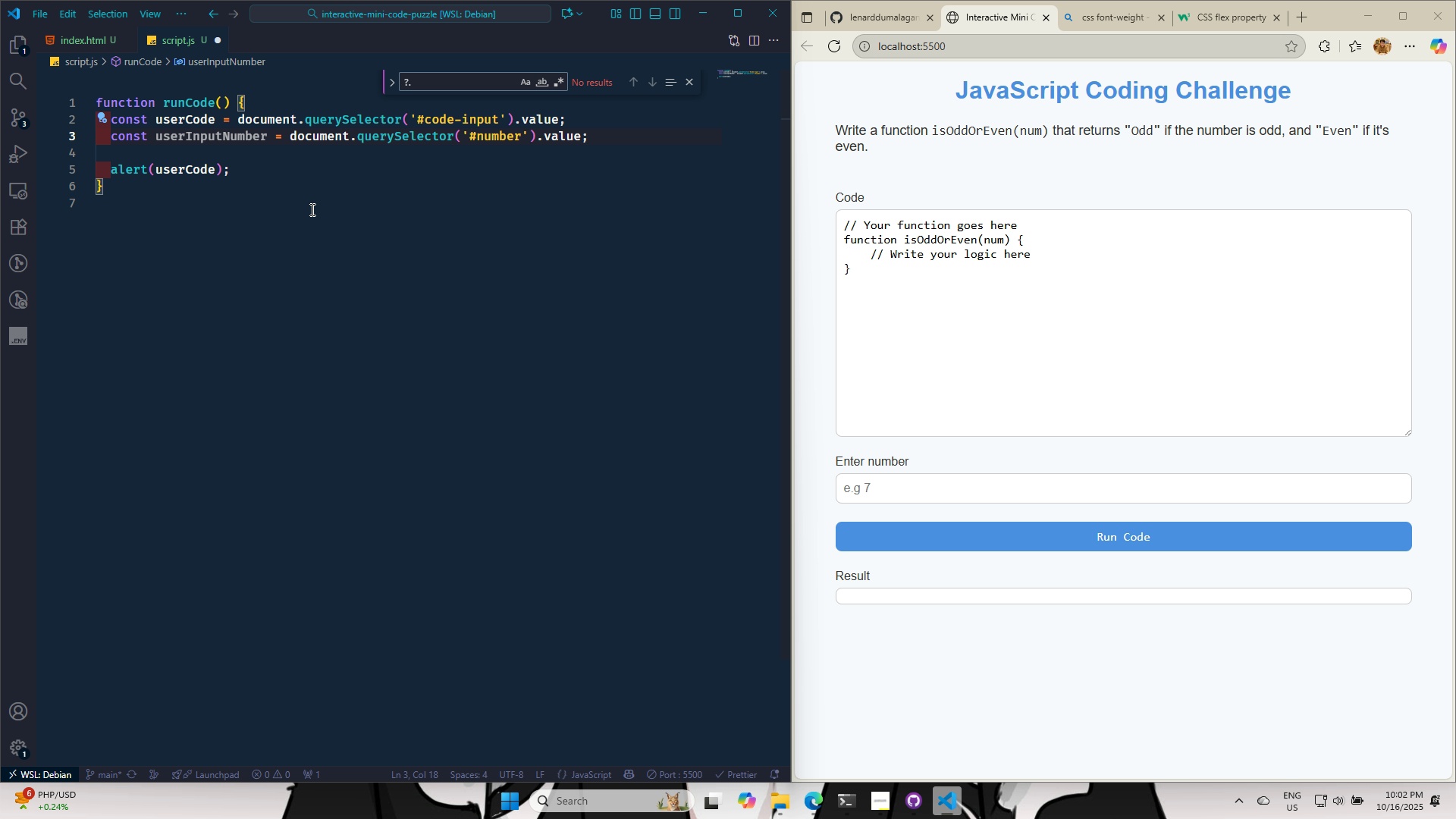 
key(Control+S)
 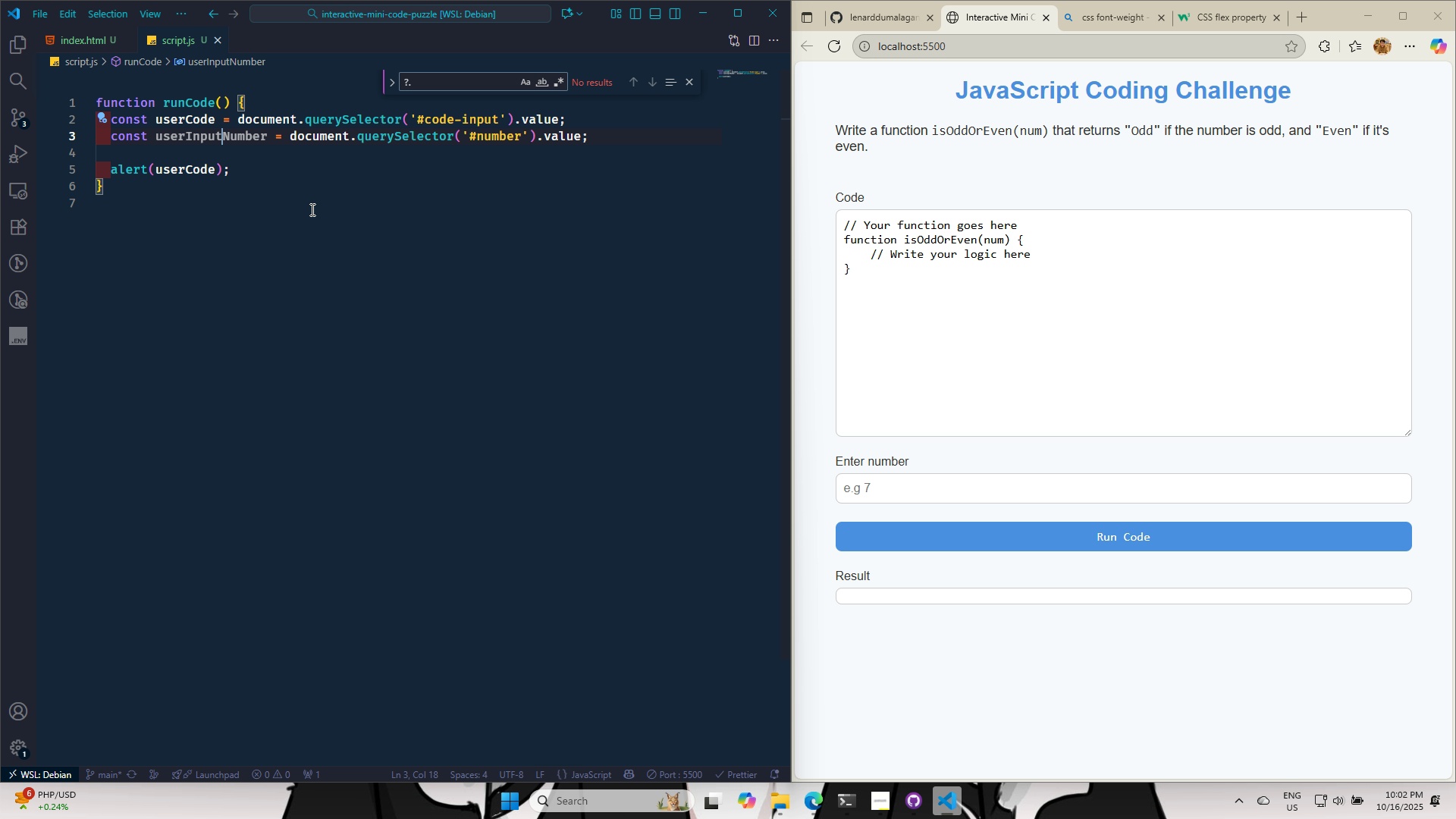 
key(Control+S)
 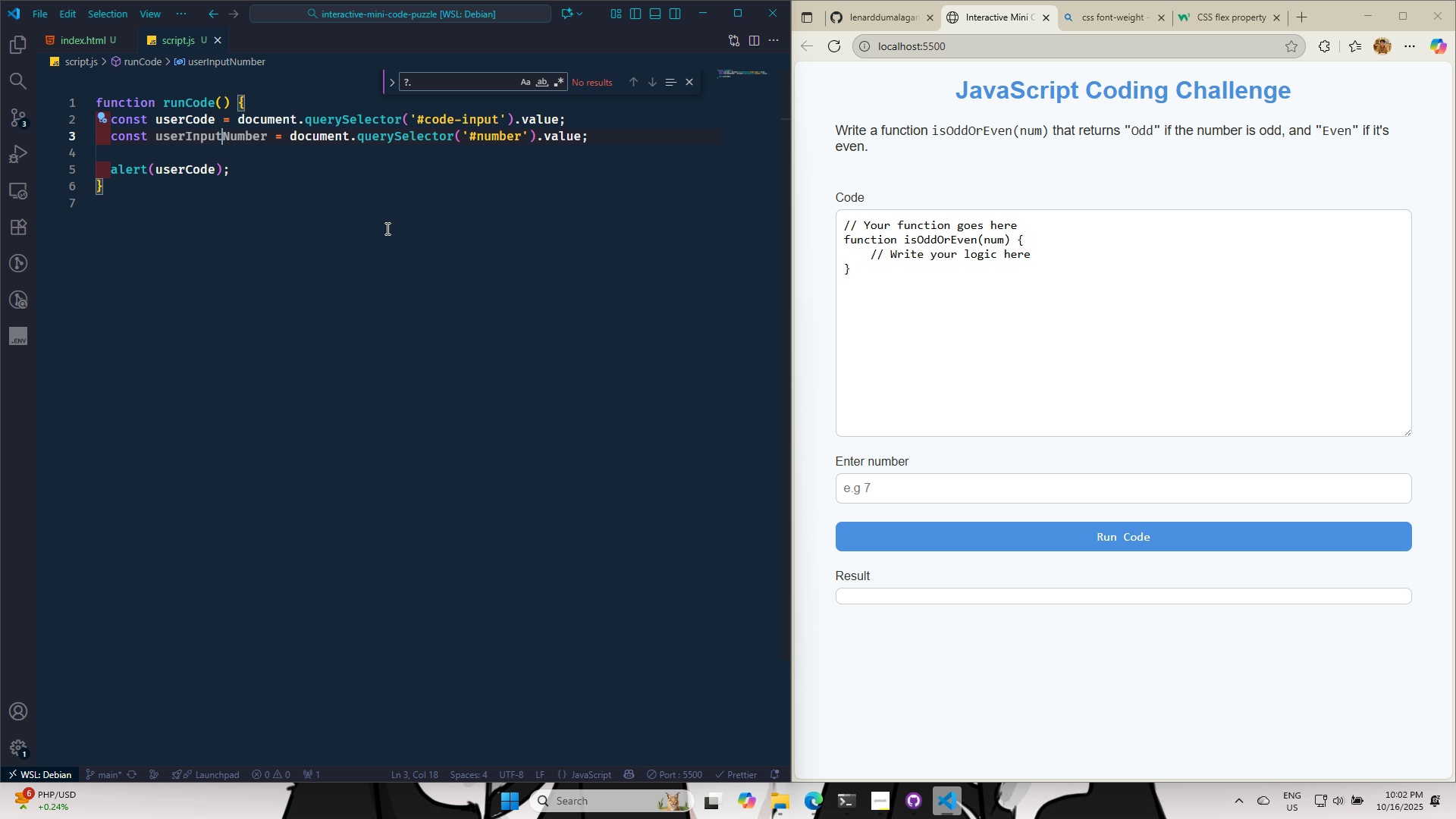 
left_click([386, 228])
 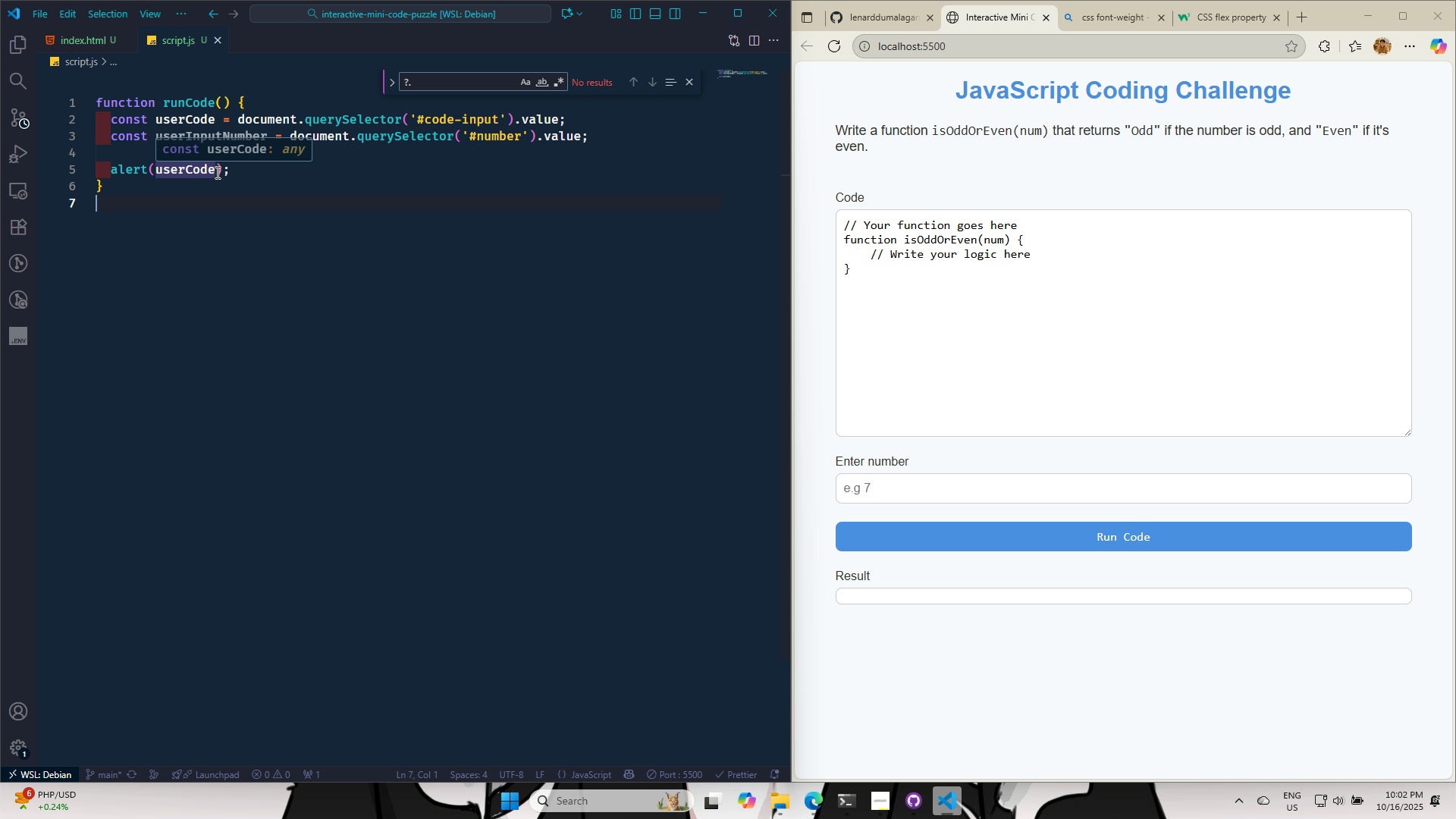 
left_click([216, 172])
 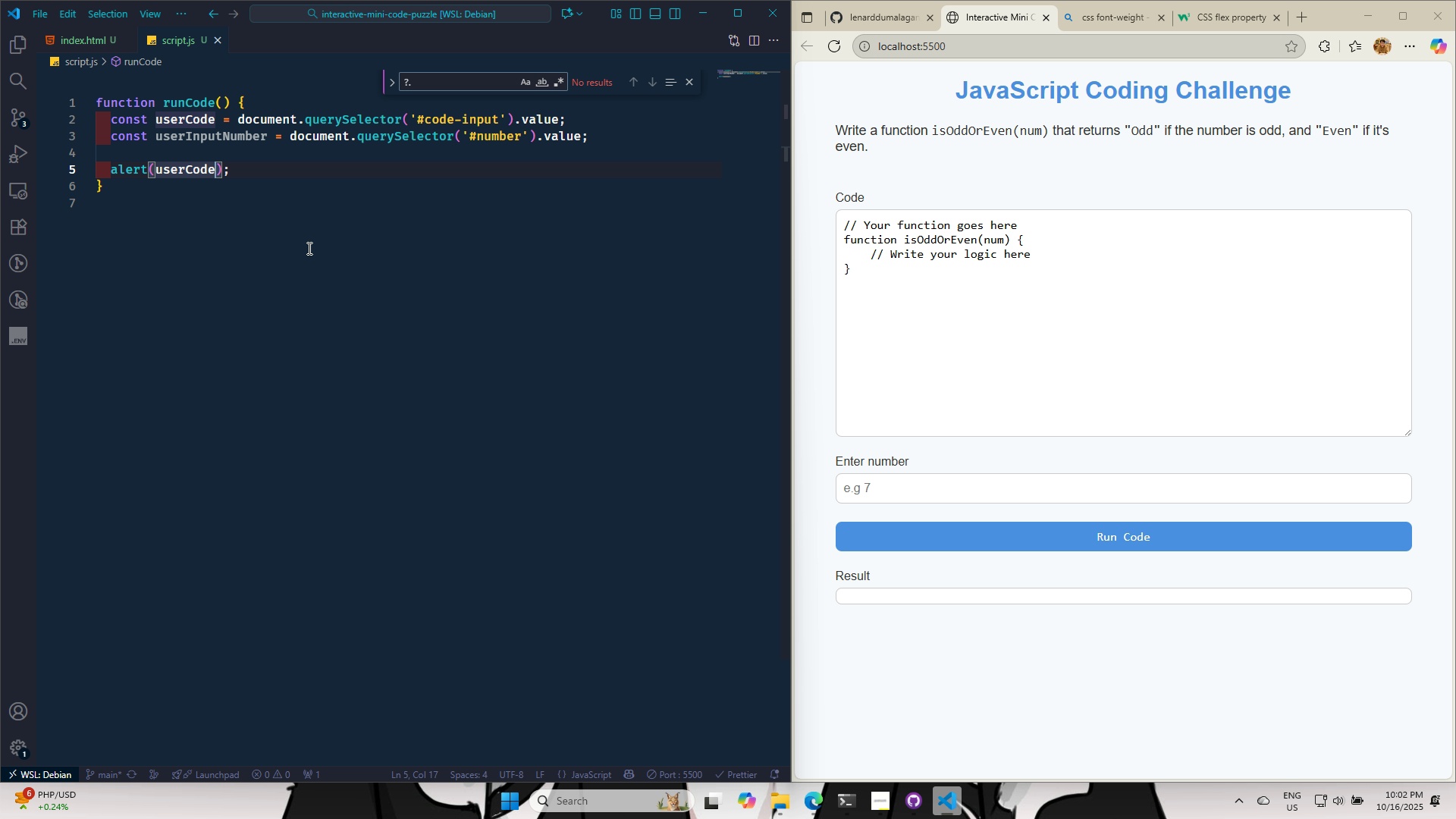 
type(, use)
 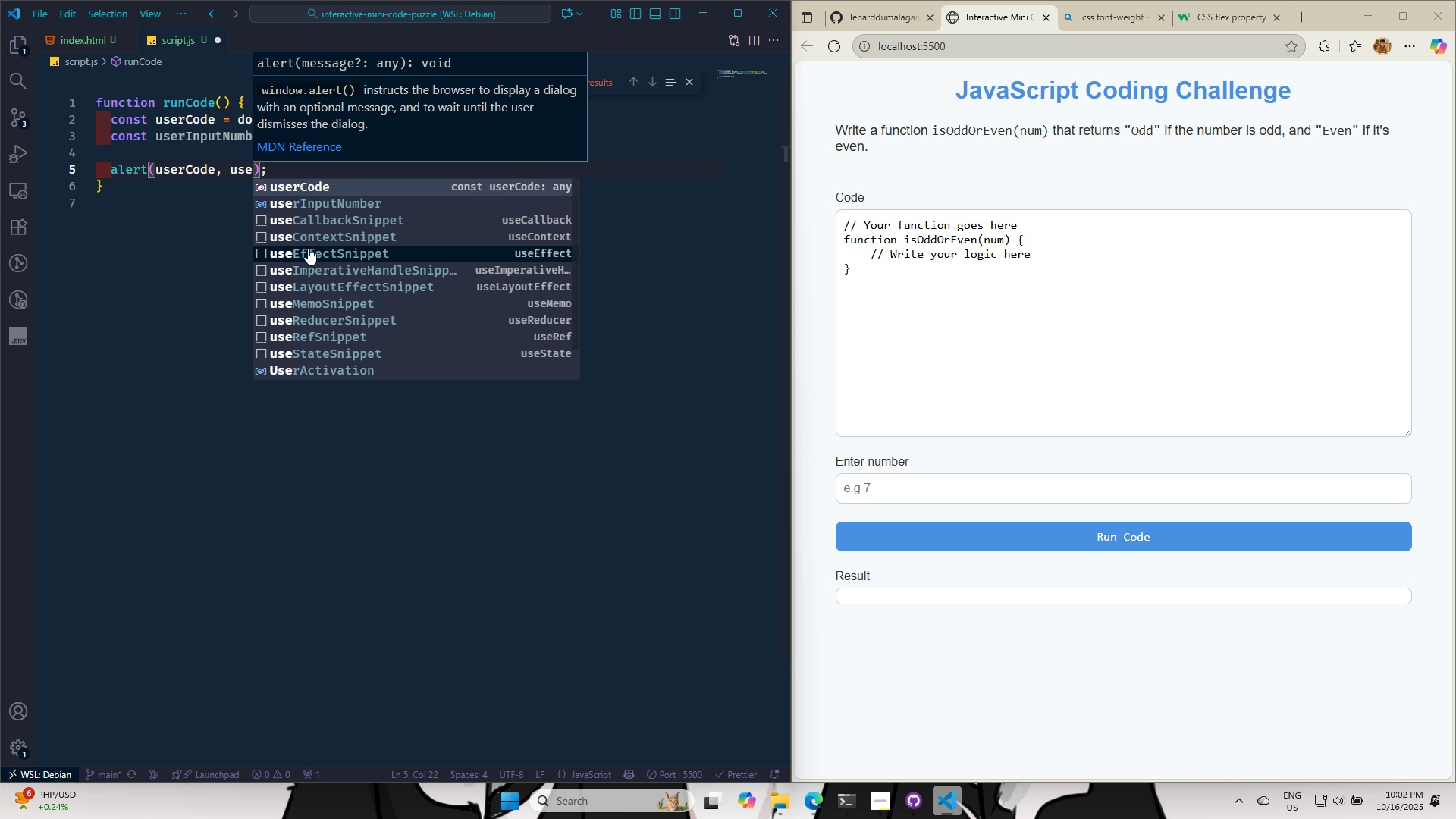 
key(ArrowDown)
 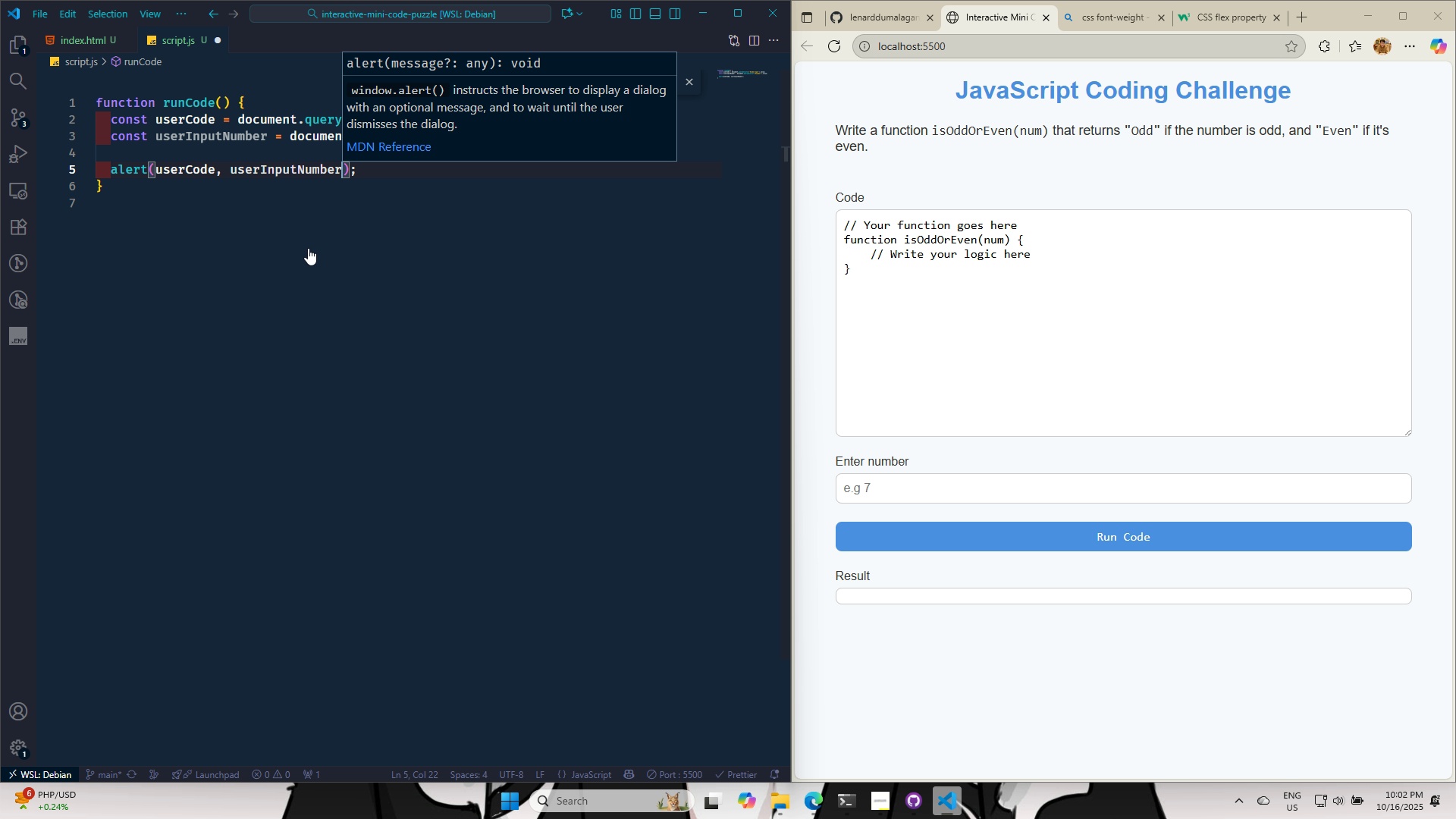 
key(Enter)
 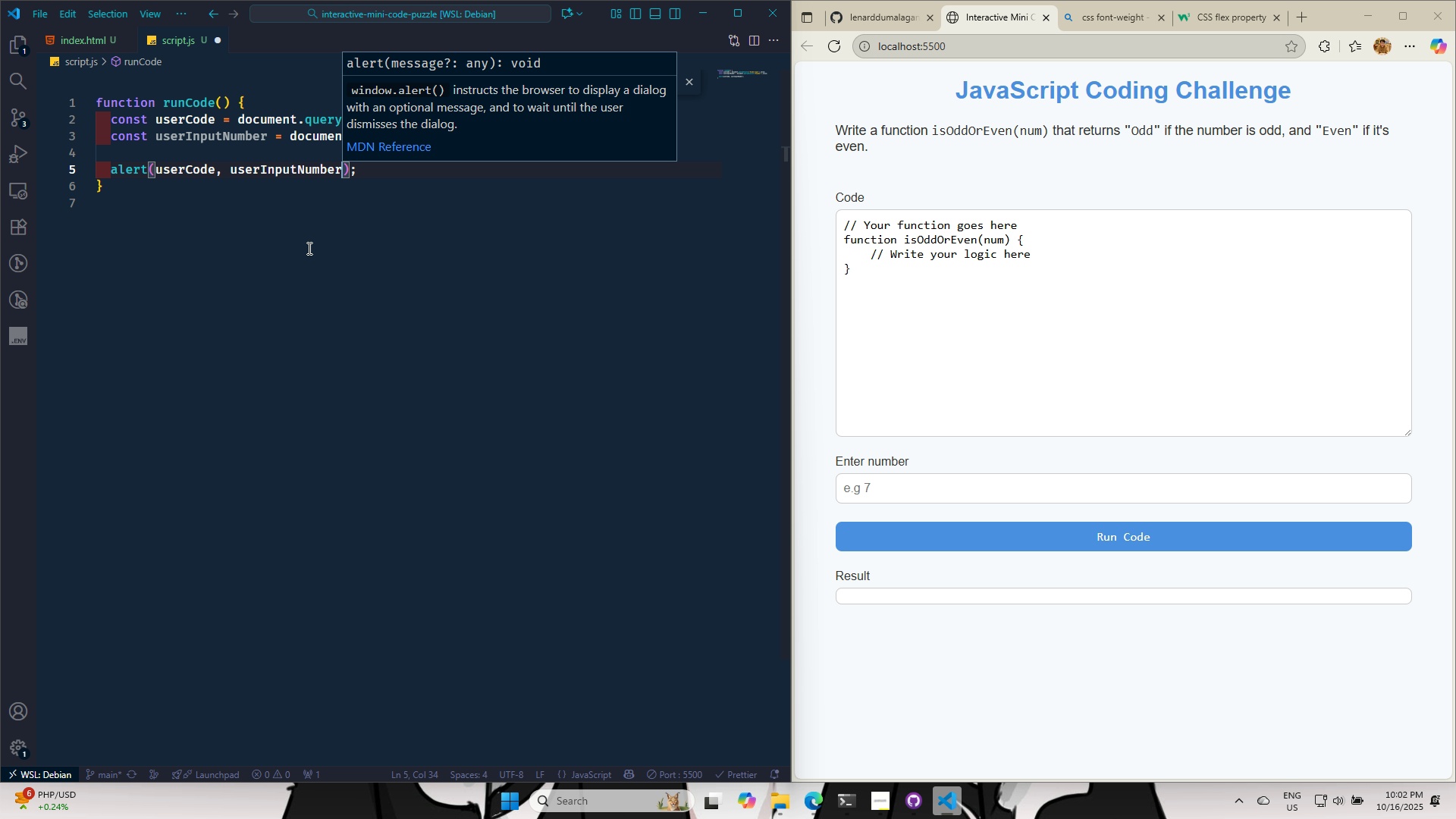 
key(Control+S)
 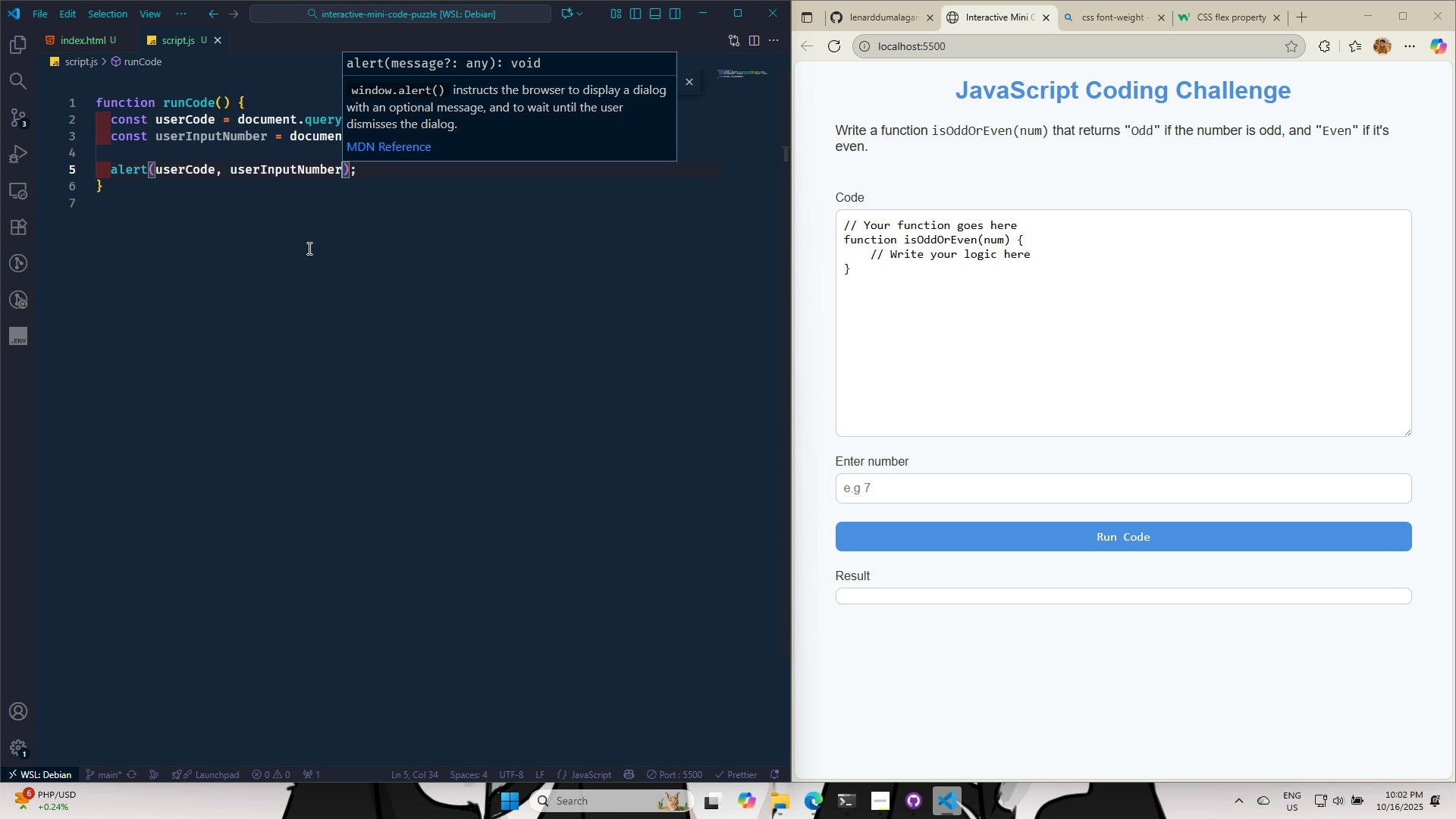 
key(Control+S)
 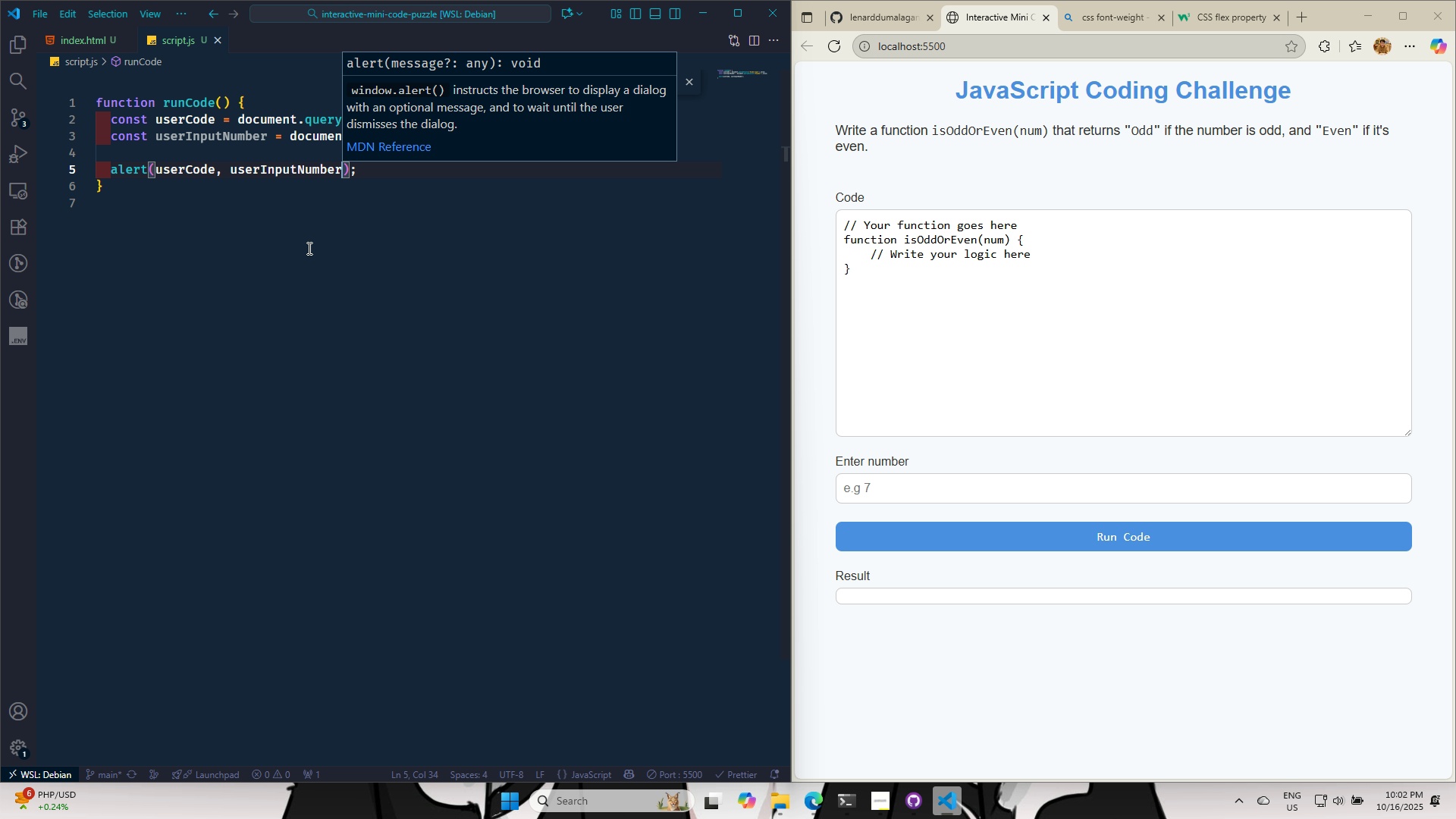 
key(Control+S)
 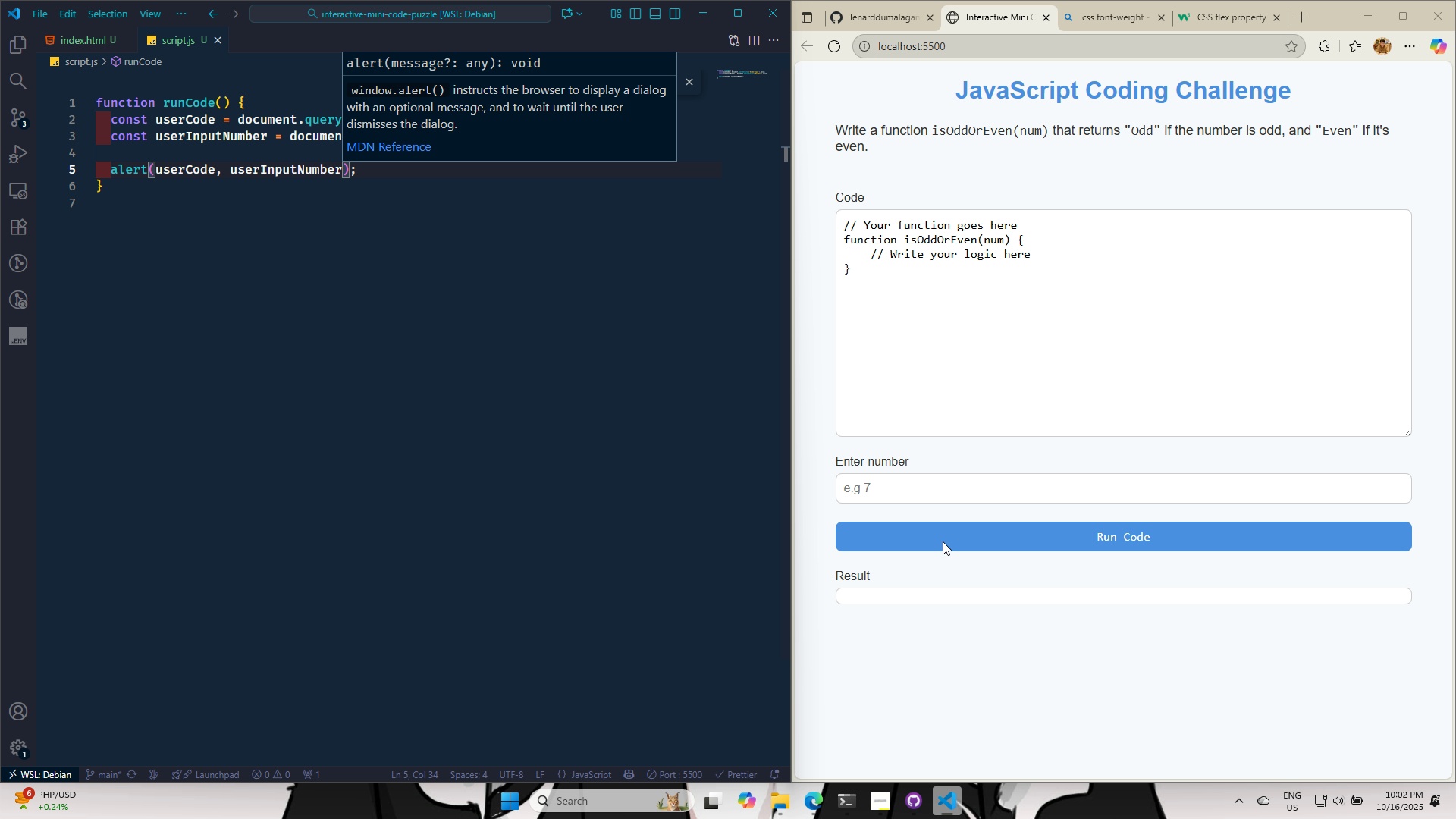 
left_click([943, 541])
 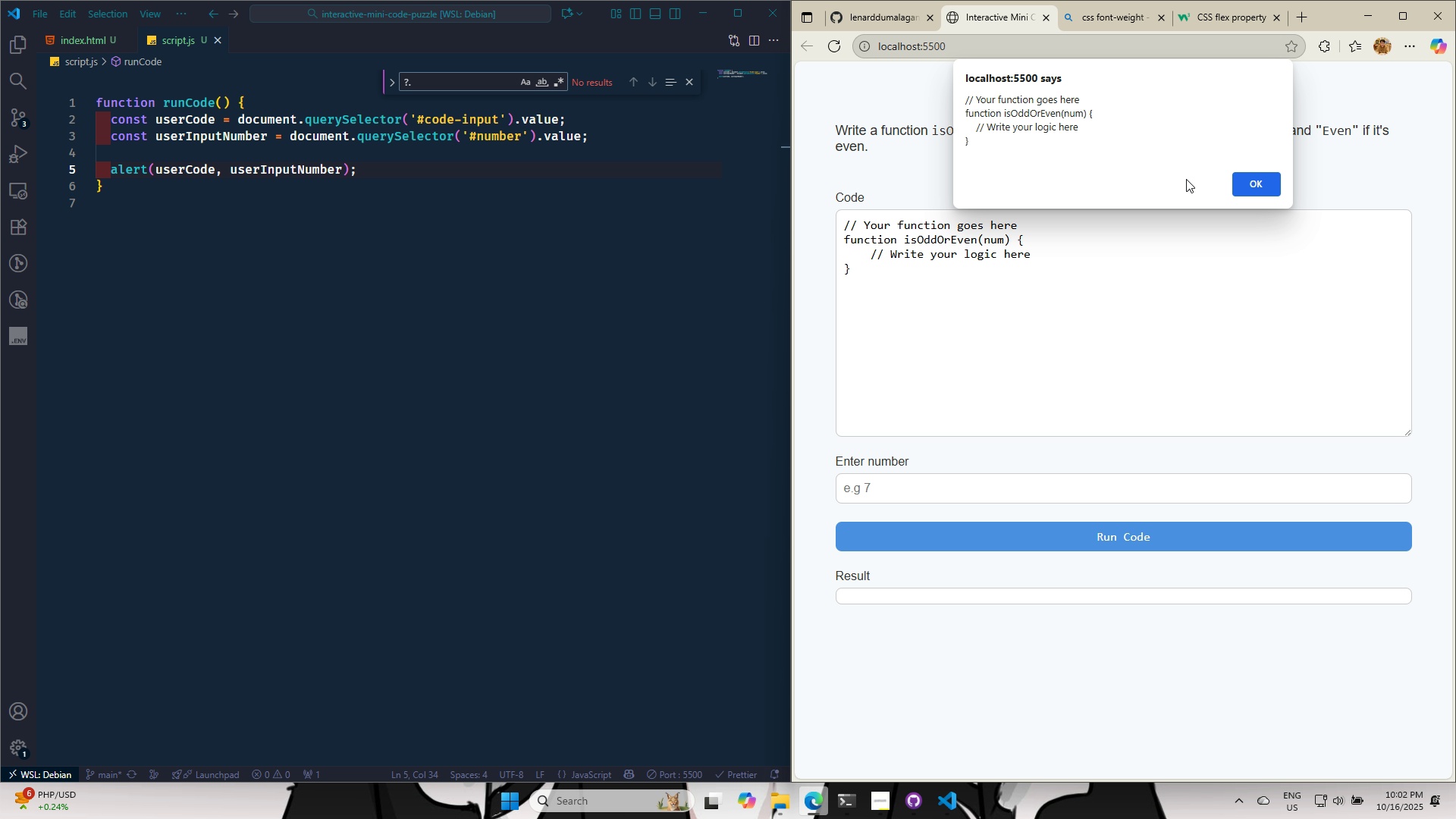 
left_click([1262, 193])
 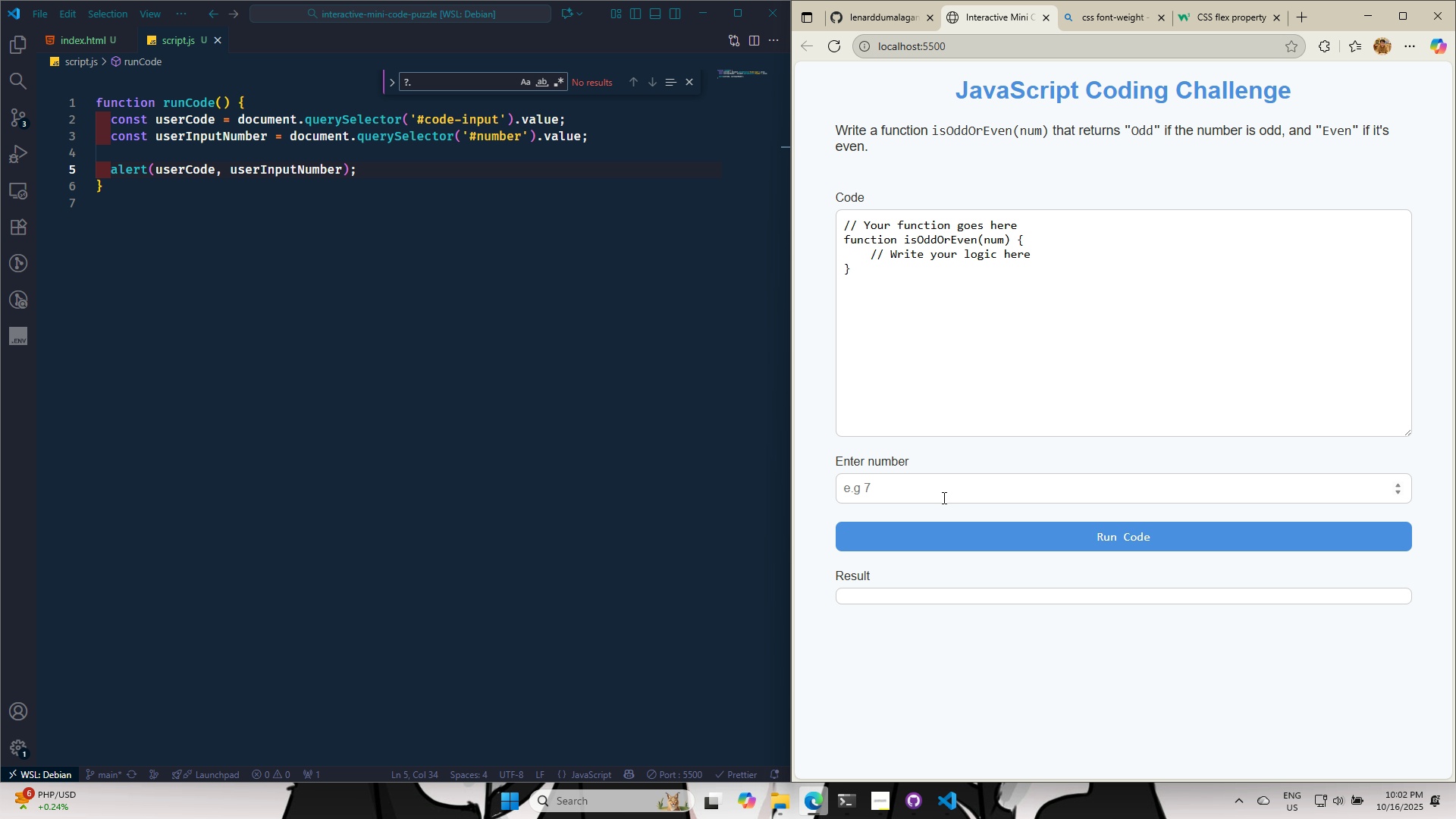 
left_click([943, 497])
 